 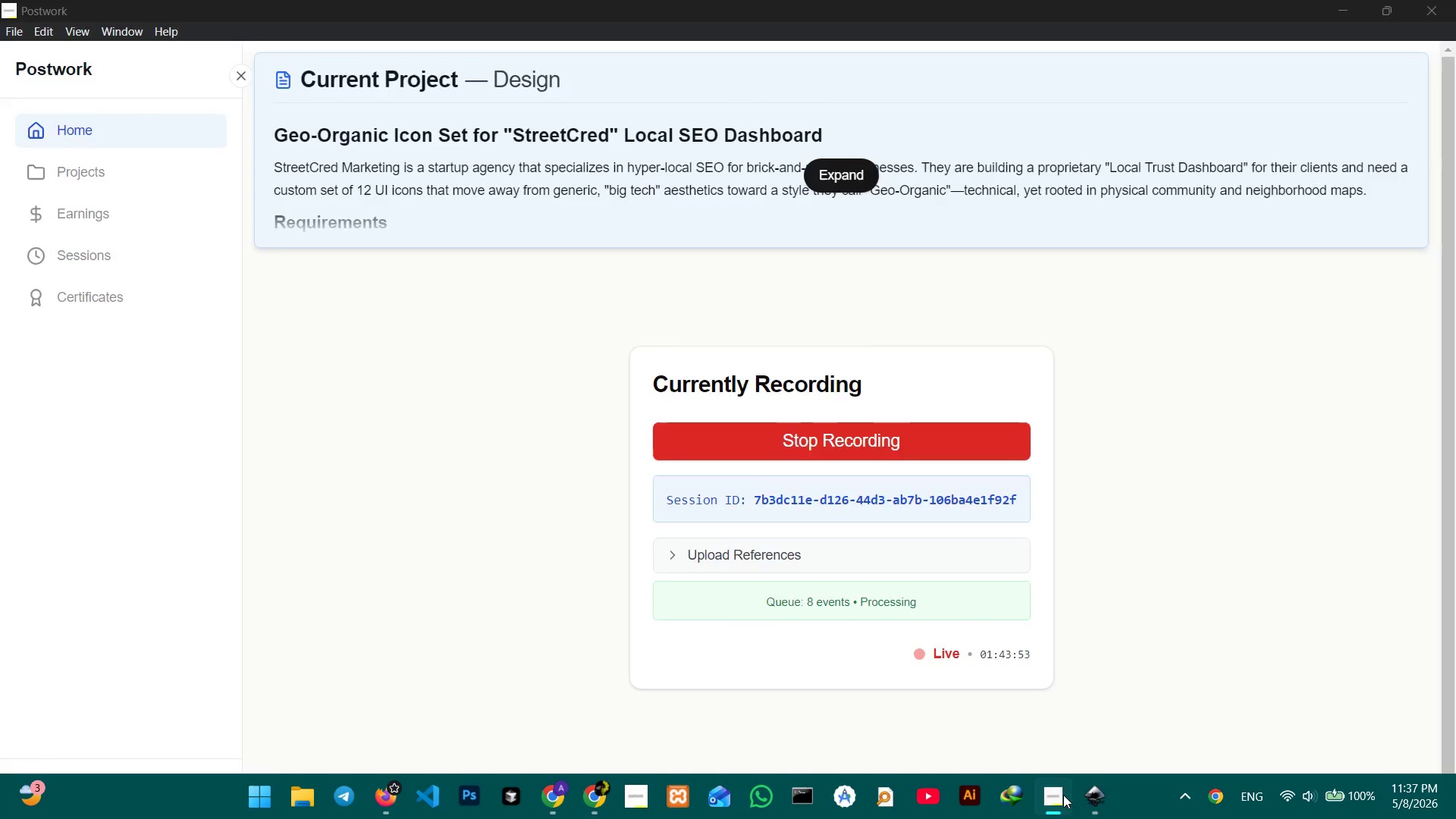 
scroll: coordinate [510, 309], scroll_direction: none, amount: 0.0
 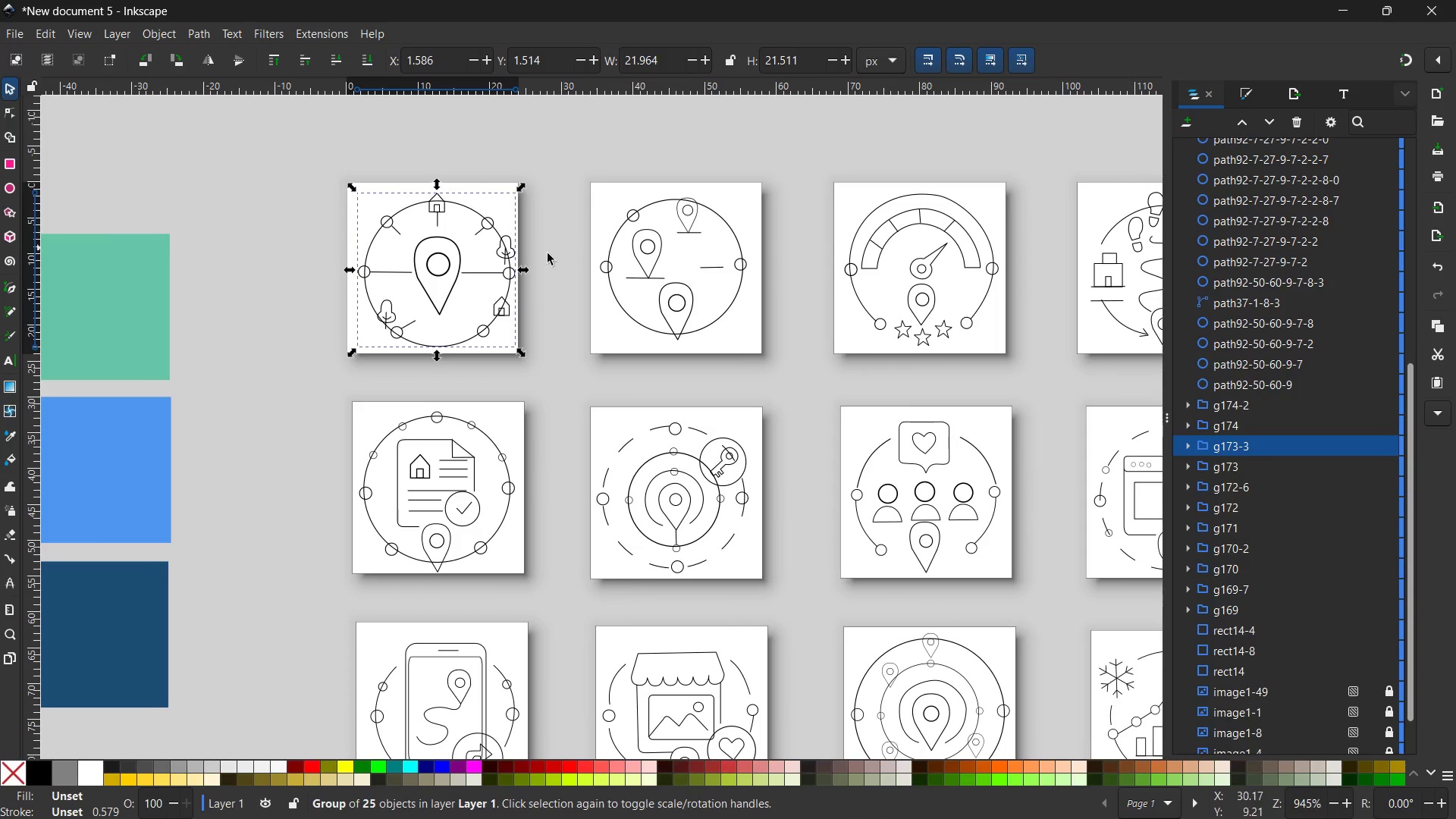 
hold_key(key=Space, duration=0.64)
 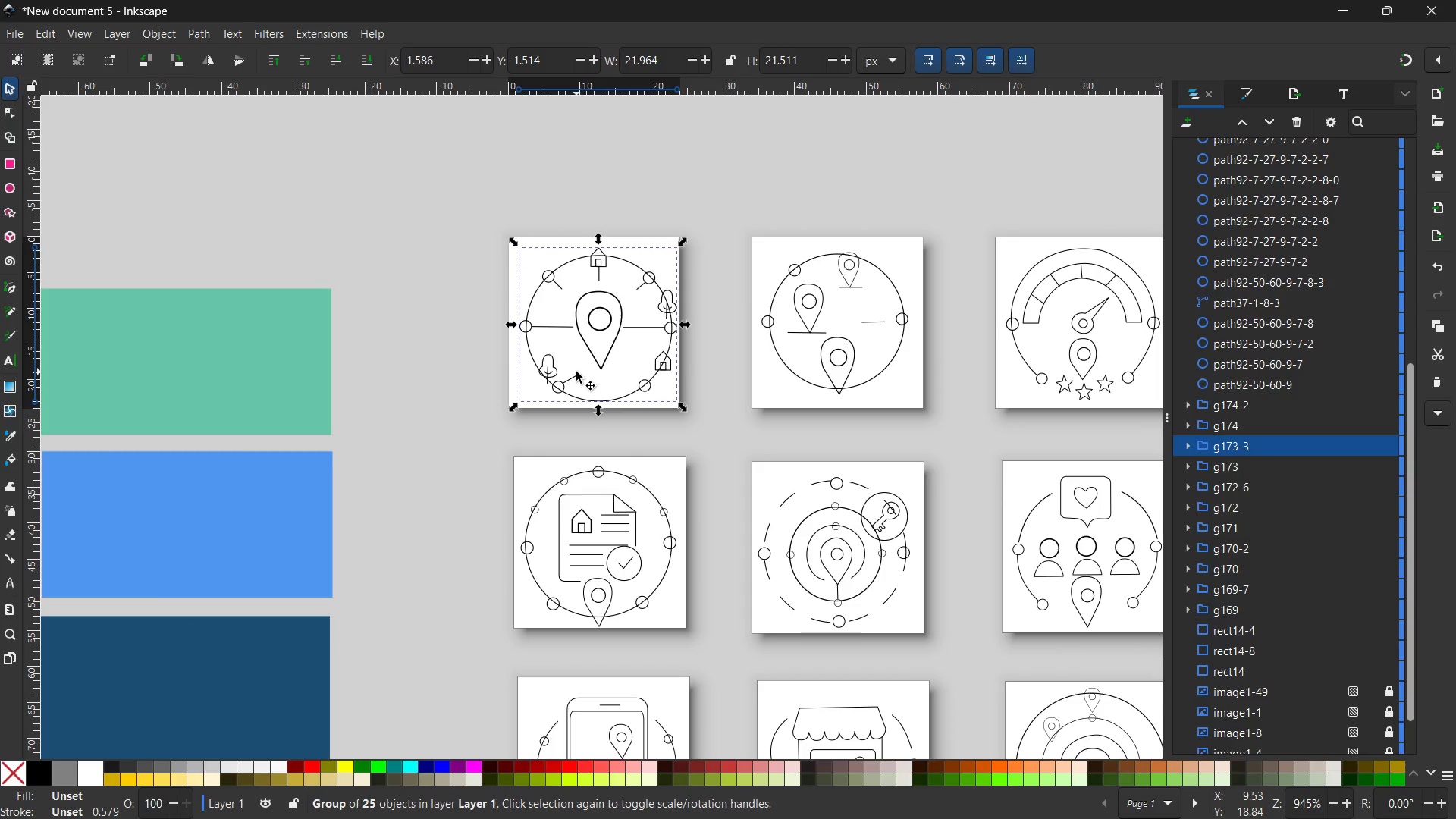 
left_click_drag(start_coordinate=[504, 352], to_coordinate=[669, 389])
 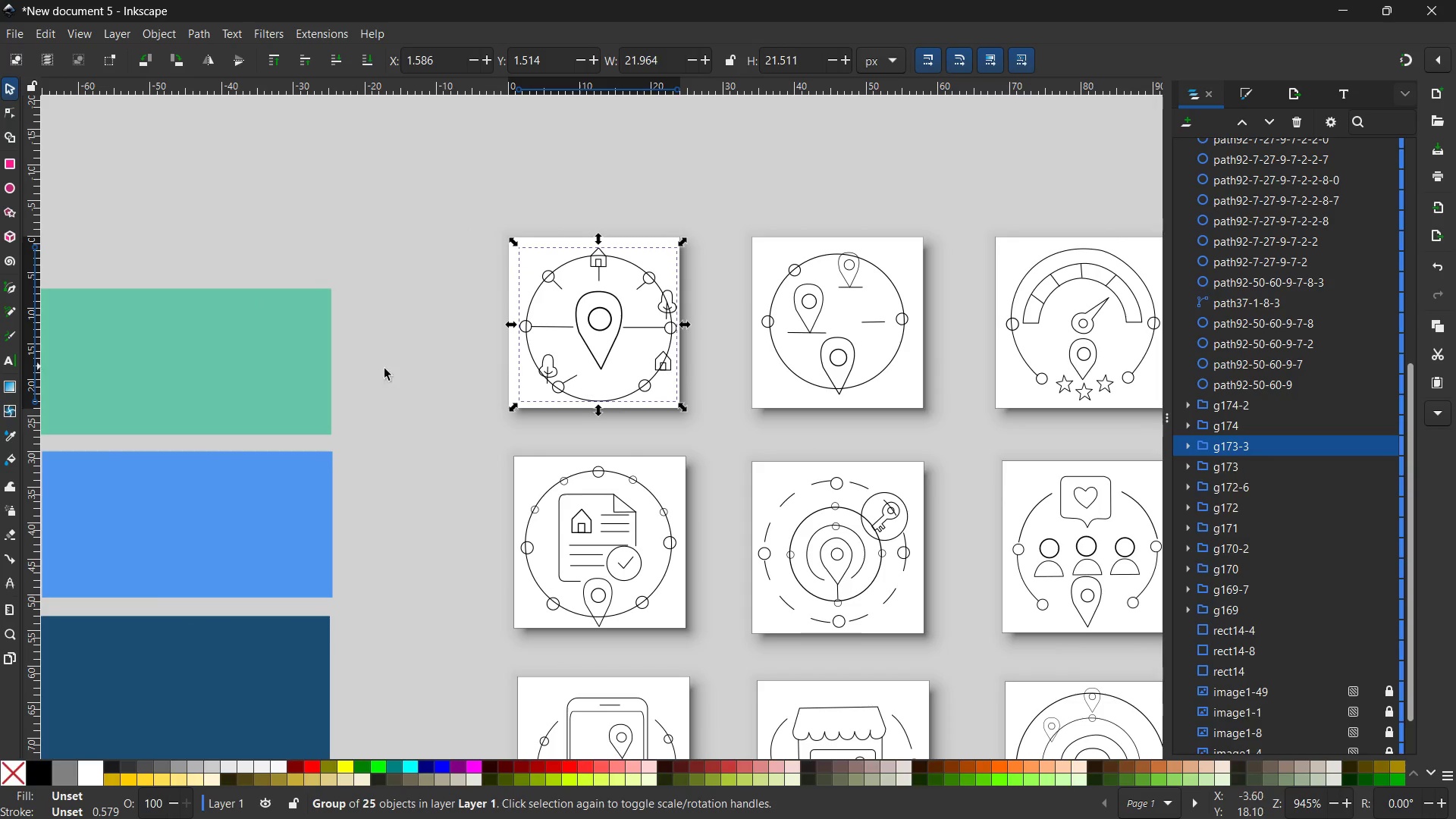 
left_click([198, 404])
 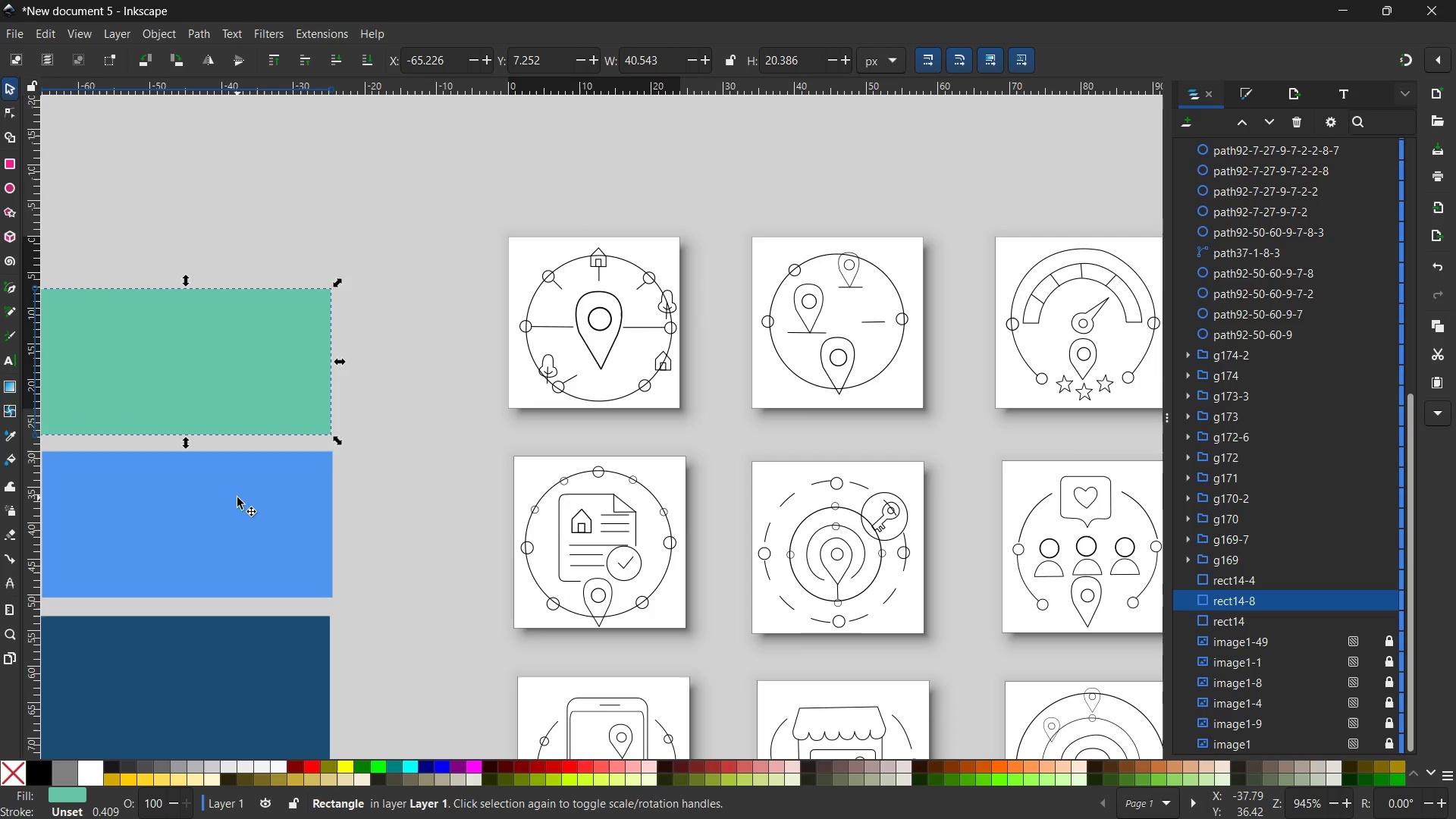 
hold_key(key=ShiftLeft, duration=1.28)
left_click([237, 508])
 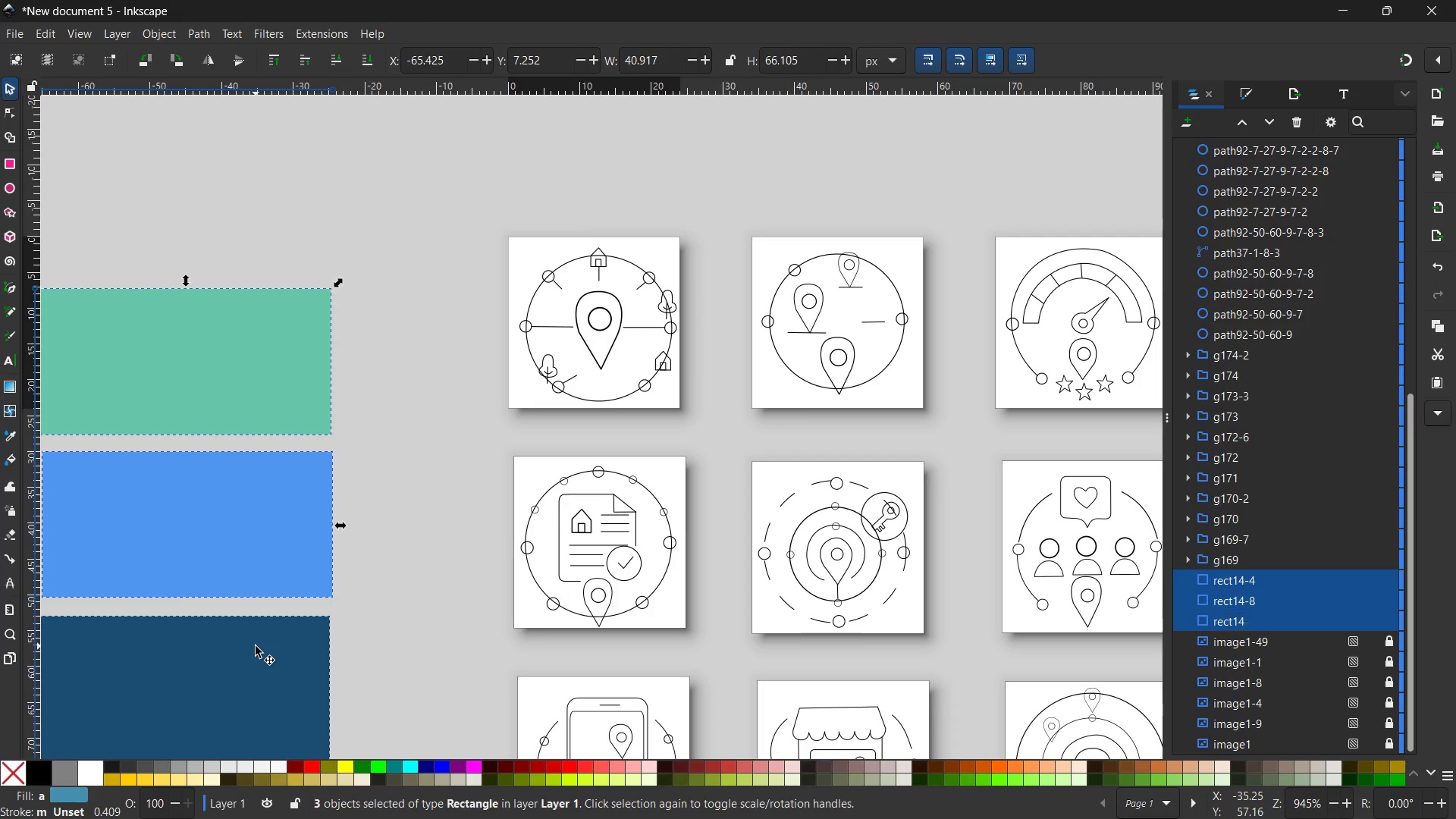 
left_click_drag(start_coordinate=[264, 660], to_coordinate=[353, 583])
 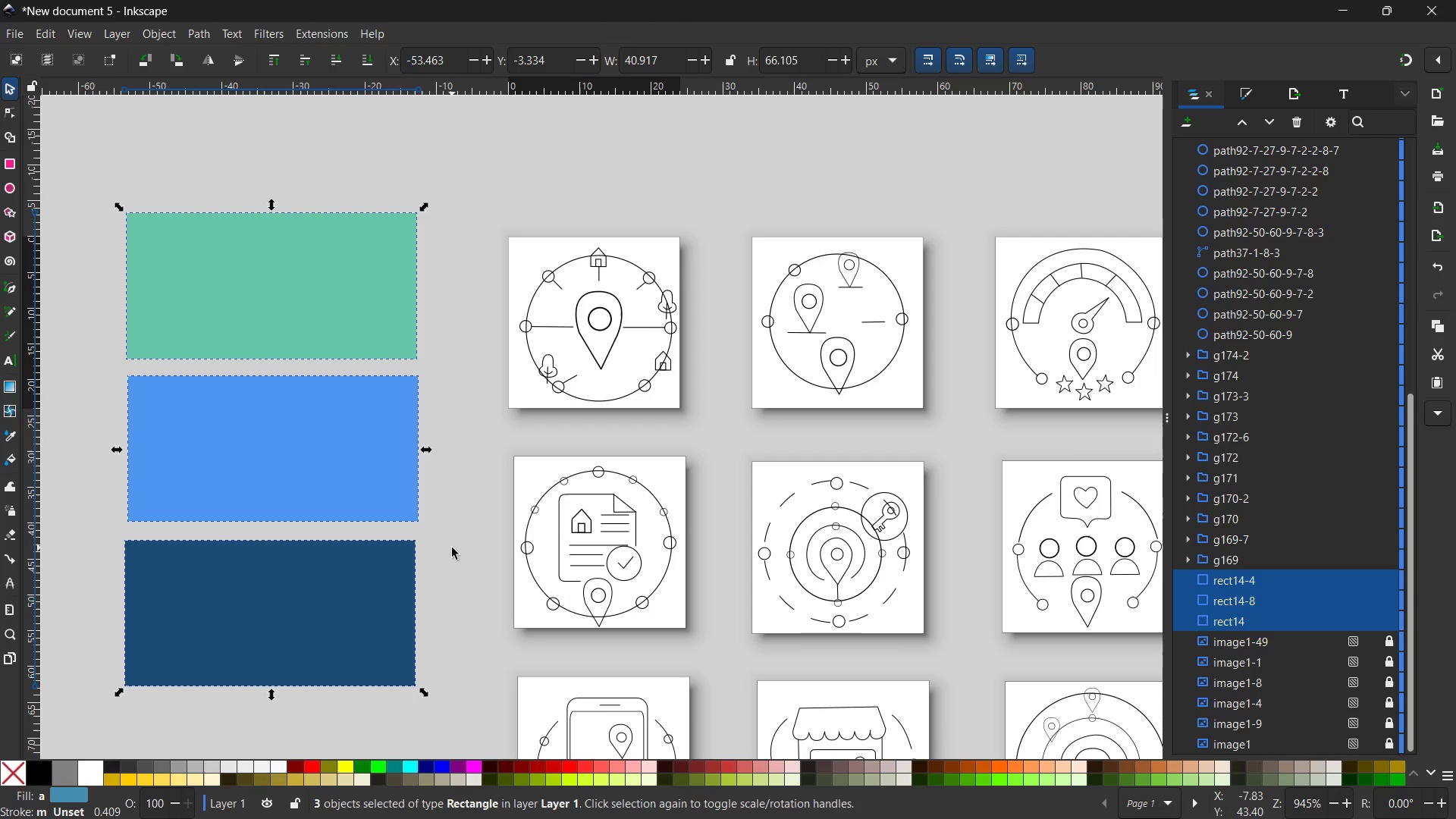 
wait(35.94)
 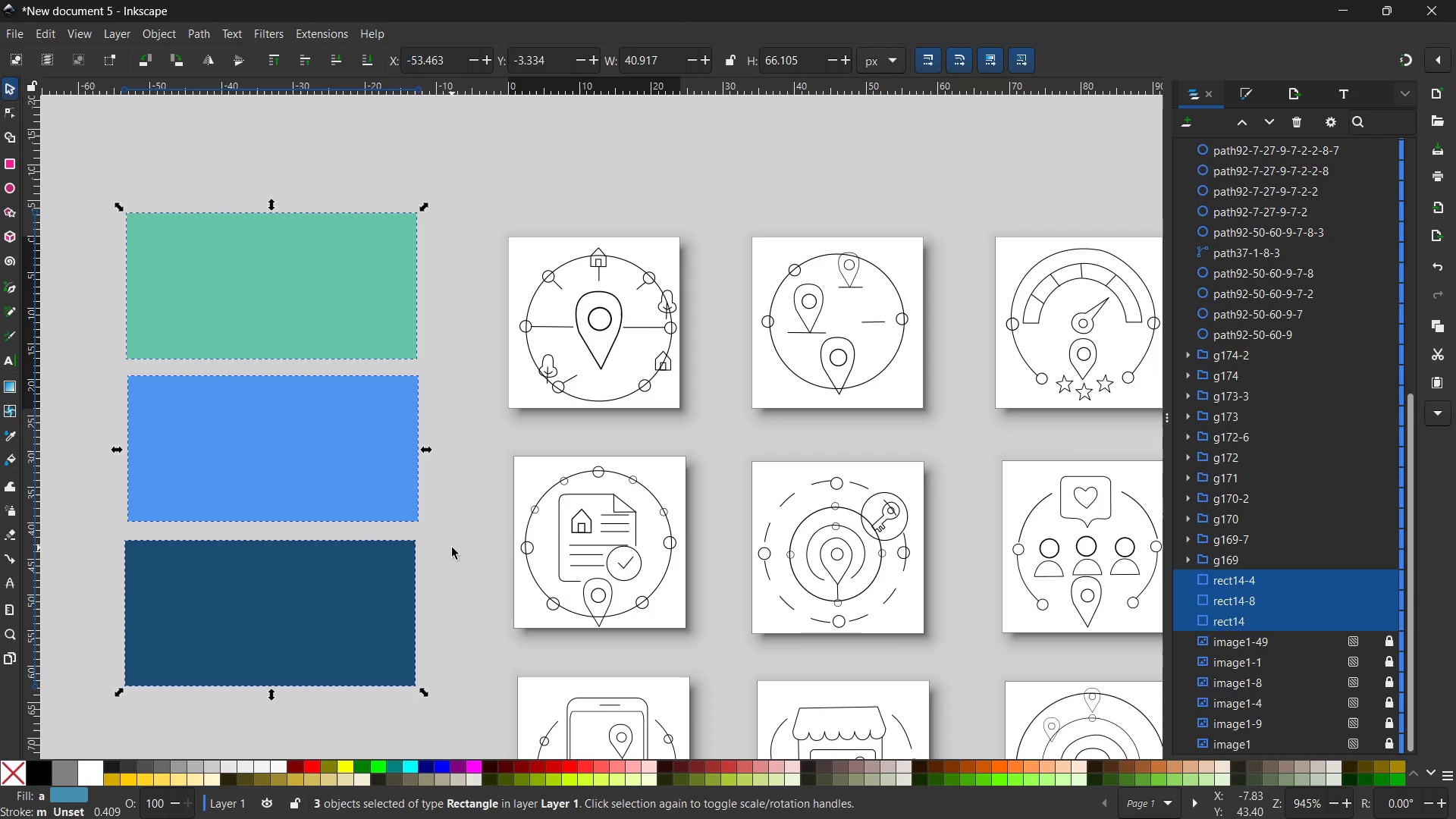 
left_click_drag(start_coordinate=[476, 535], to_coordinate=[328, 417])
 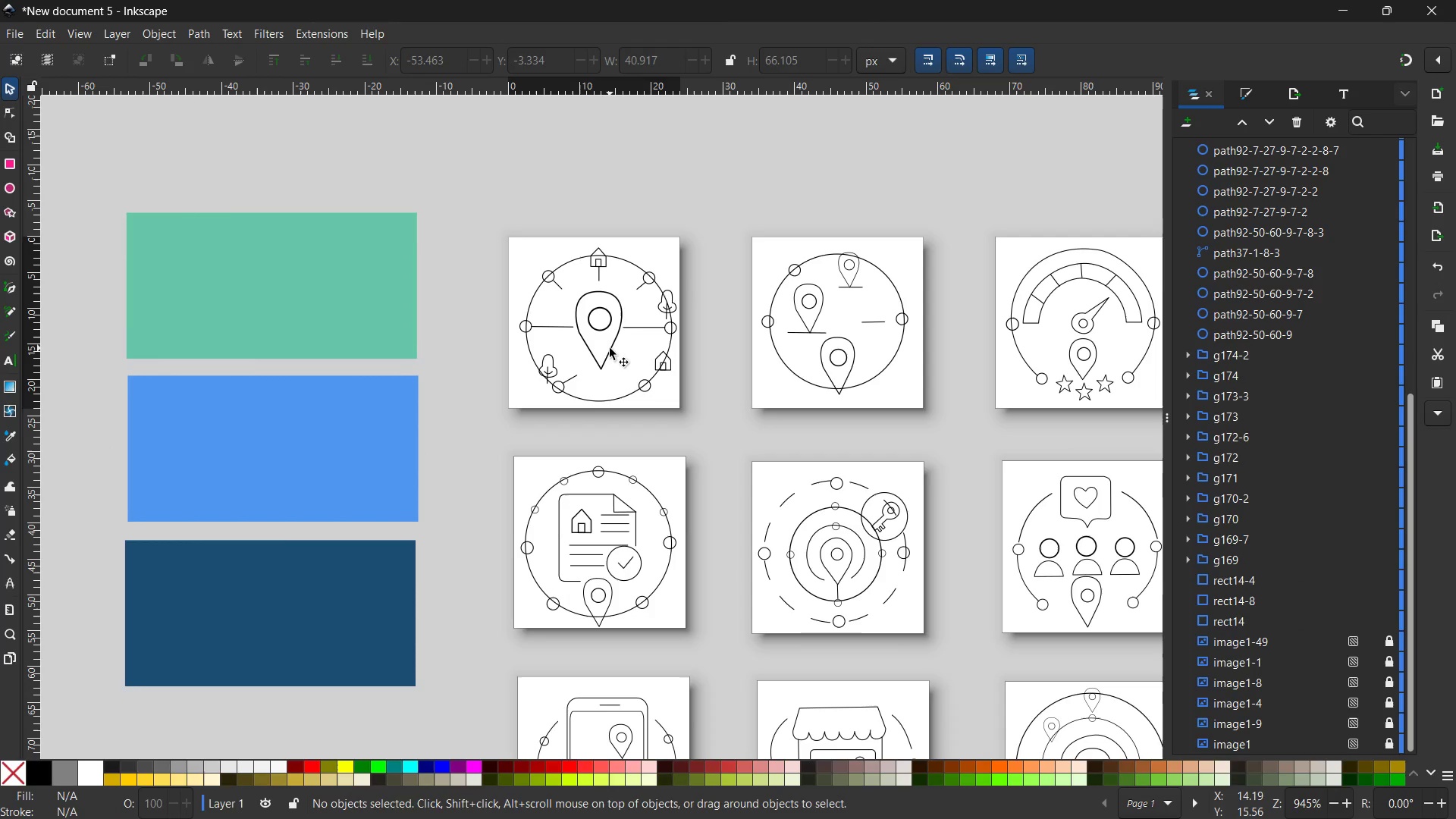 
left_click([609, 348])
 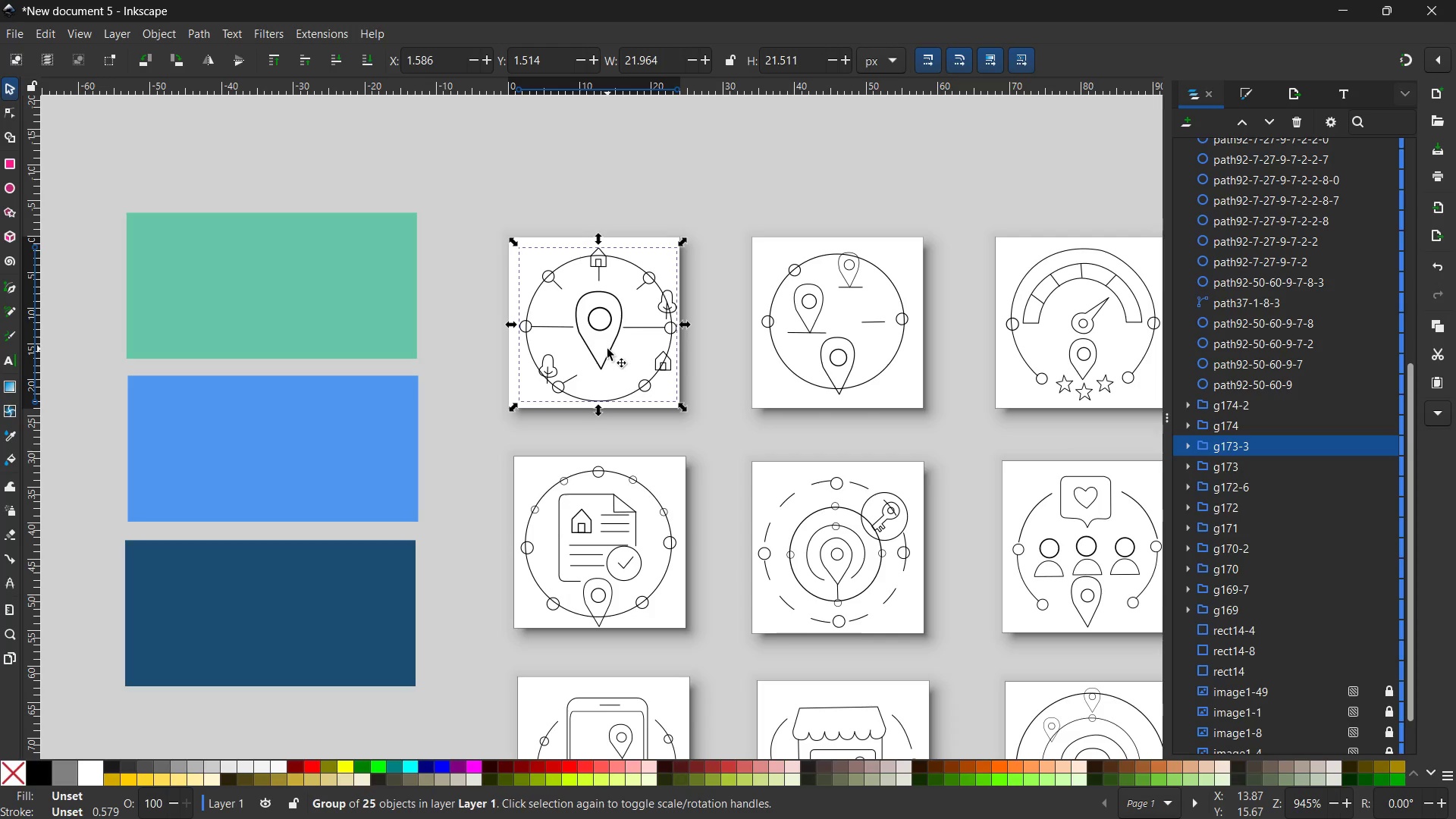 
hold_key(key=ControlLeft, duration=0.56)
scroll: coordinate [607, 349], scroll_direction: up, amount: 2.0
 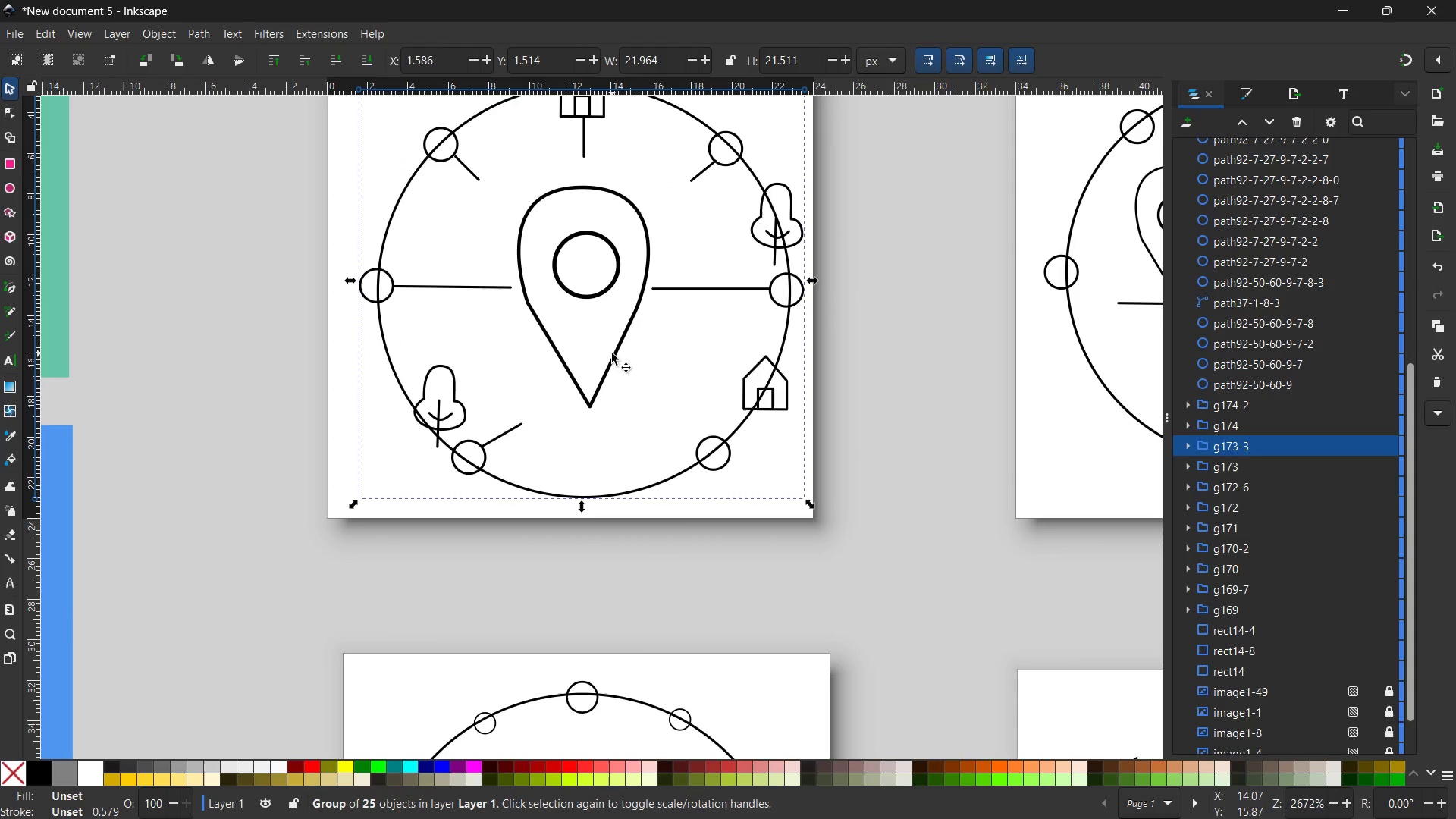 
hold_key(key=ControlLeft, duration=1.16)
scroll: coordinate [612, 353], scroll_direction: down, amount: 2.0
 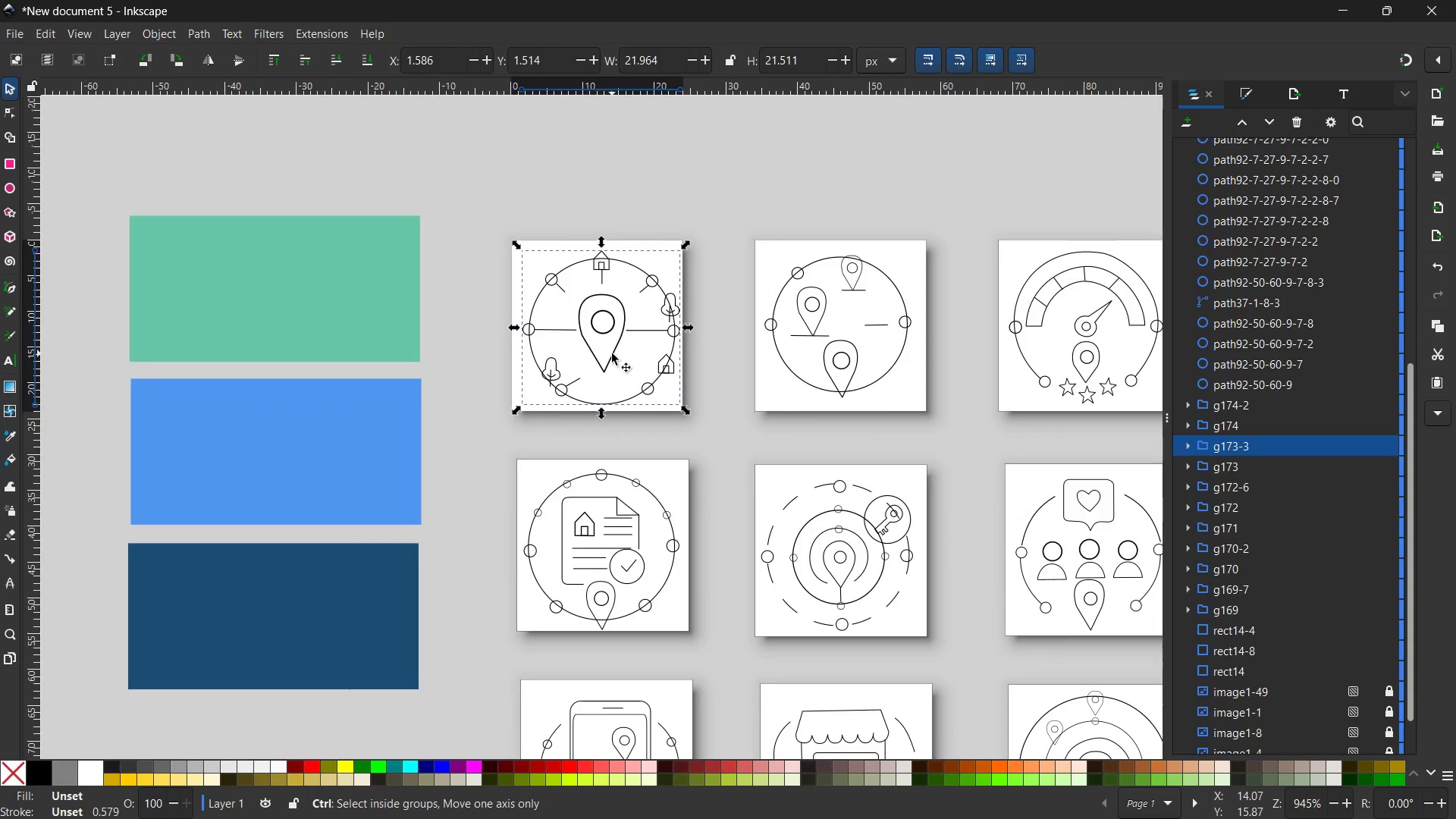 
scroll: coordinate [612, 353], scroll_direction: none, amount: 0.0
 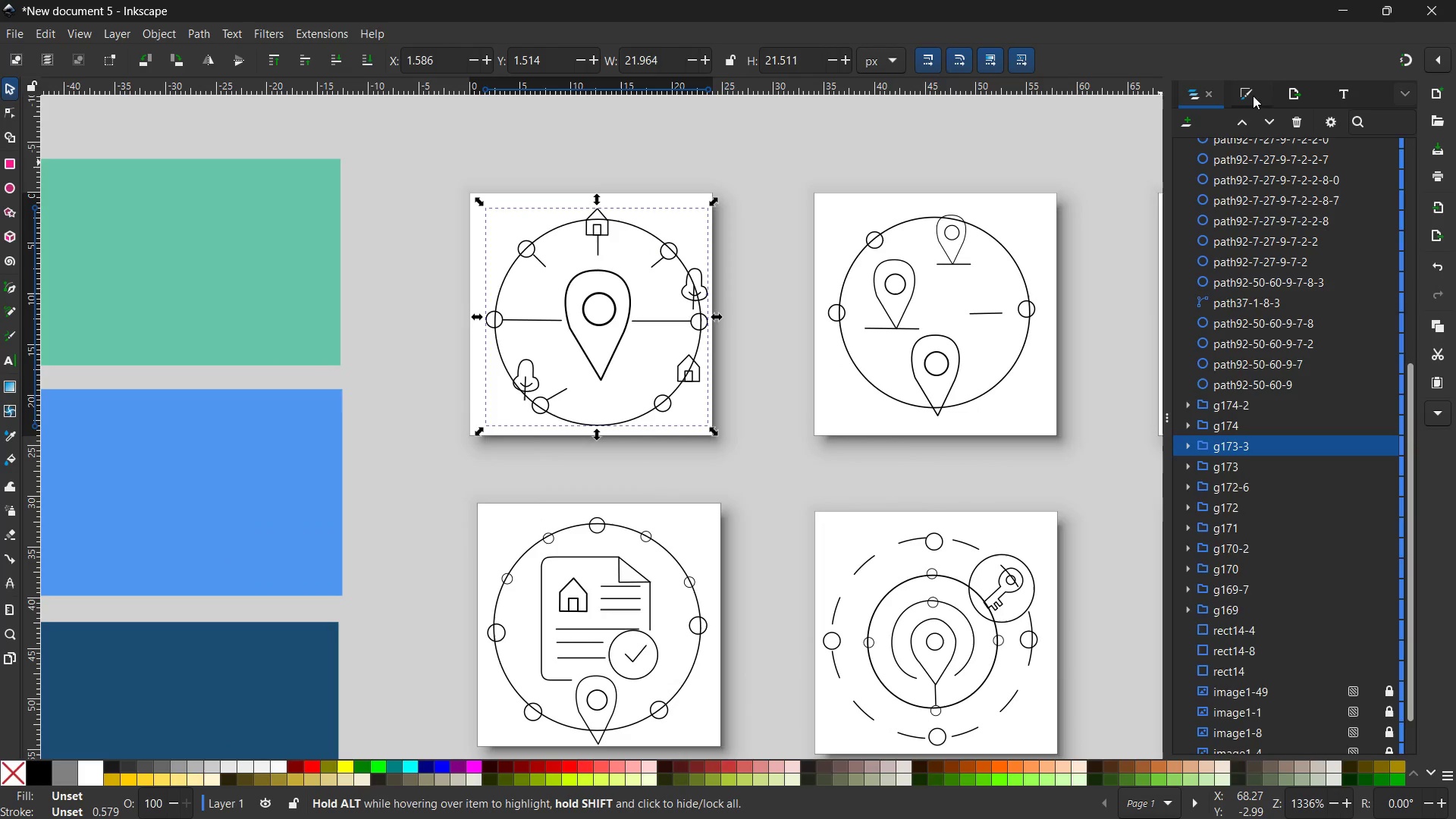 
left_click([1252, 96])
 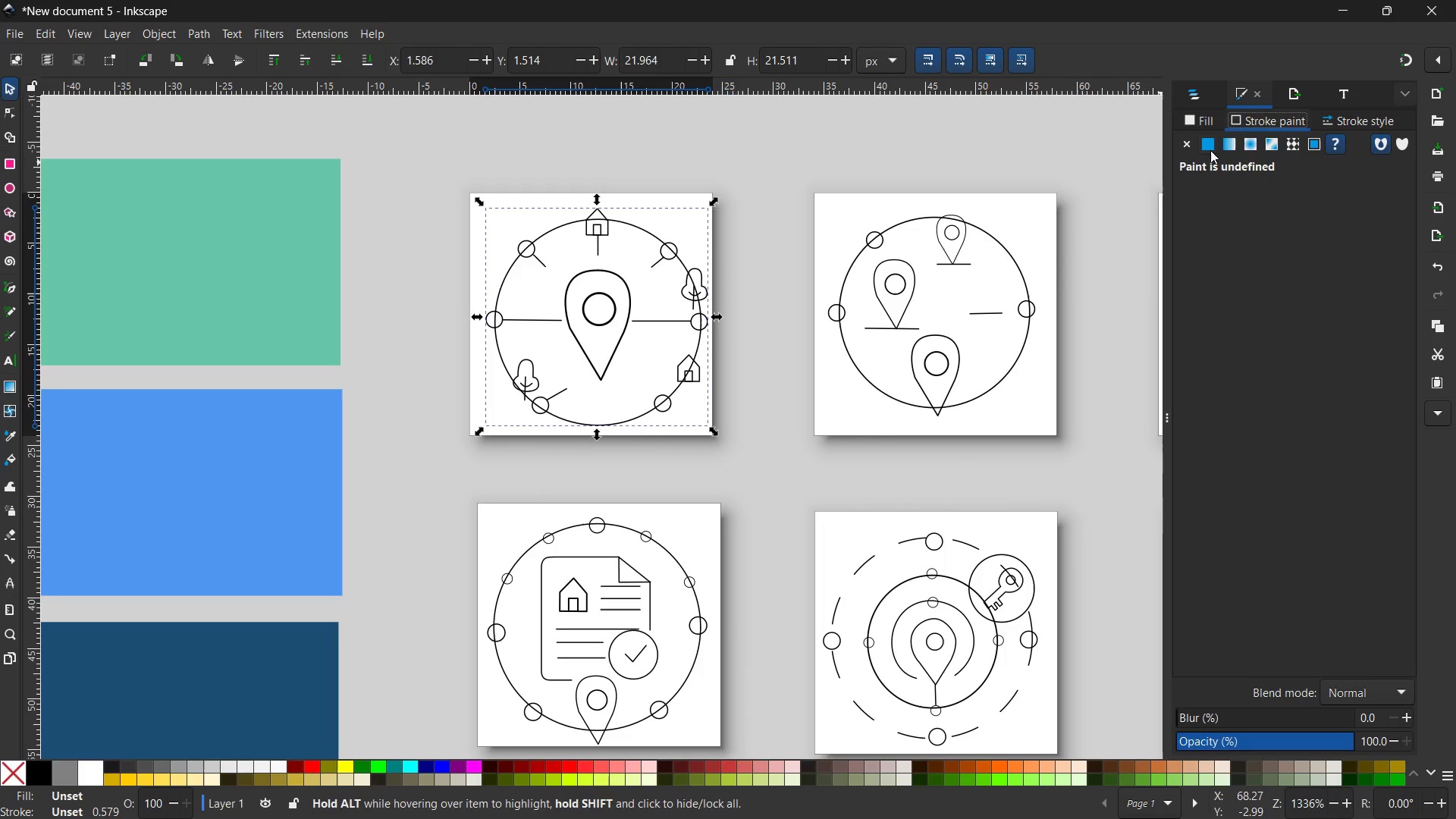 
left_click([1210, 150])
 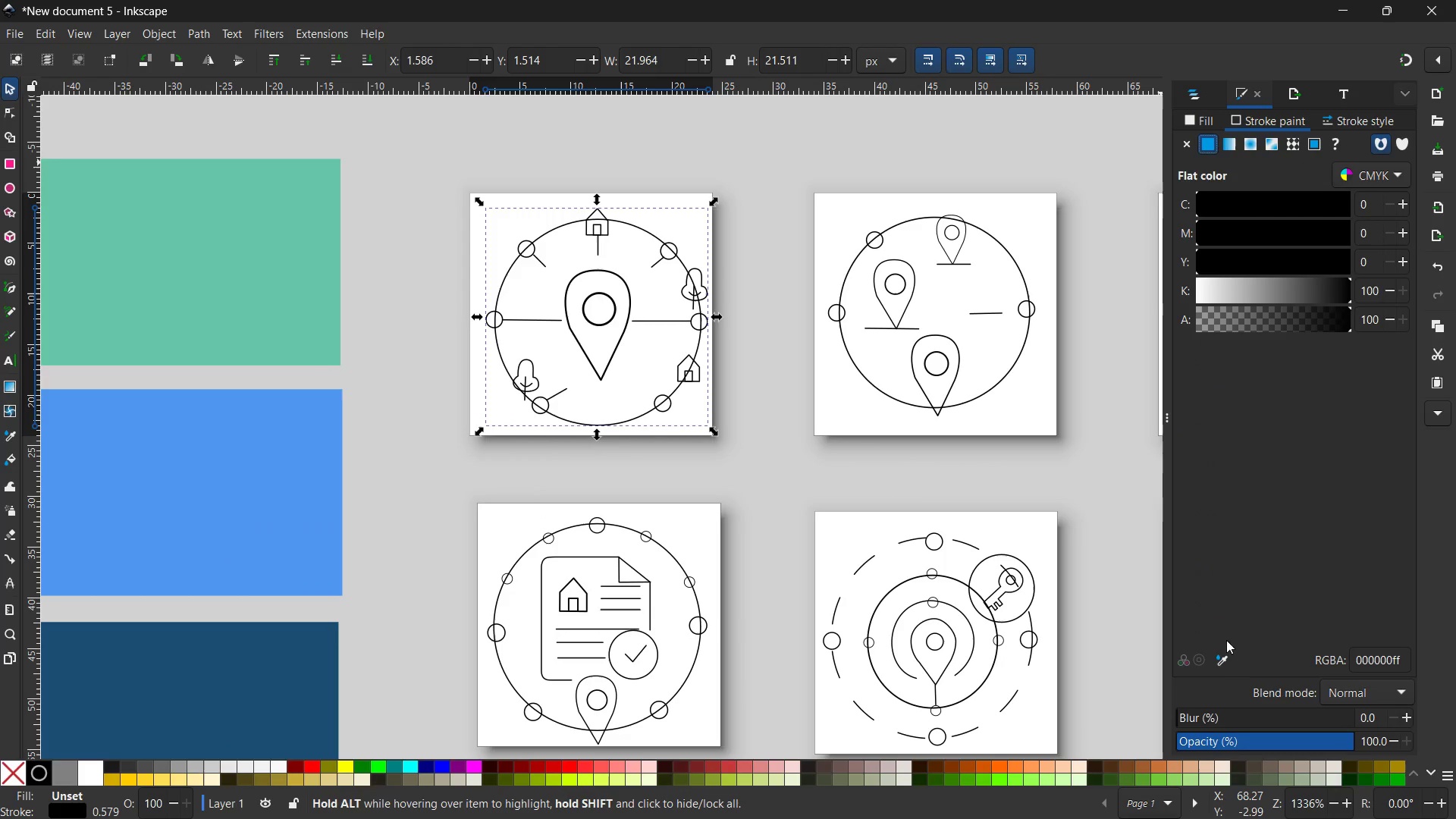 
left_click([1225, 654])
 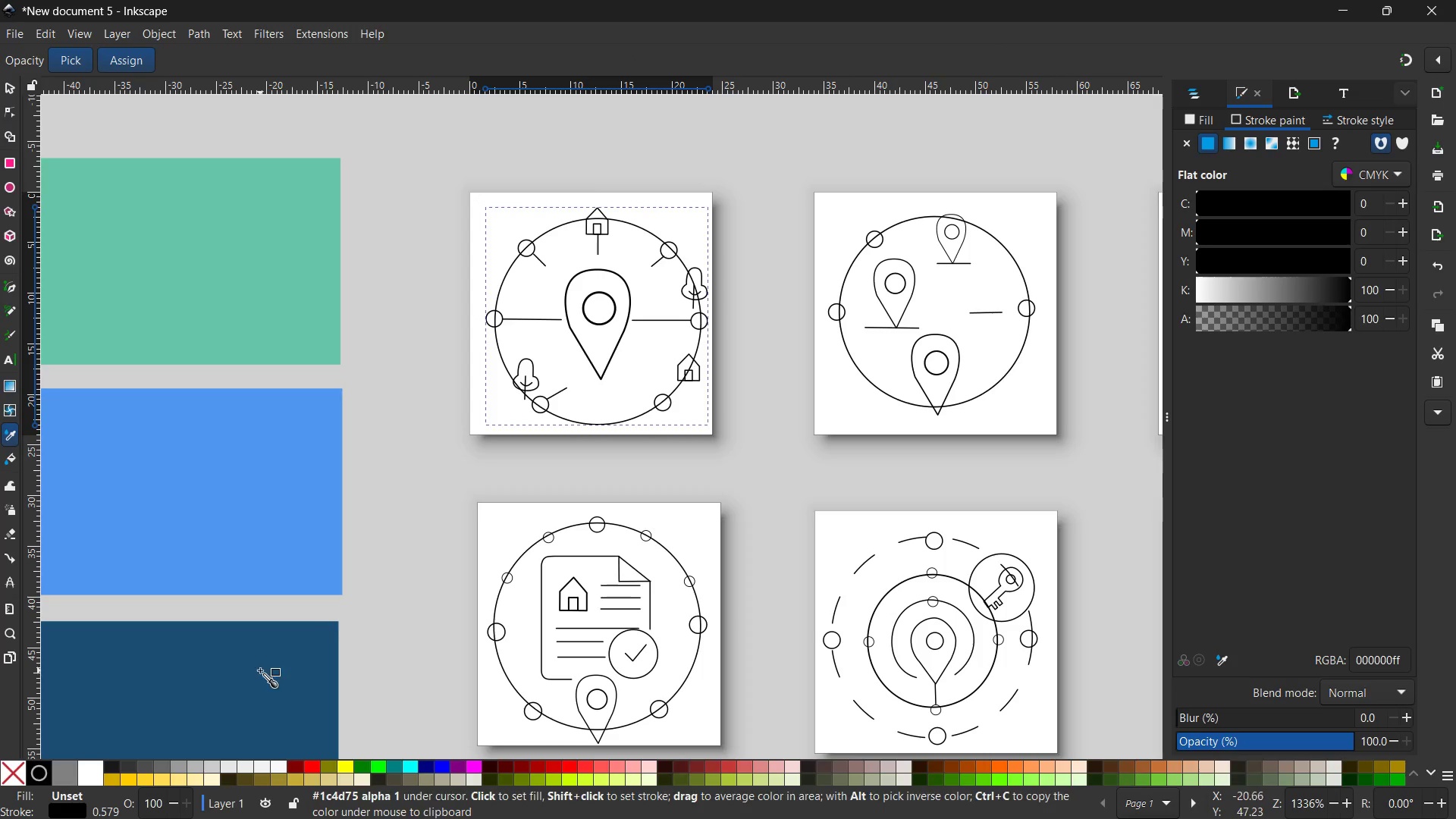 
left_click([260, 670])
 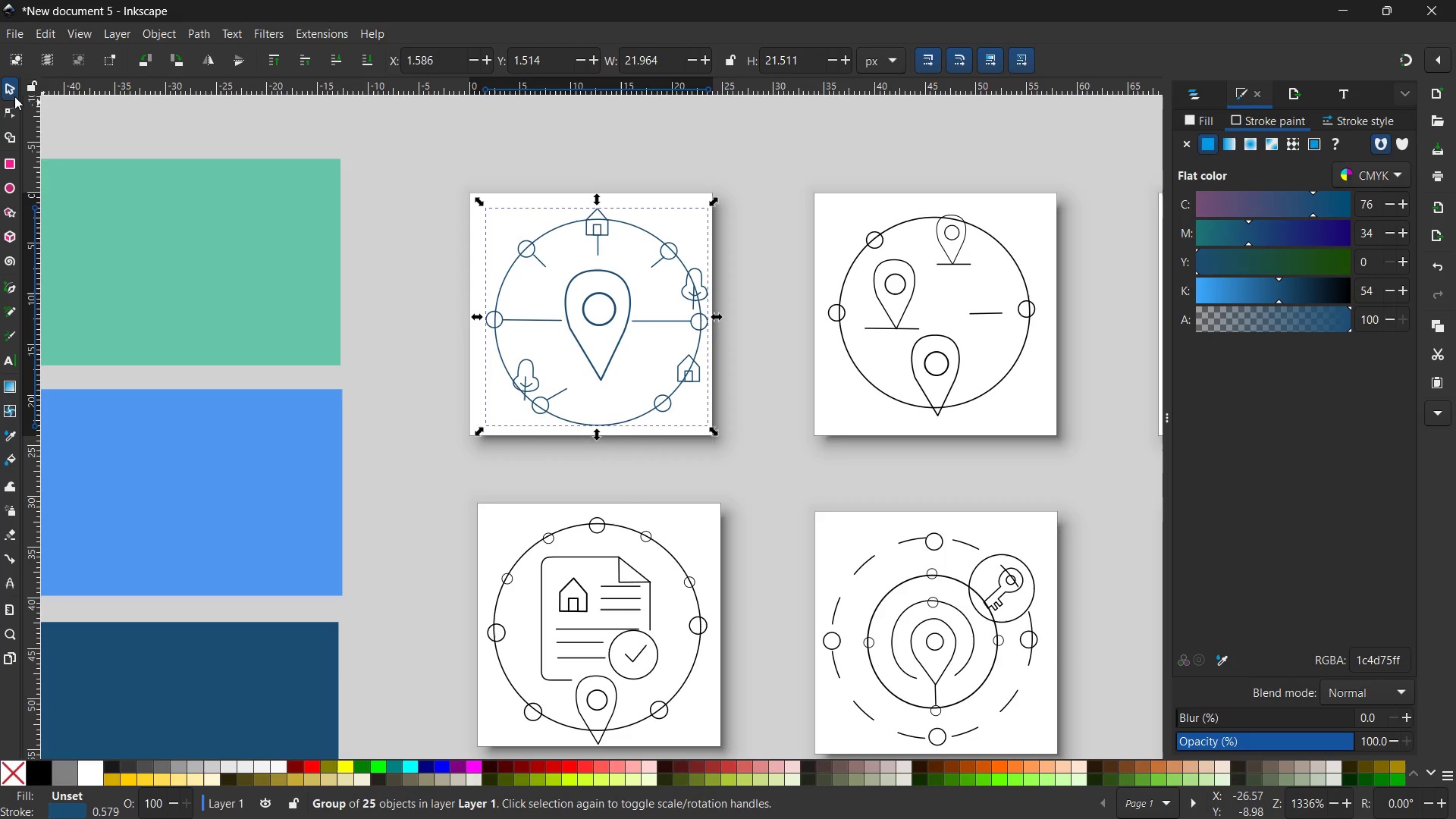 
left_click([5, 87])
 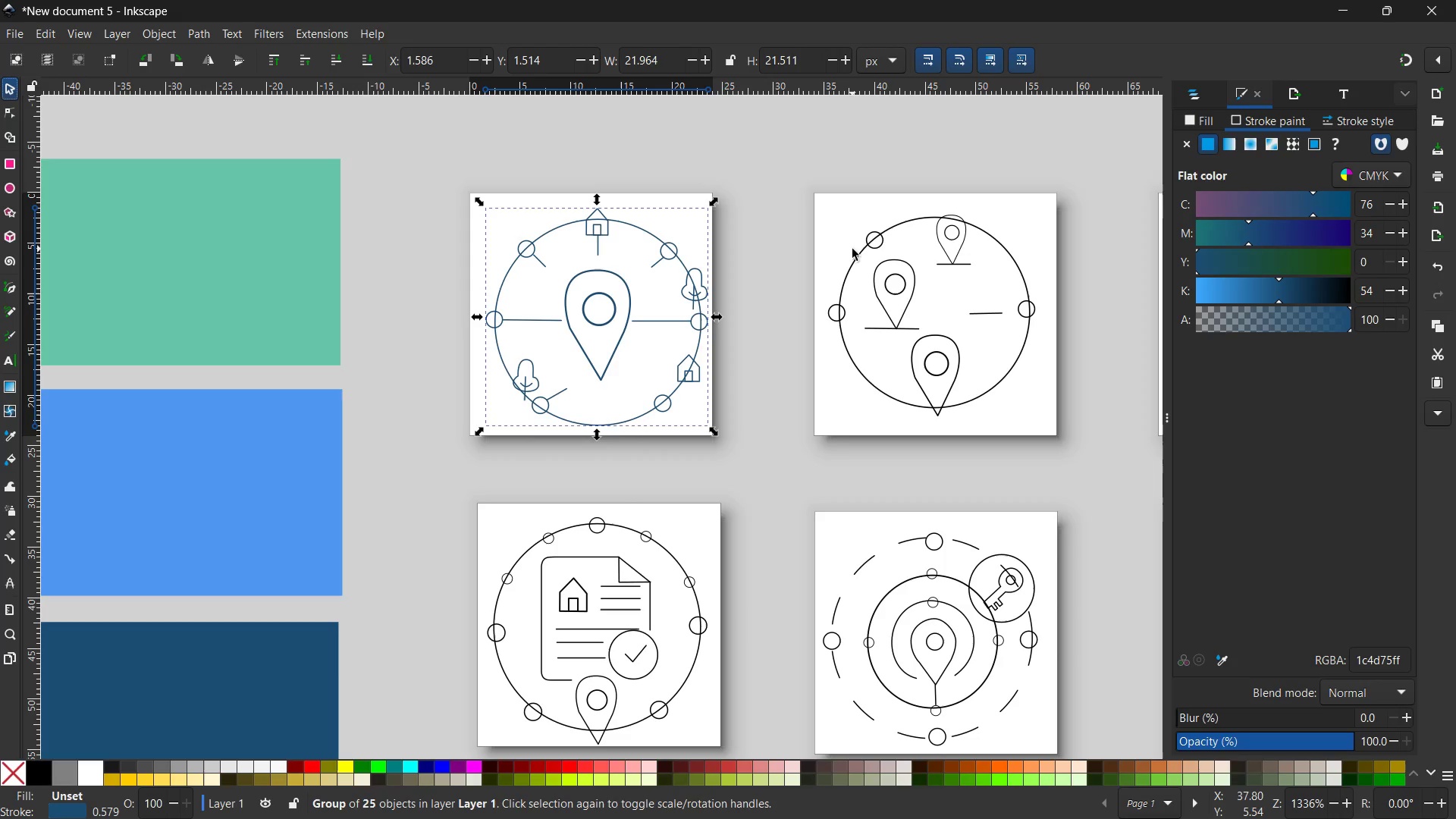 
hold_key(key=ControlLeft, duration=0.48)
scroll: coordinate [852, 249], scroll_direction: up, amount: 2.0
 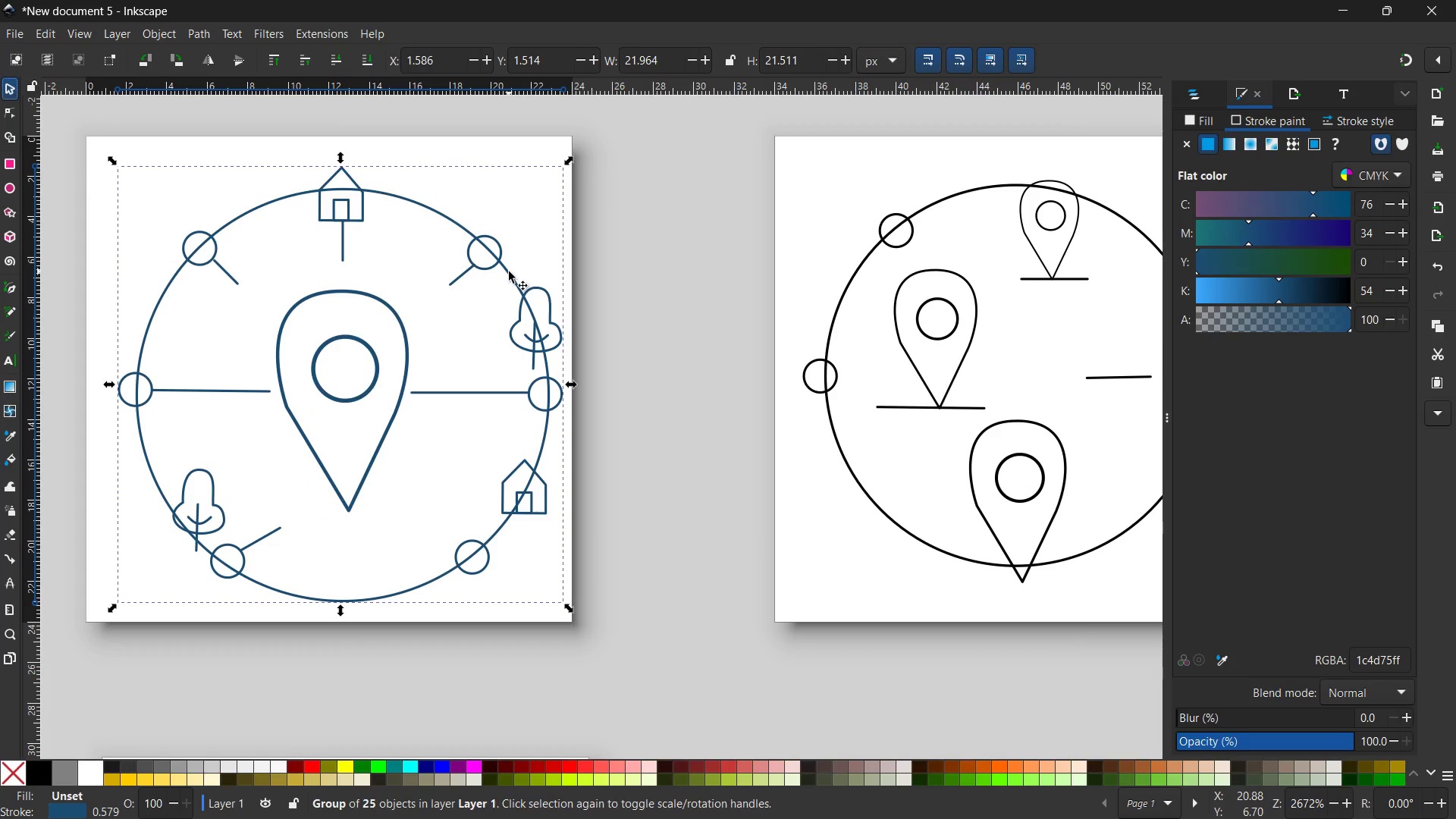 
double_click([509, 271])
 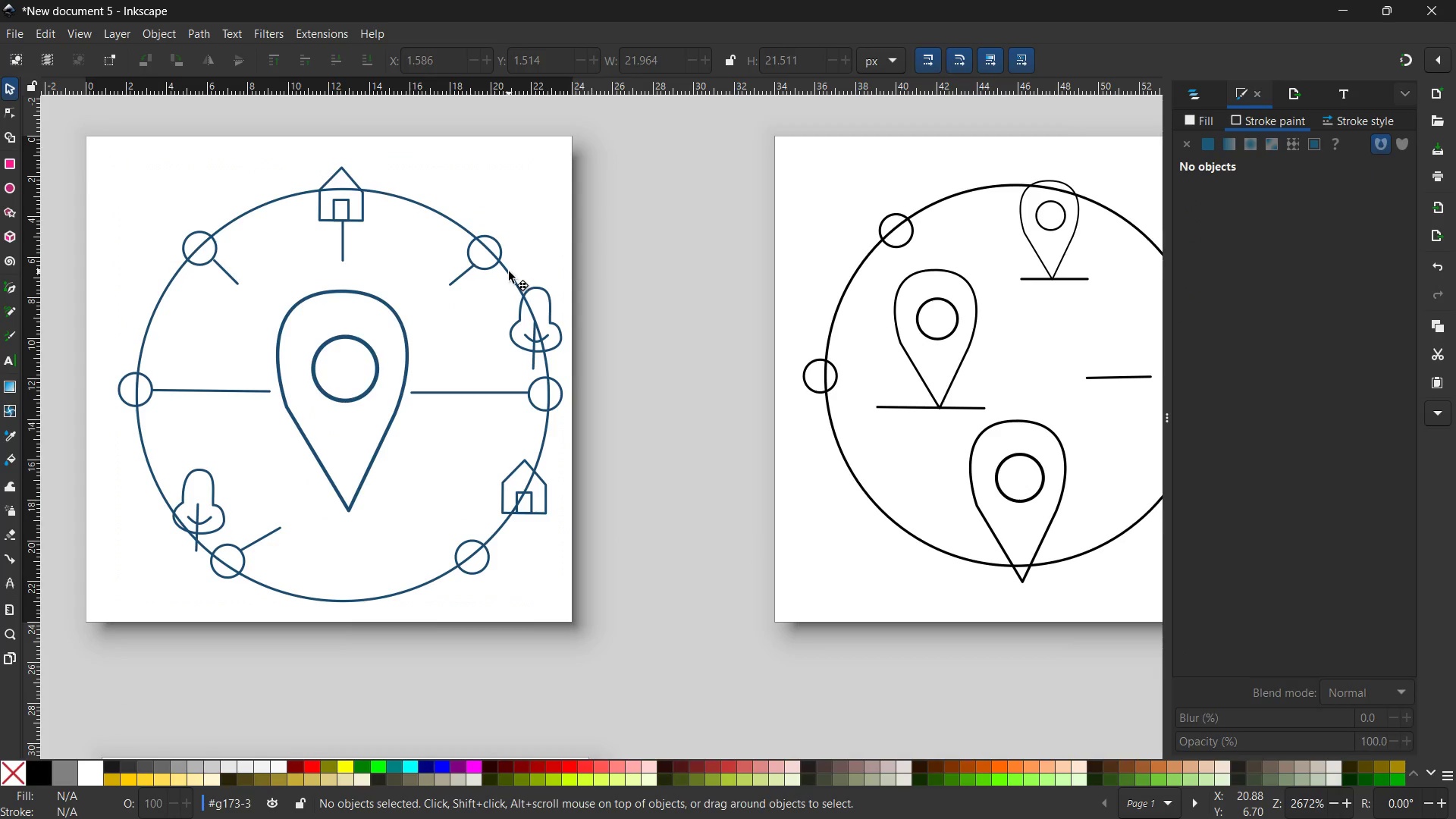 
triple_click([509, 271])
 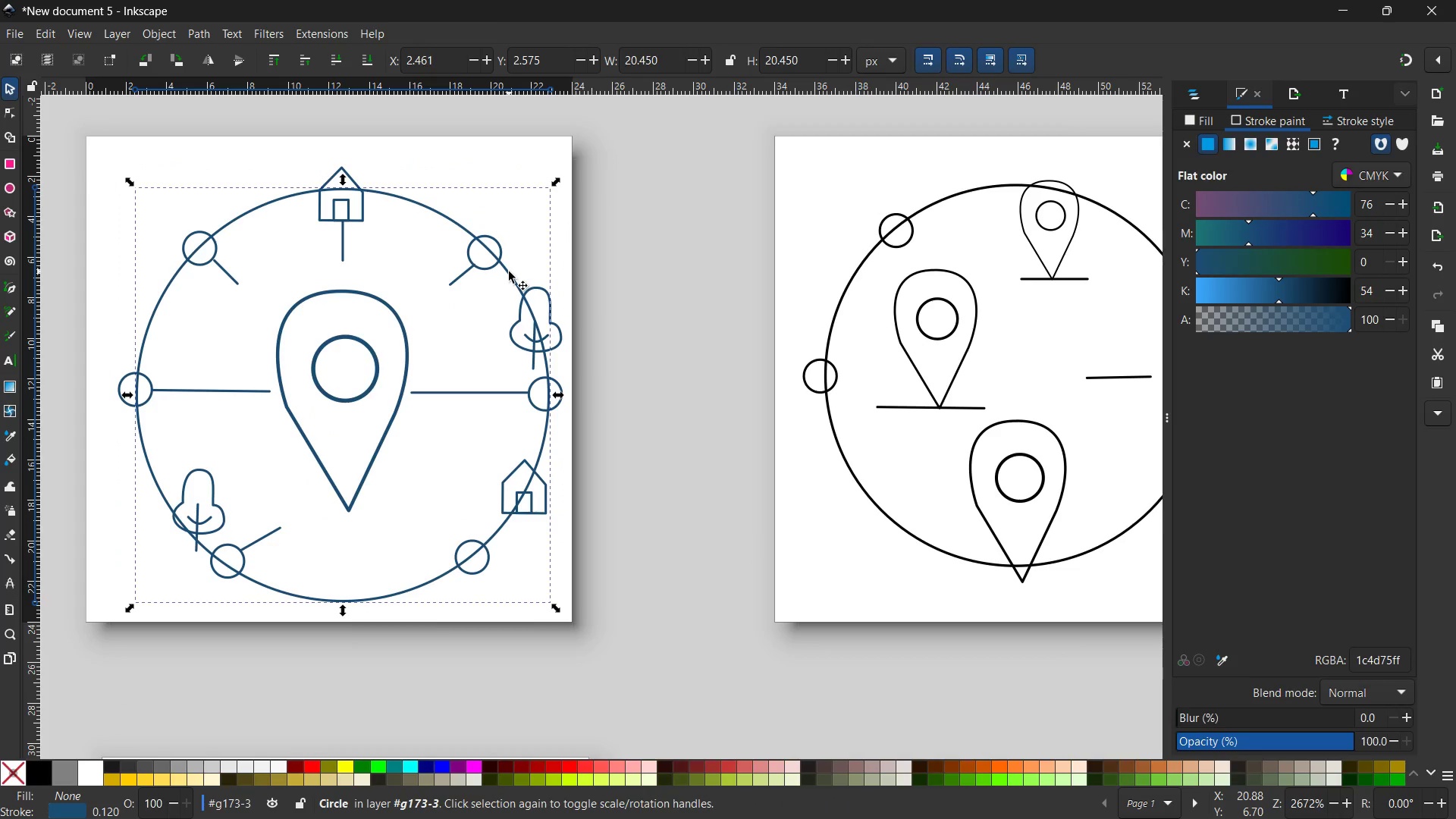 
wait(9.08)
 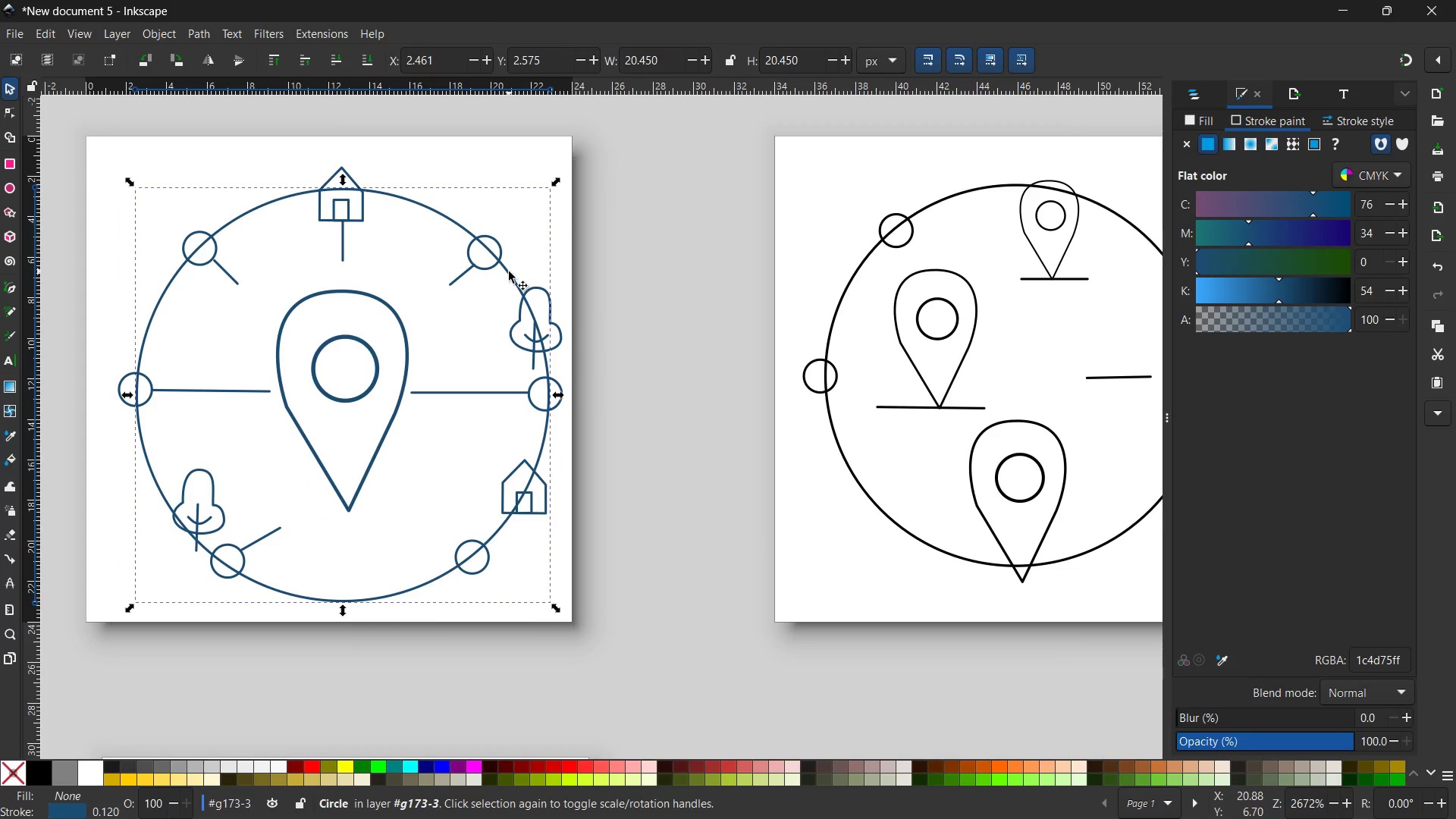 
left_click([1203, 87])
 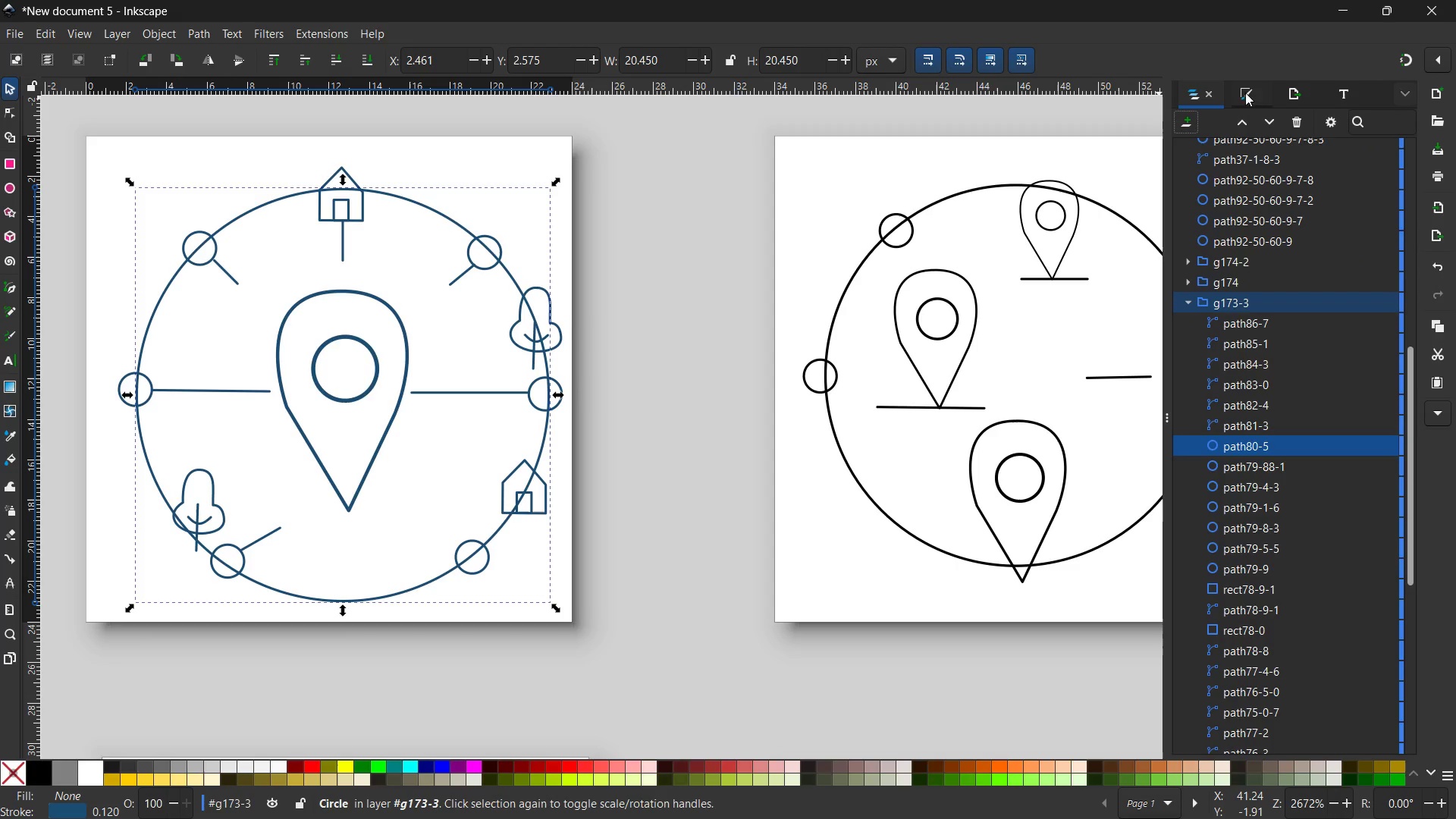 
left_click([1254, 90])
 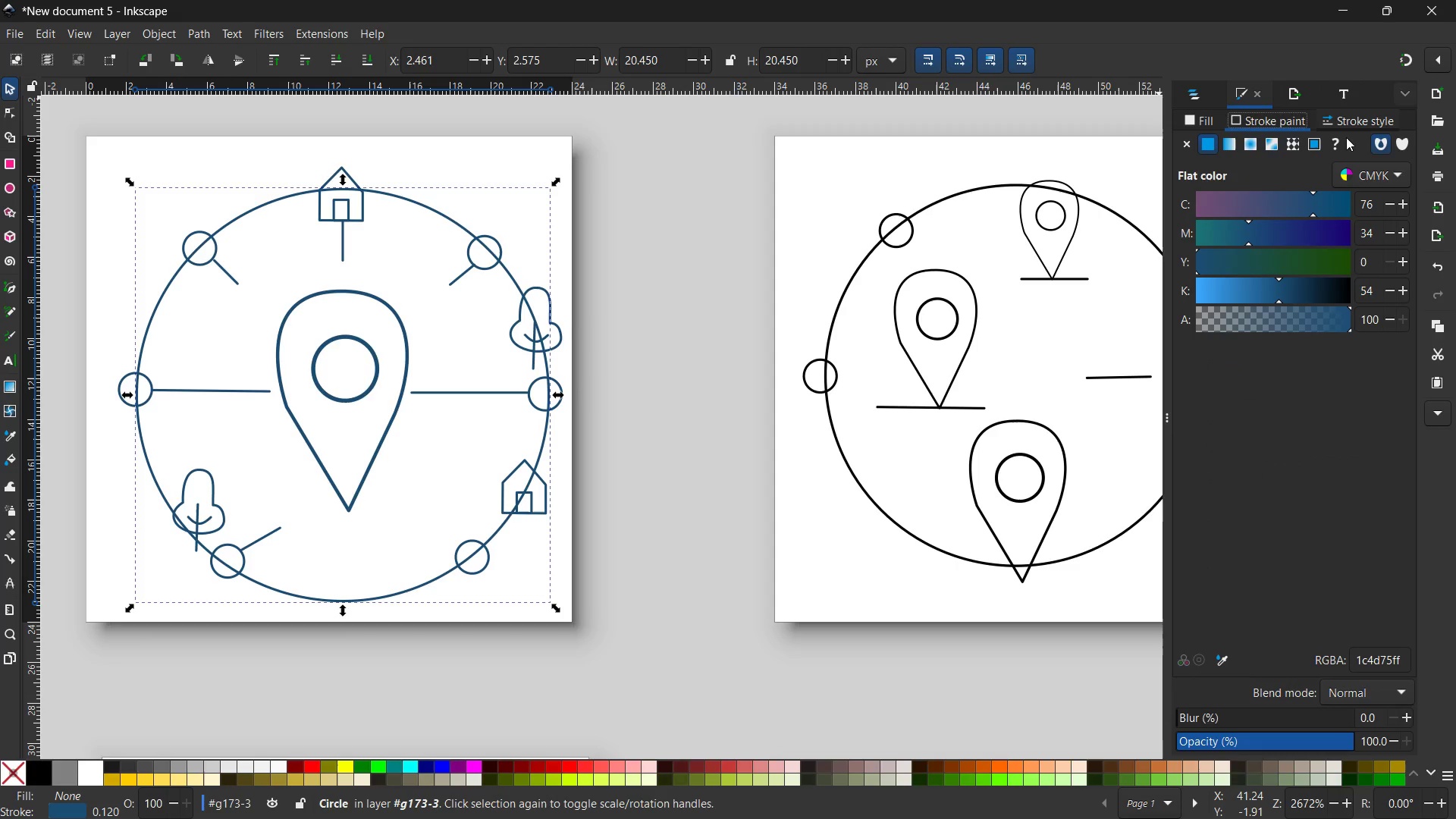 
left_click([1351, 115])
 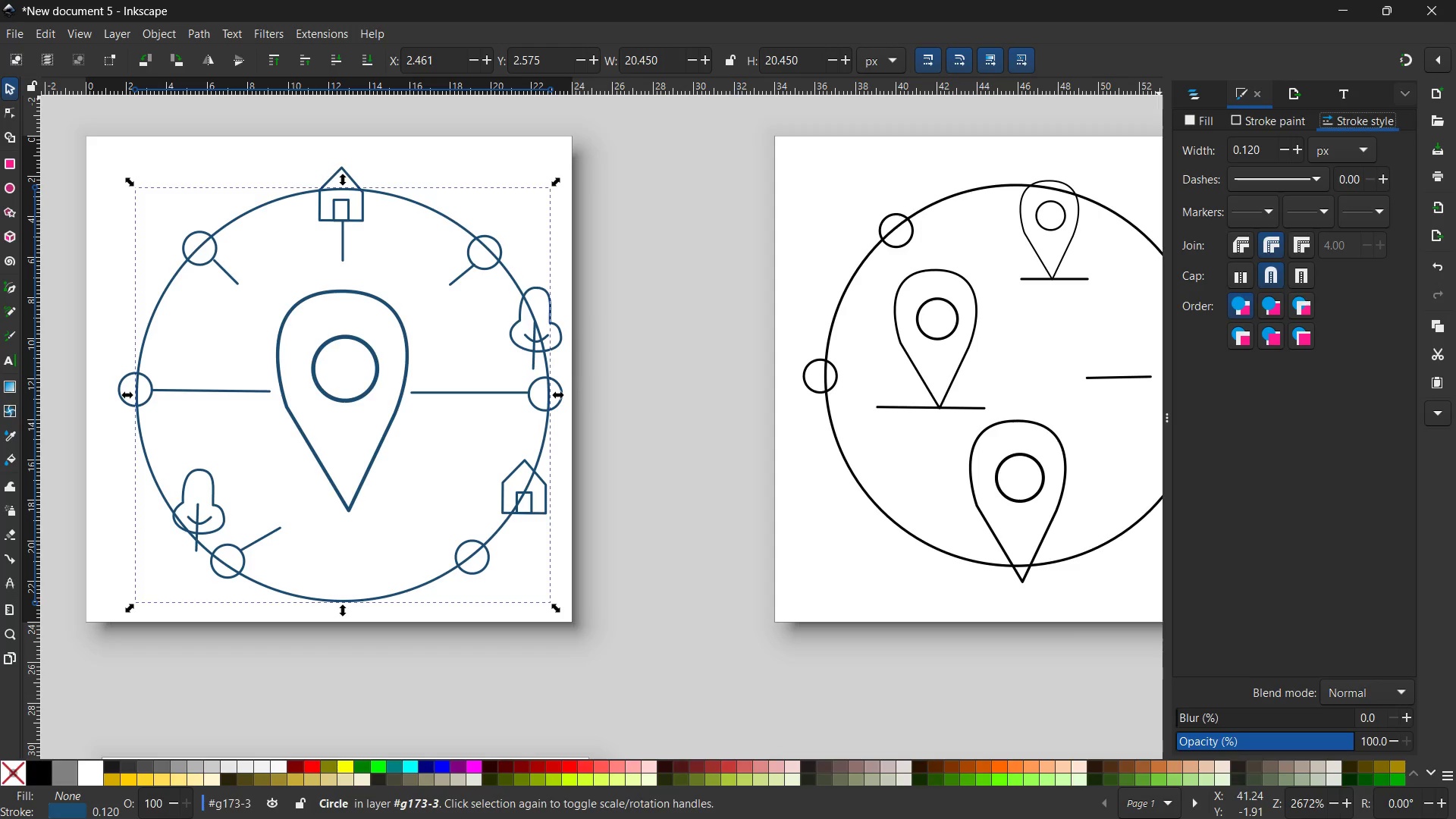 
wait(7.67)
 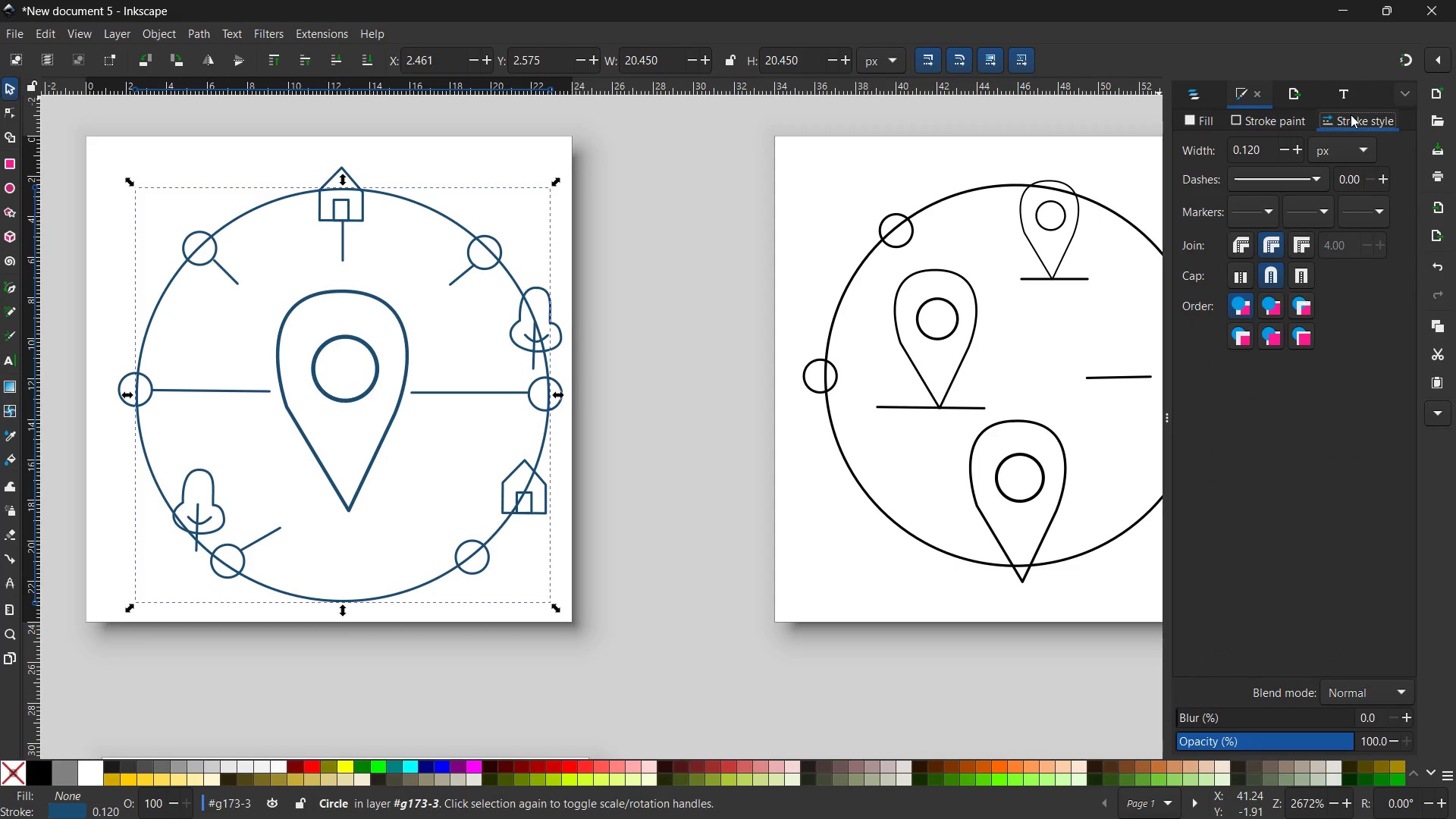 
mouse_move([1281, 304])
 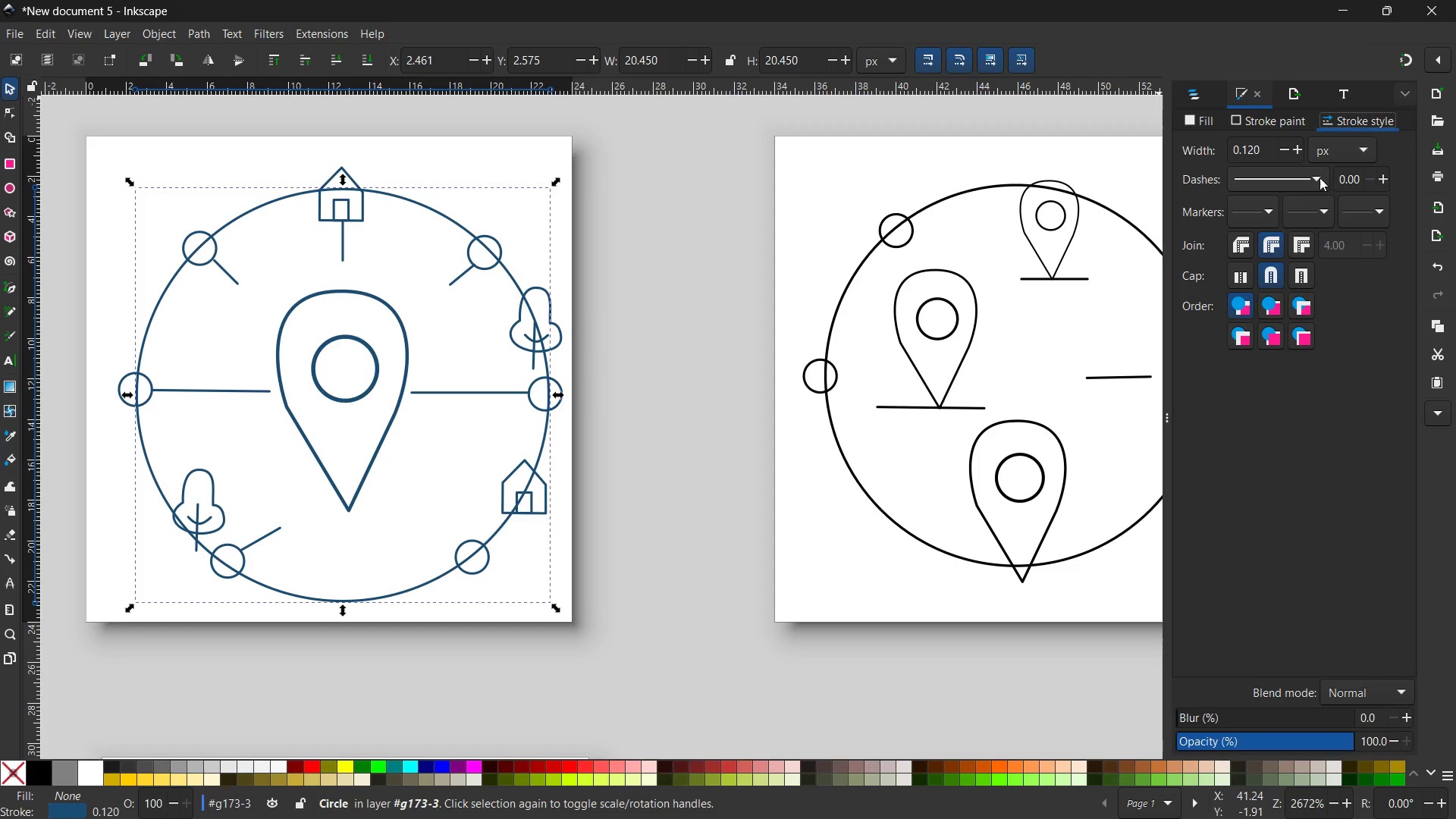 
left_click([1320, 177])
 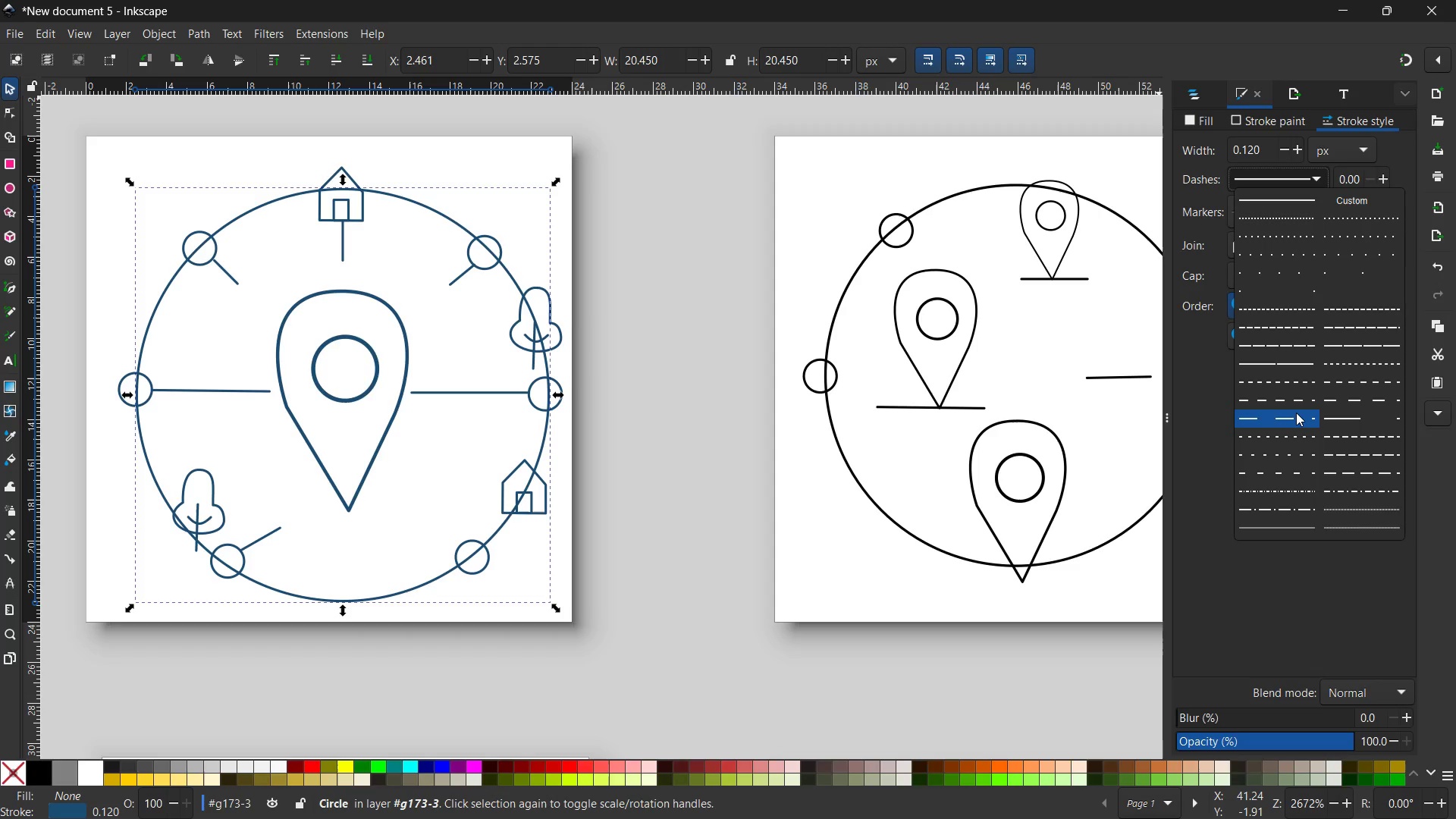 
left_click([1296, 413])
 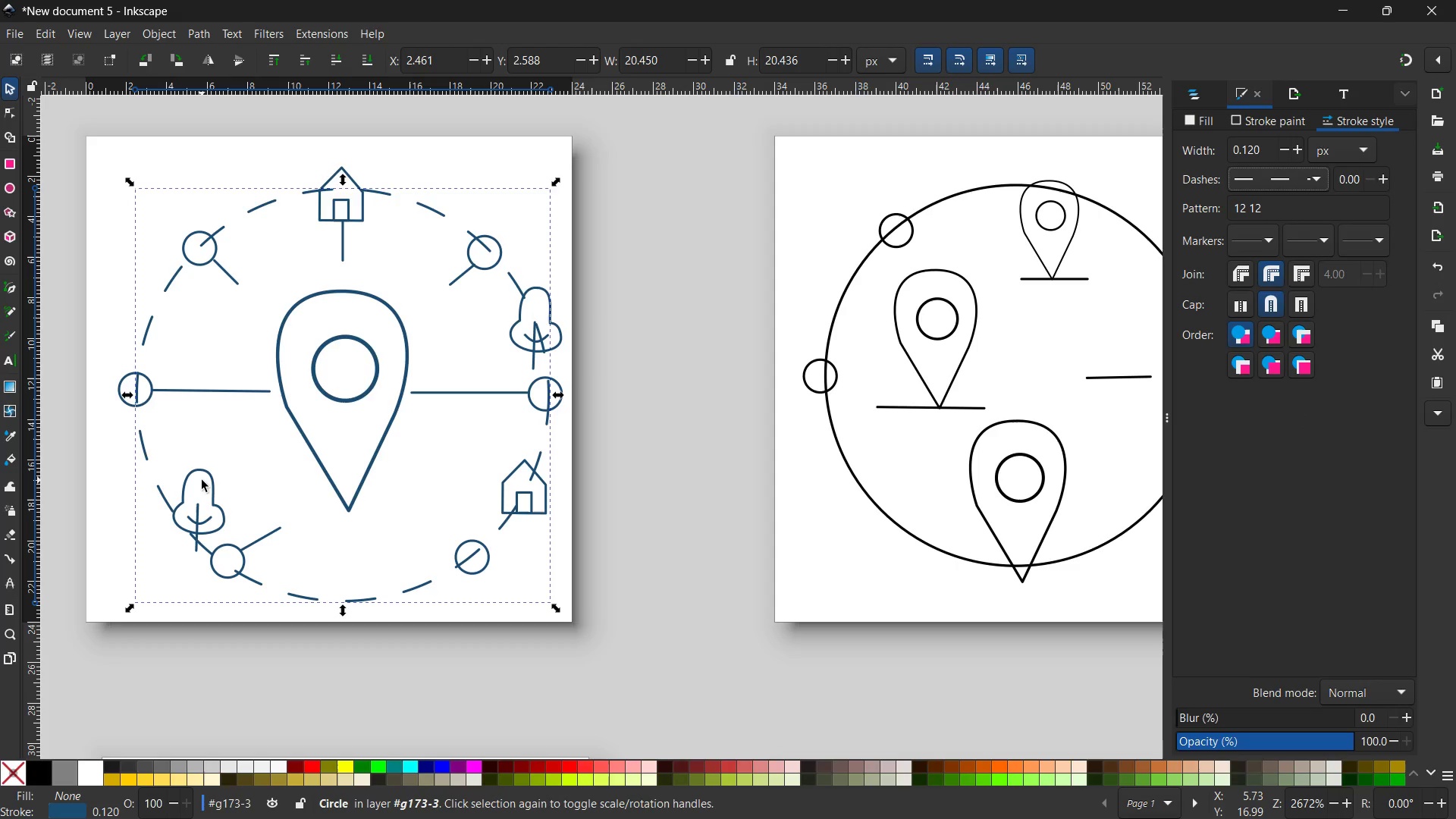 
wait(7.38)
 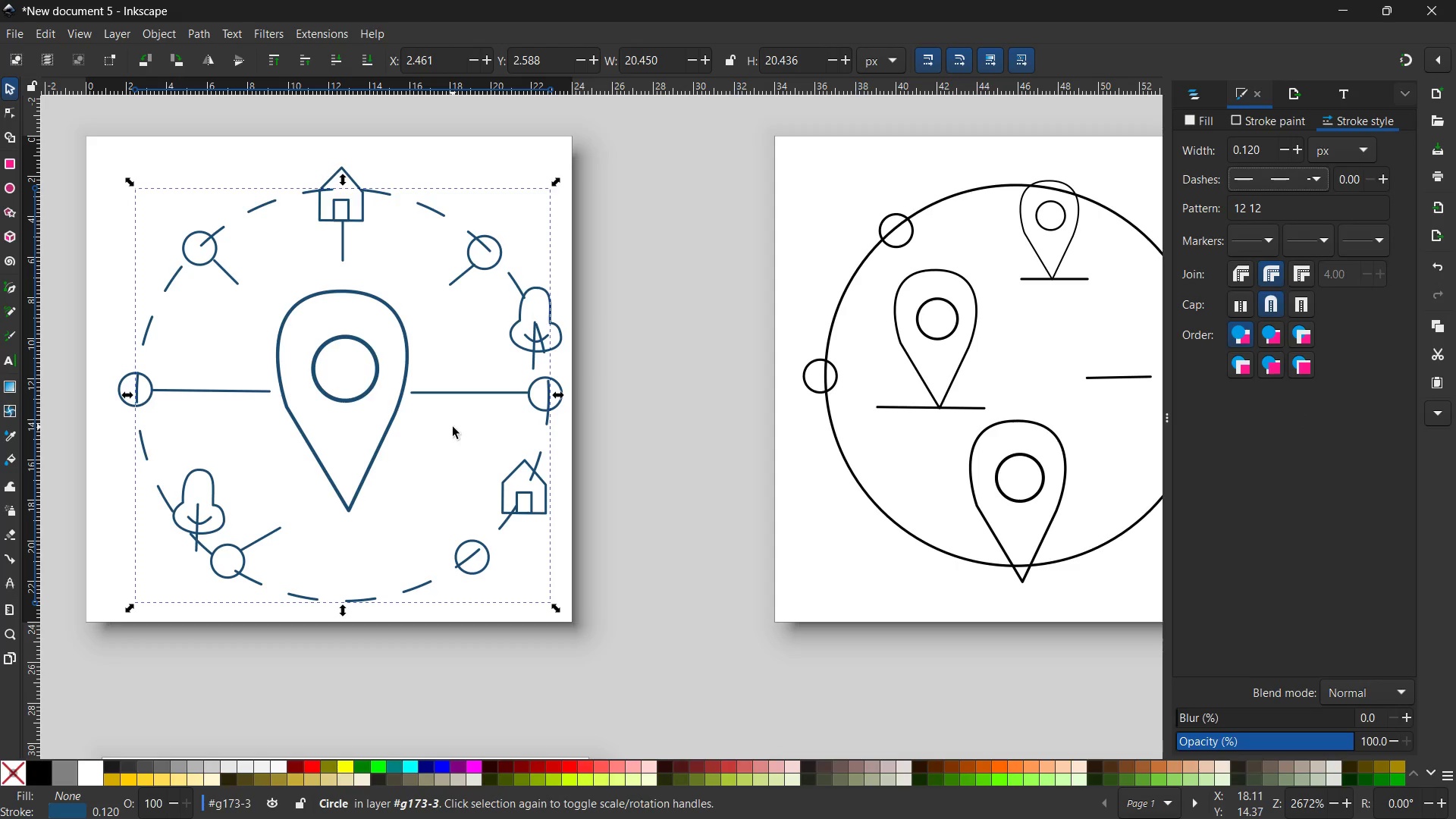 
hold_key(key=Space, duration=1.06)
 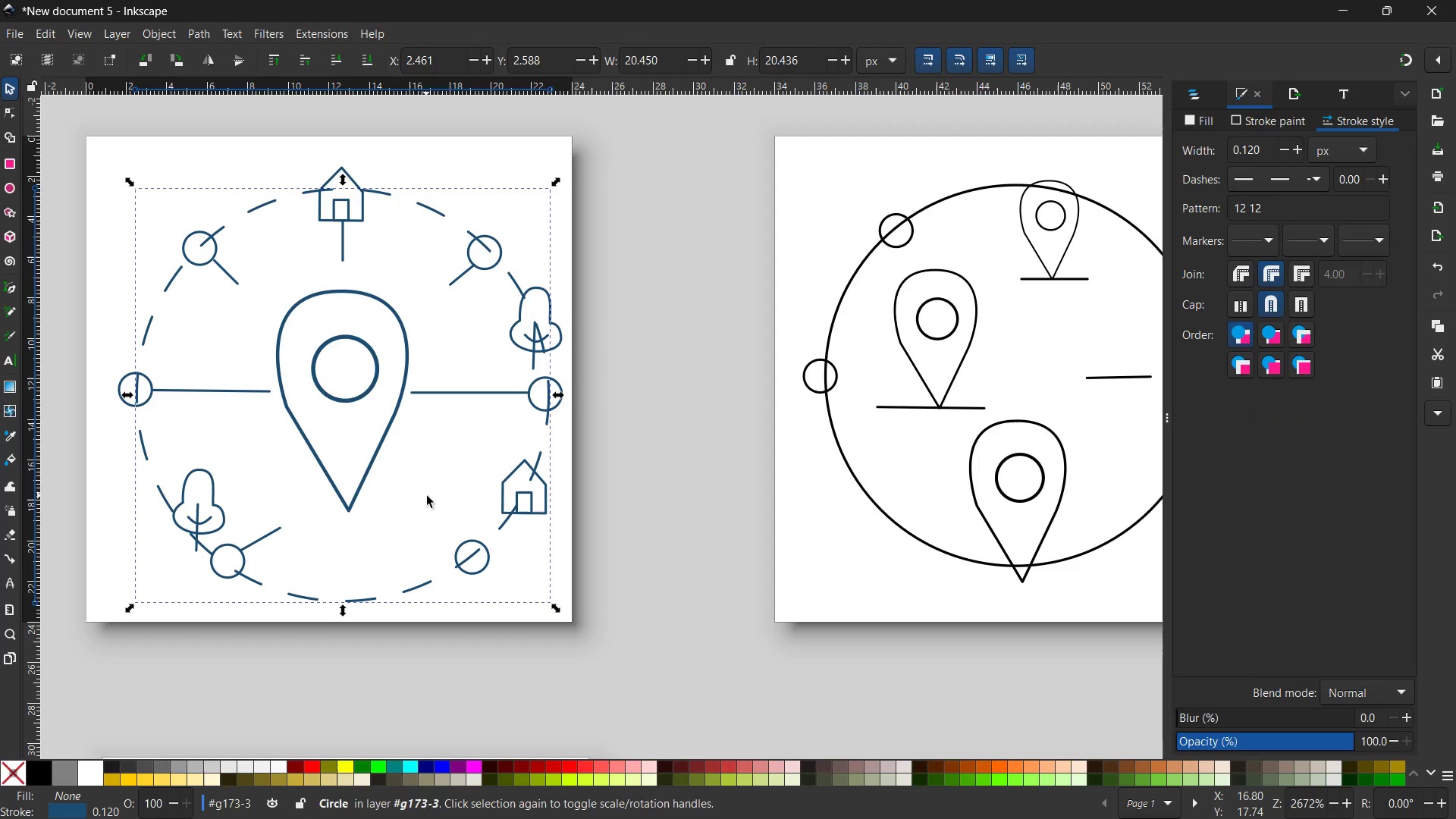 
left_click_drag(start_coordinate=[325, 491], to_coordinate=[465, 495])
 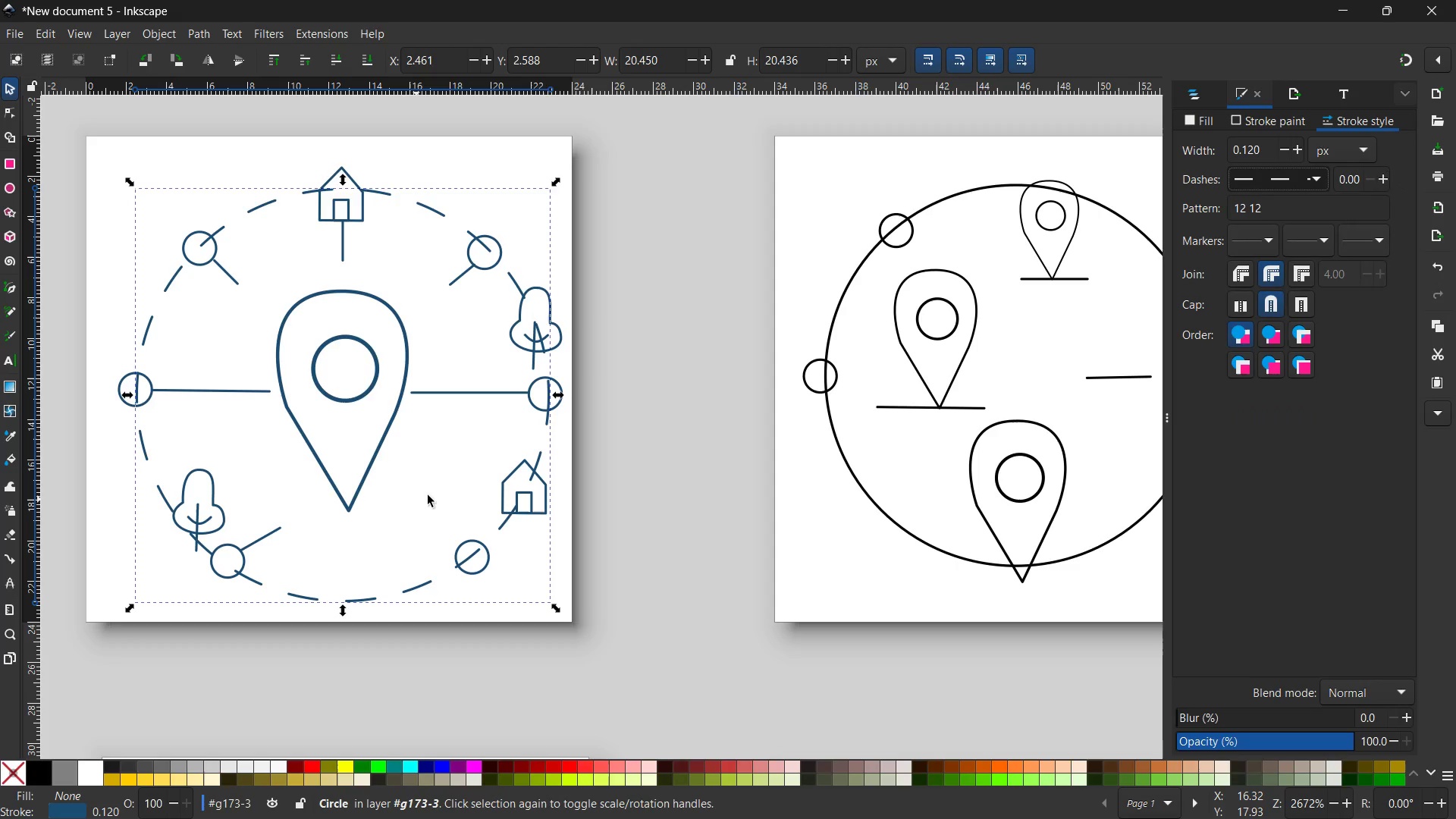 
hold_key(key=Space, duration=0.8)
 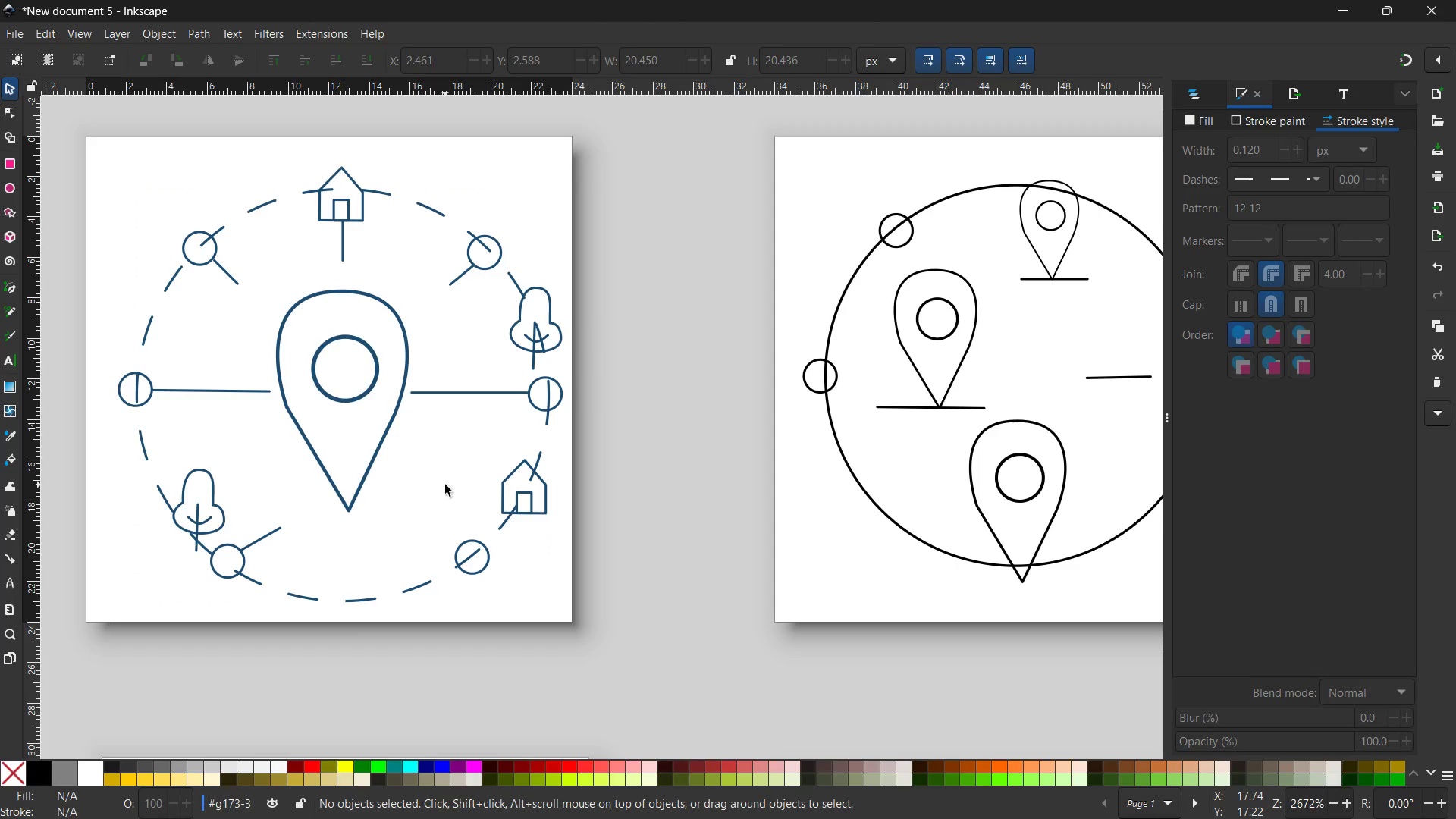 
left_click_drag(start_coordinate=[427, 495], to_coordinate=[522, 498])
 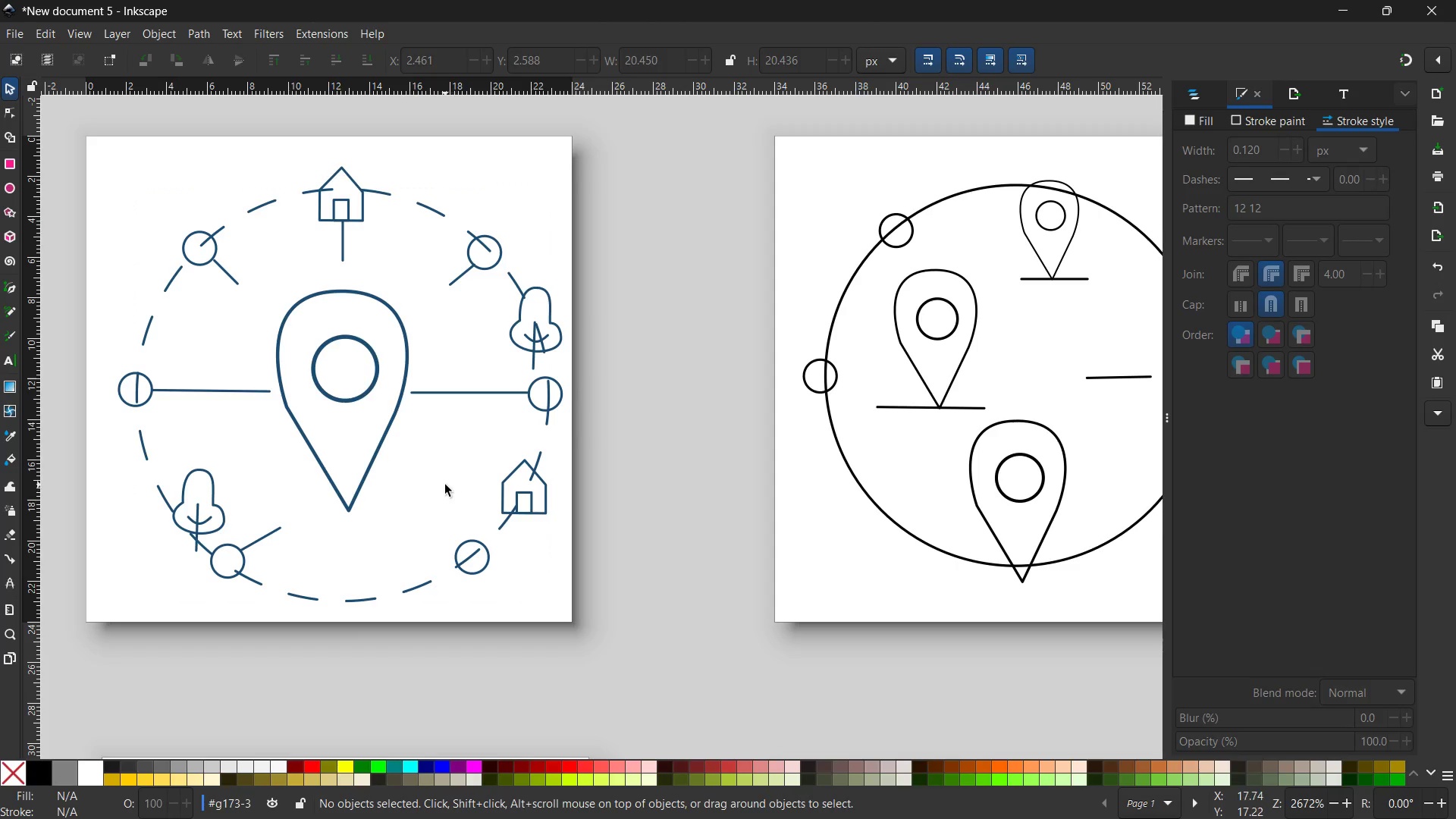 
left_click([445, 485])
 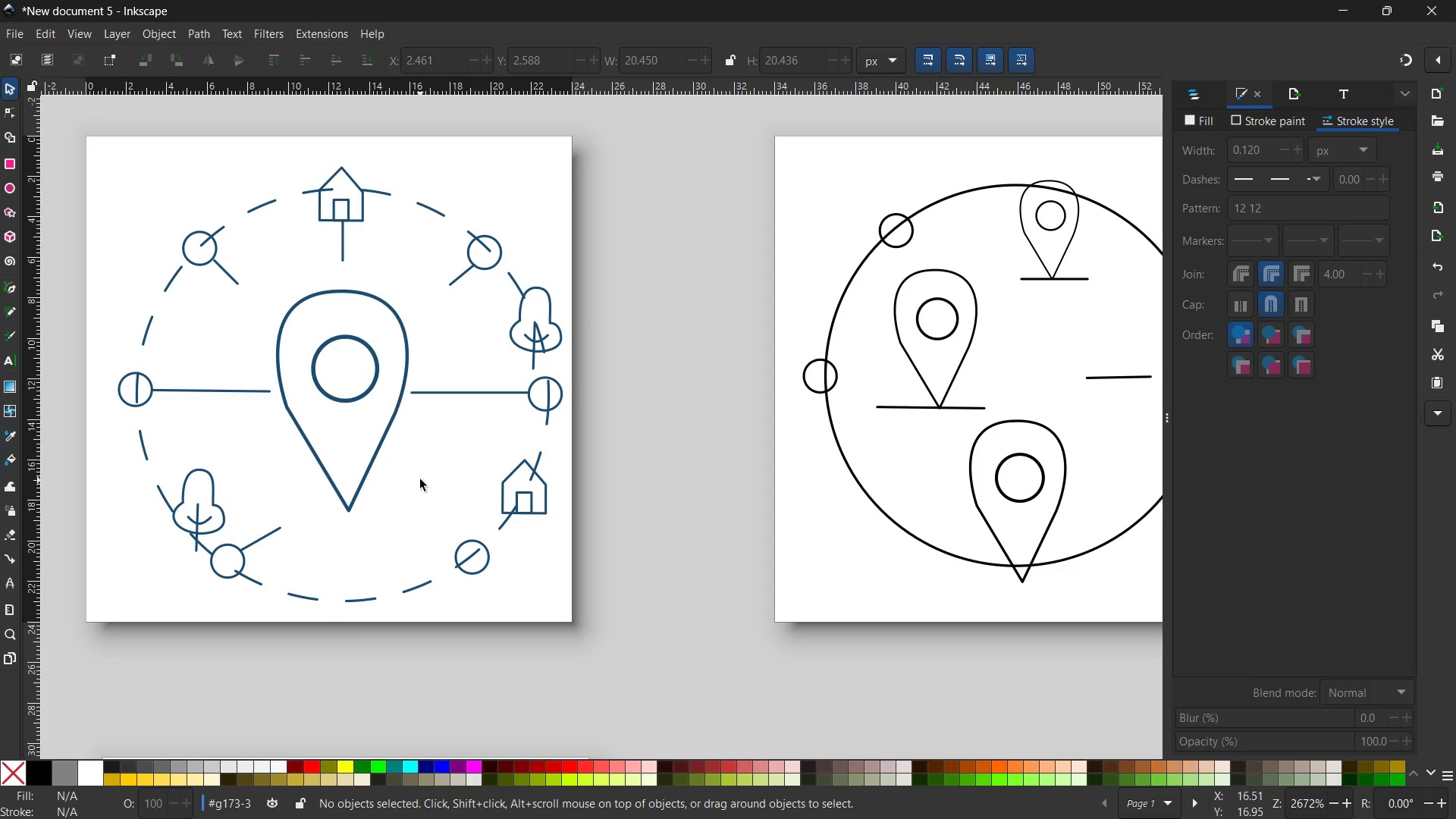 
hold_key(key=Space, duration=0.91)
 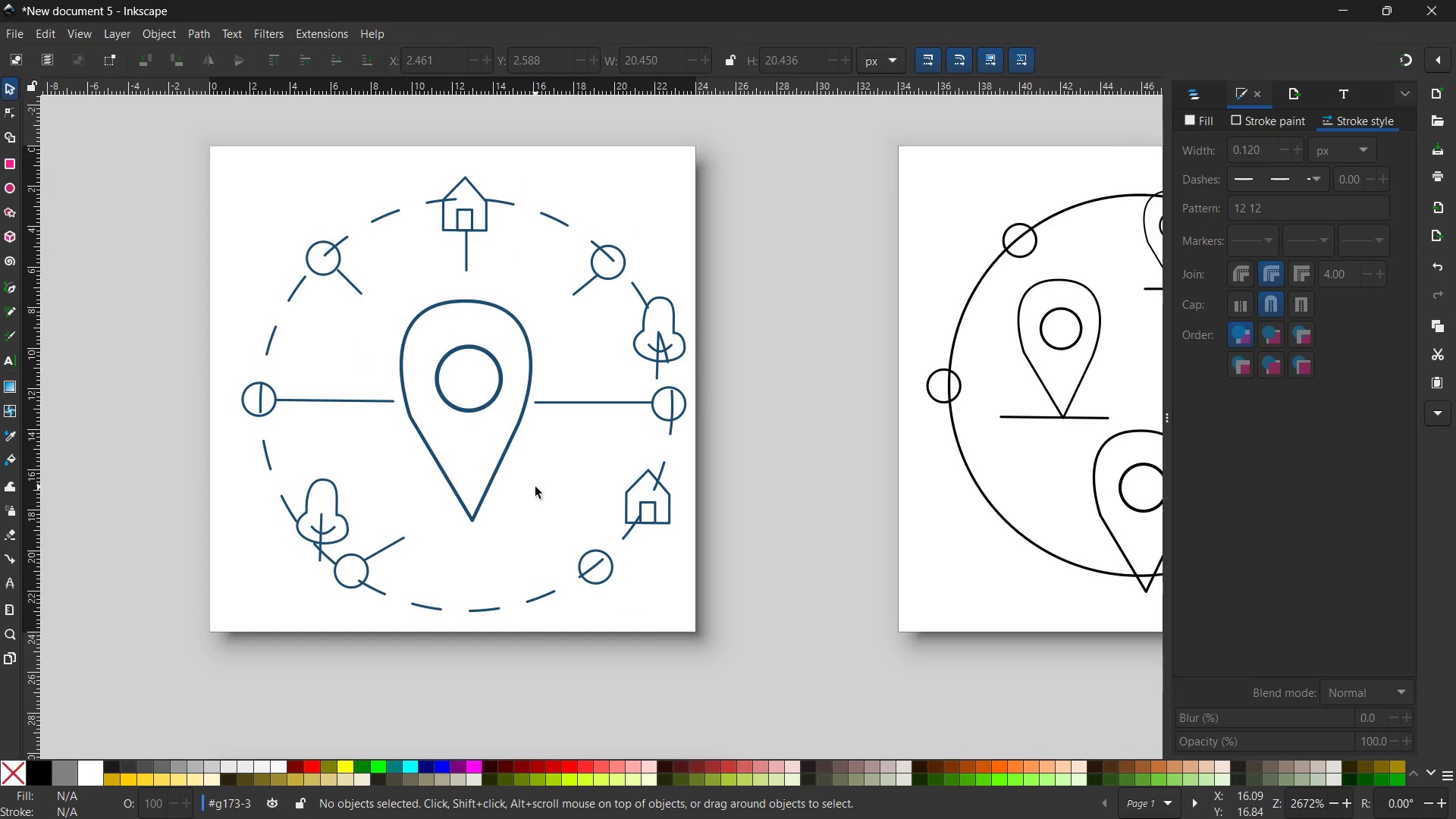 
left_click_drag(start_coordinate=[420, 479], to_coordinate=[544, 489])
 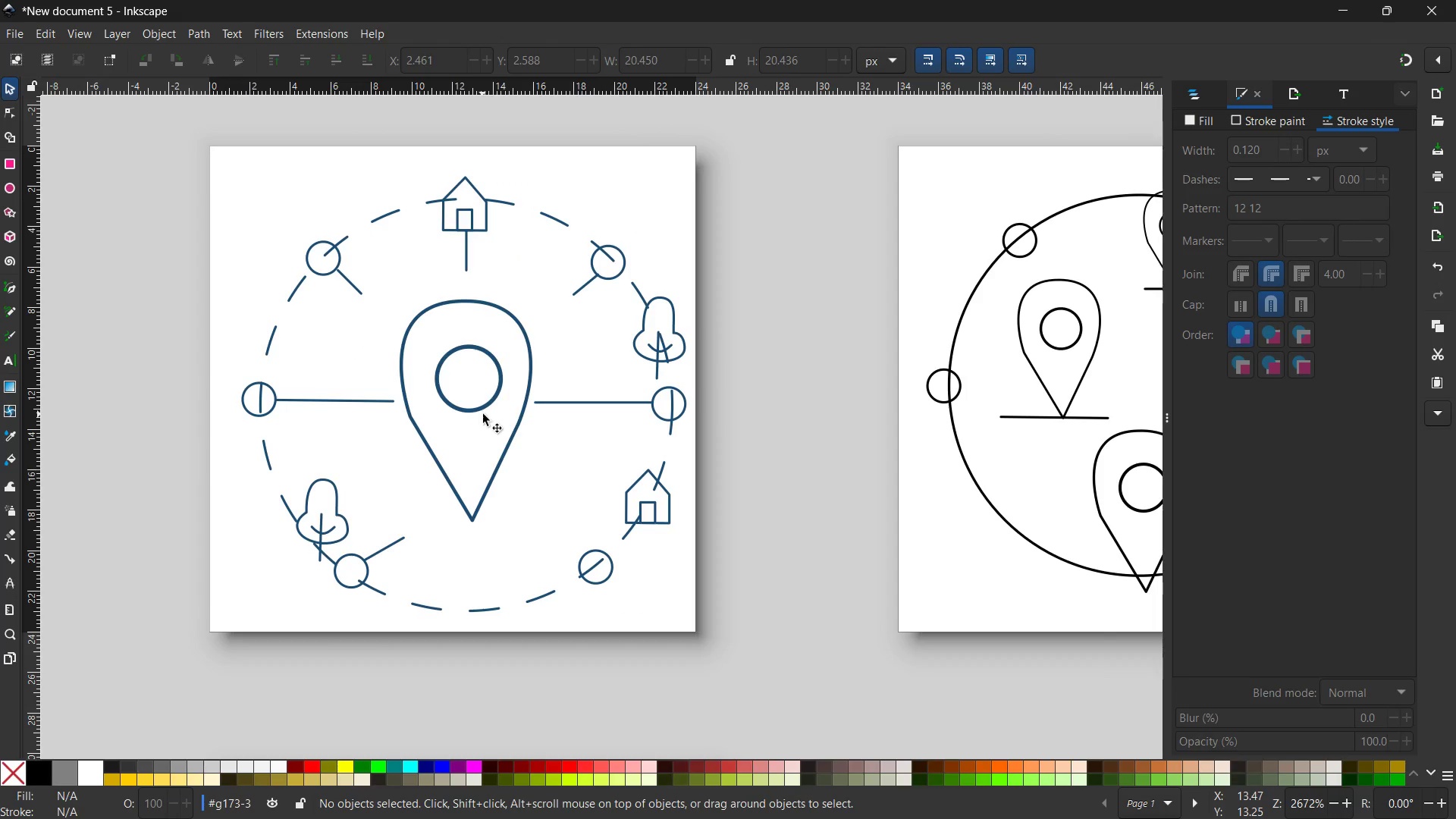 
left_click([485, 407])
 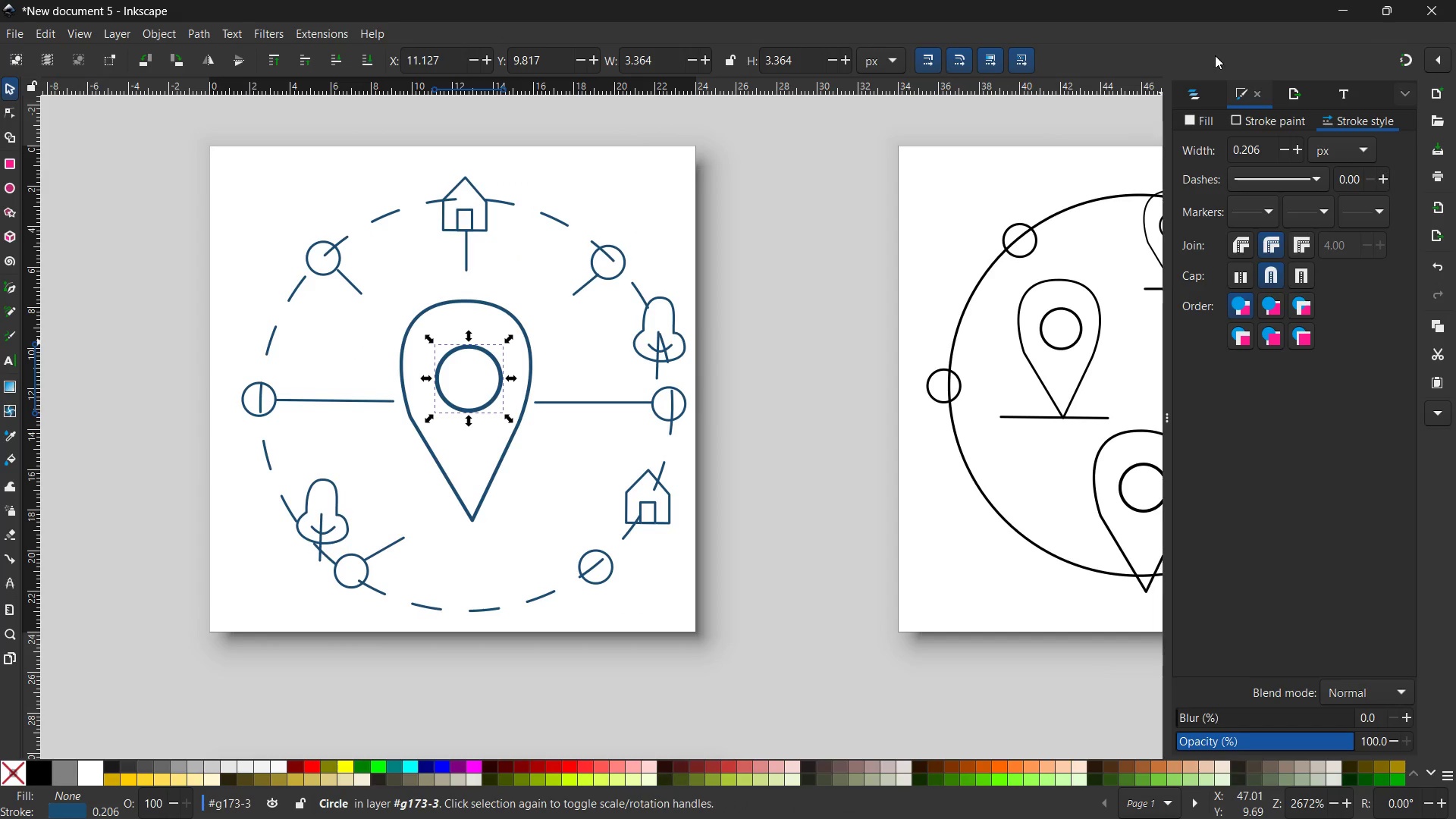 
left_click([1200, 118])
 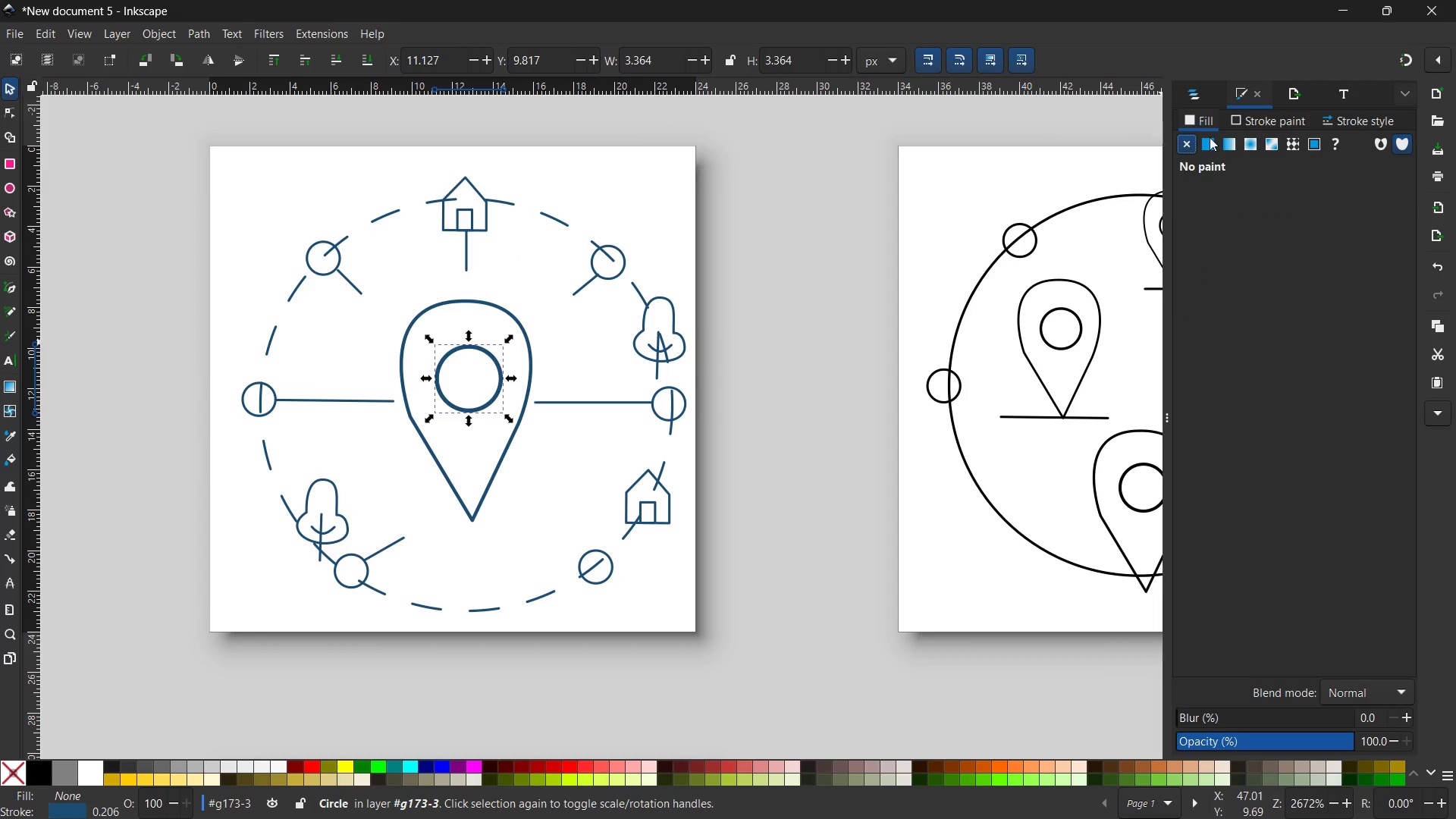 
left_click([1210, 137])
 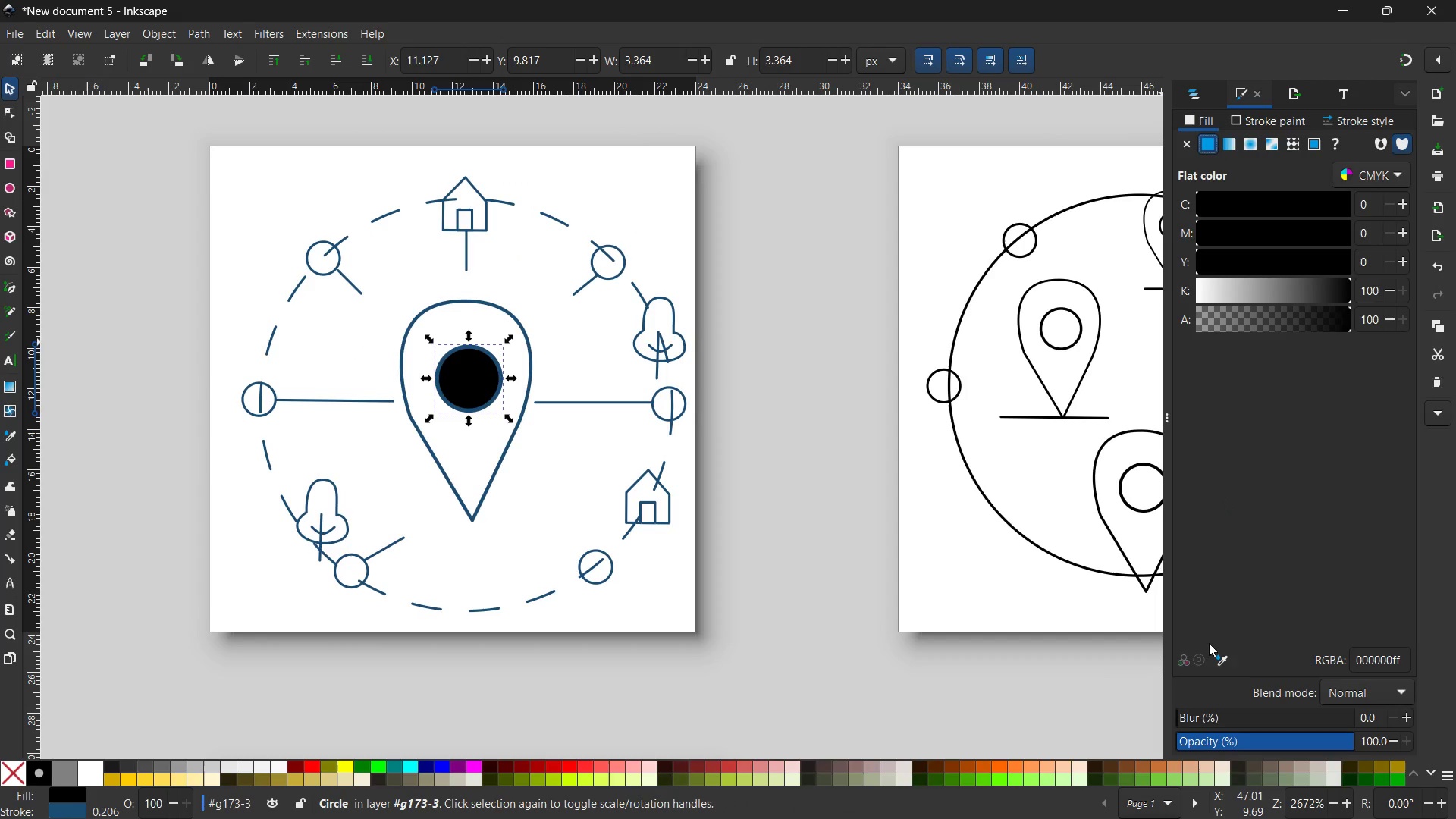 
left_click([1224, 655])
 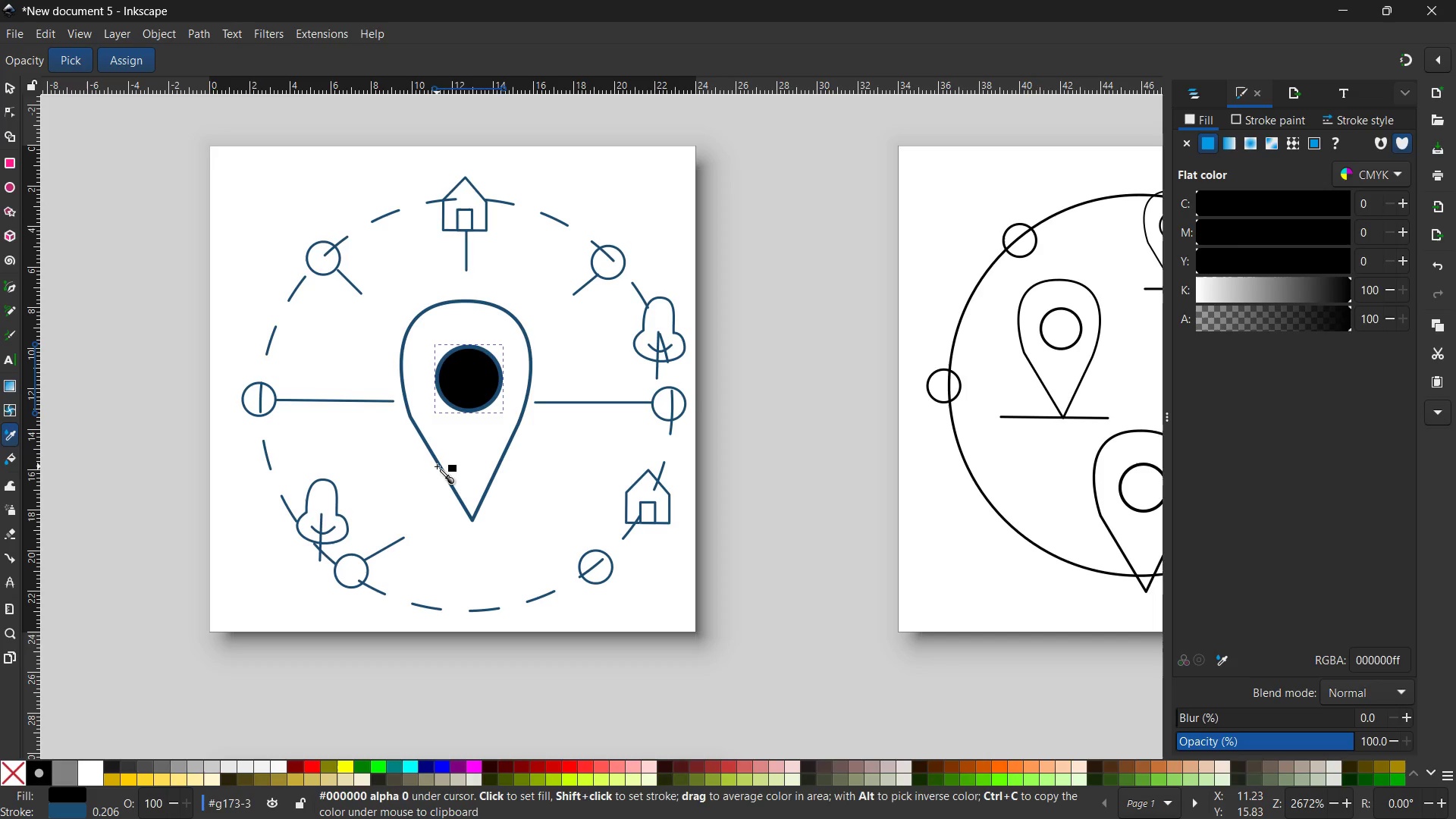 
left_click([438, 466])
 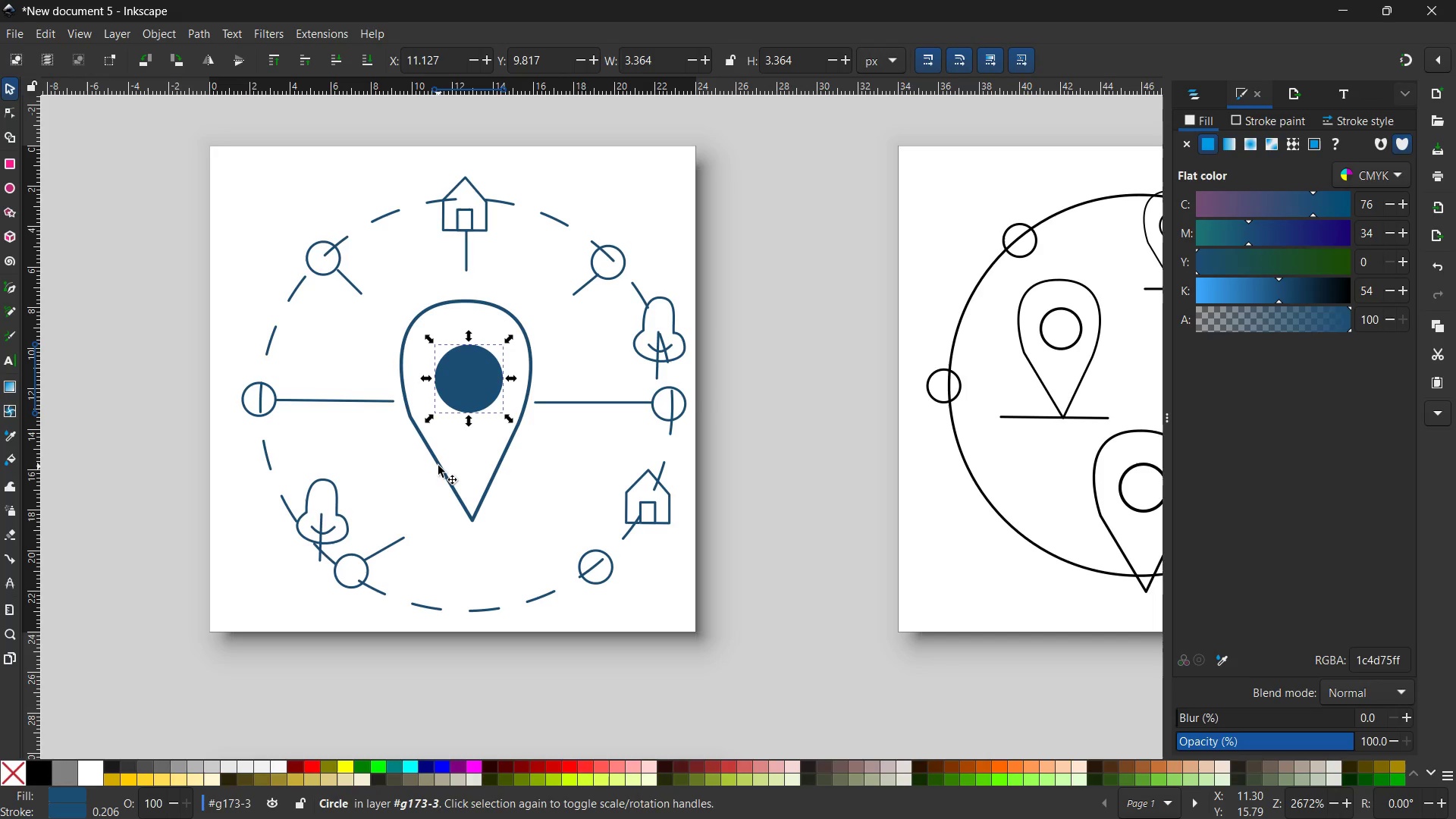 
wait(9.92)
 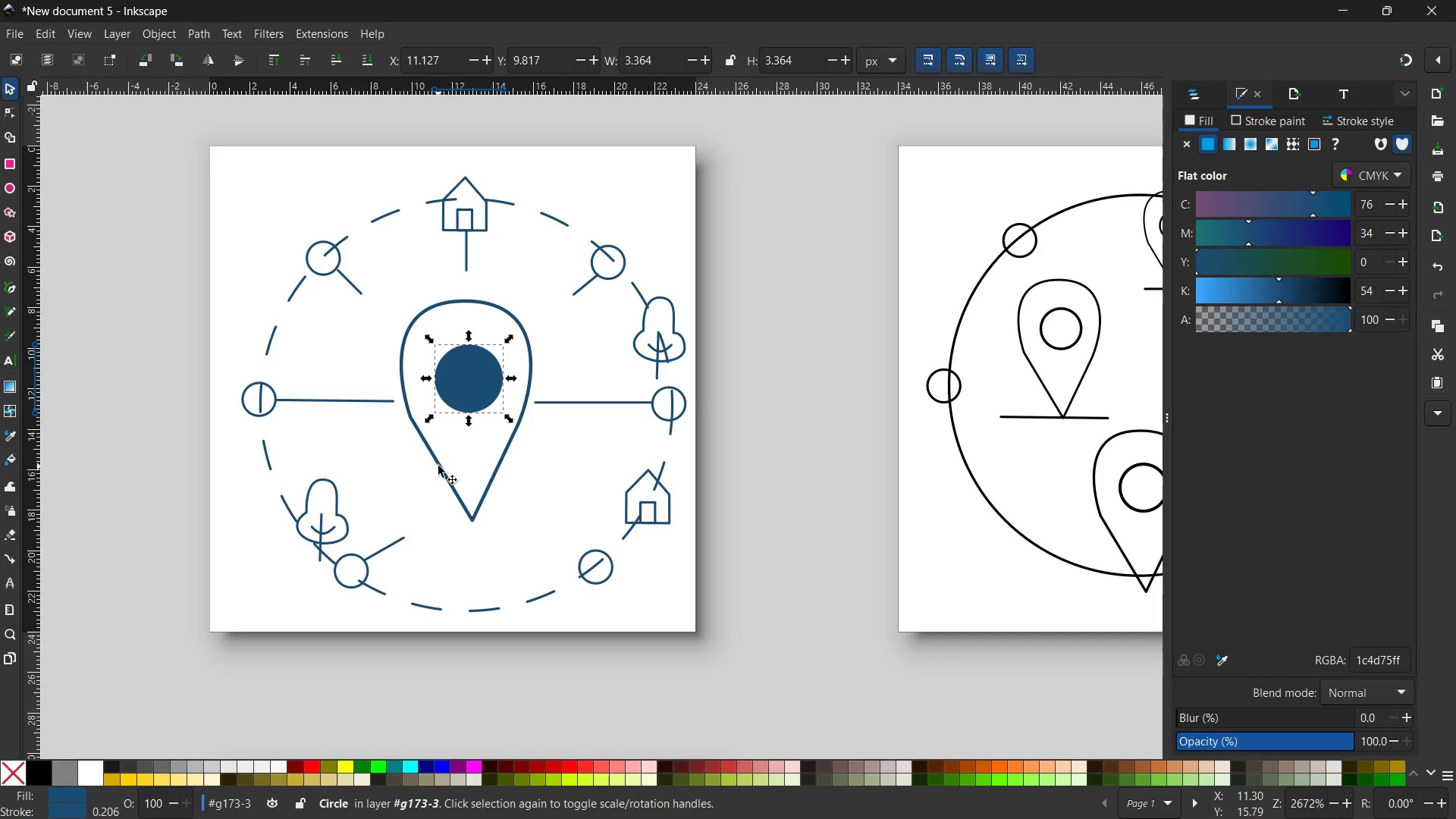 
left_click([637, 478])
 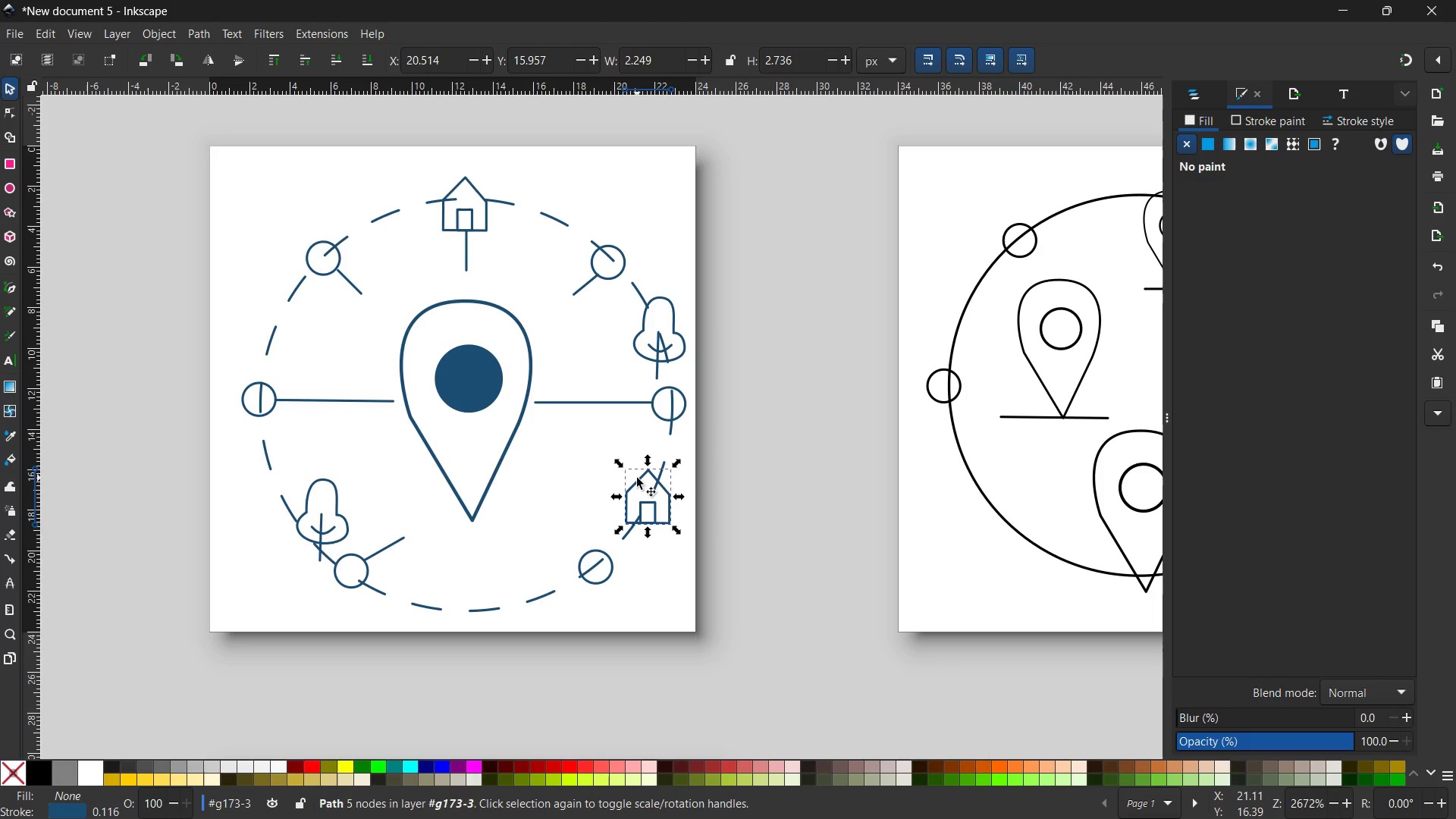 
hold_key(key=ControlLeft, duration=1.58)
left_click([485, 228])
 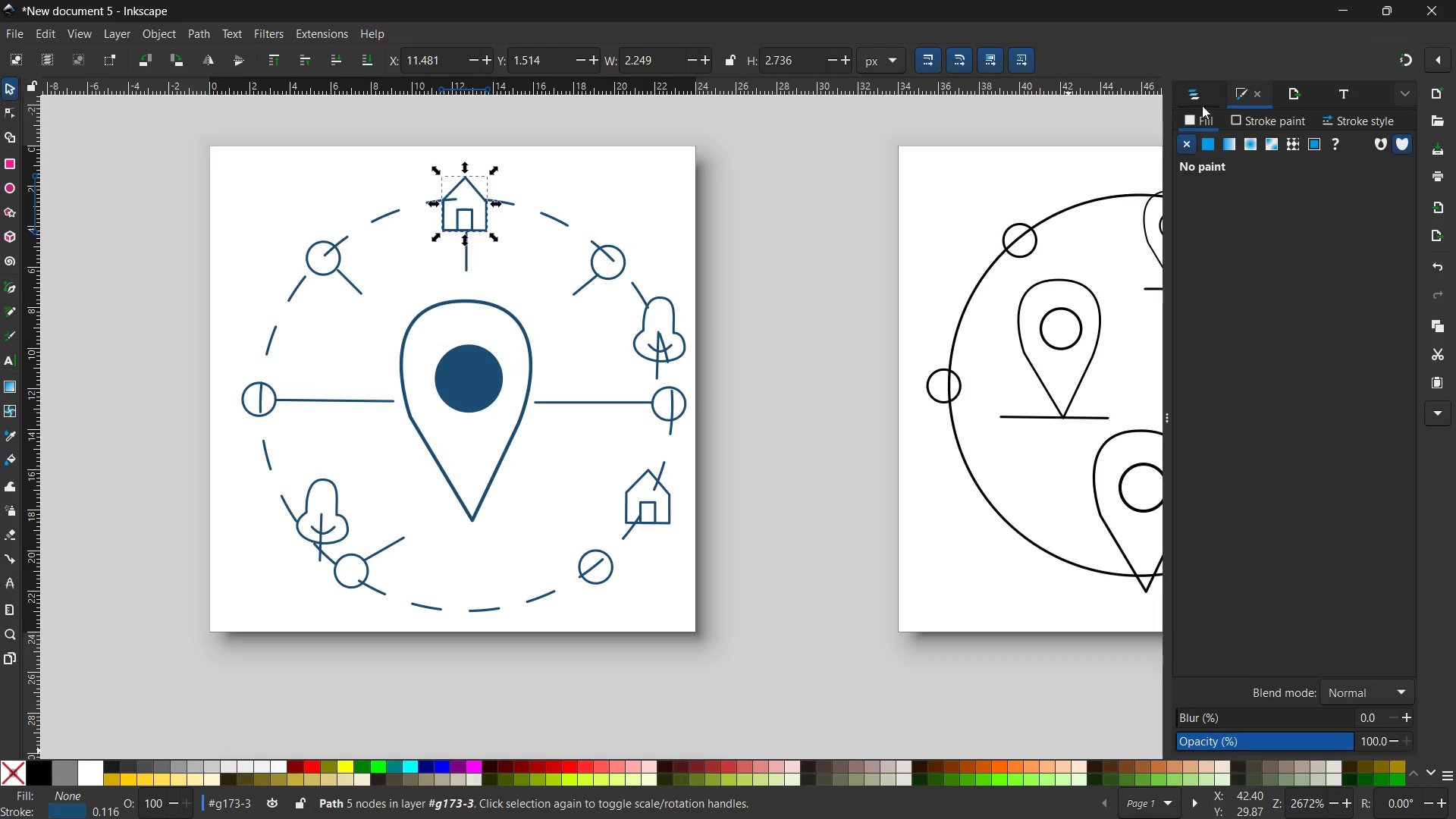 
left_click([1209, 146])
 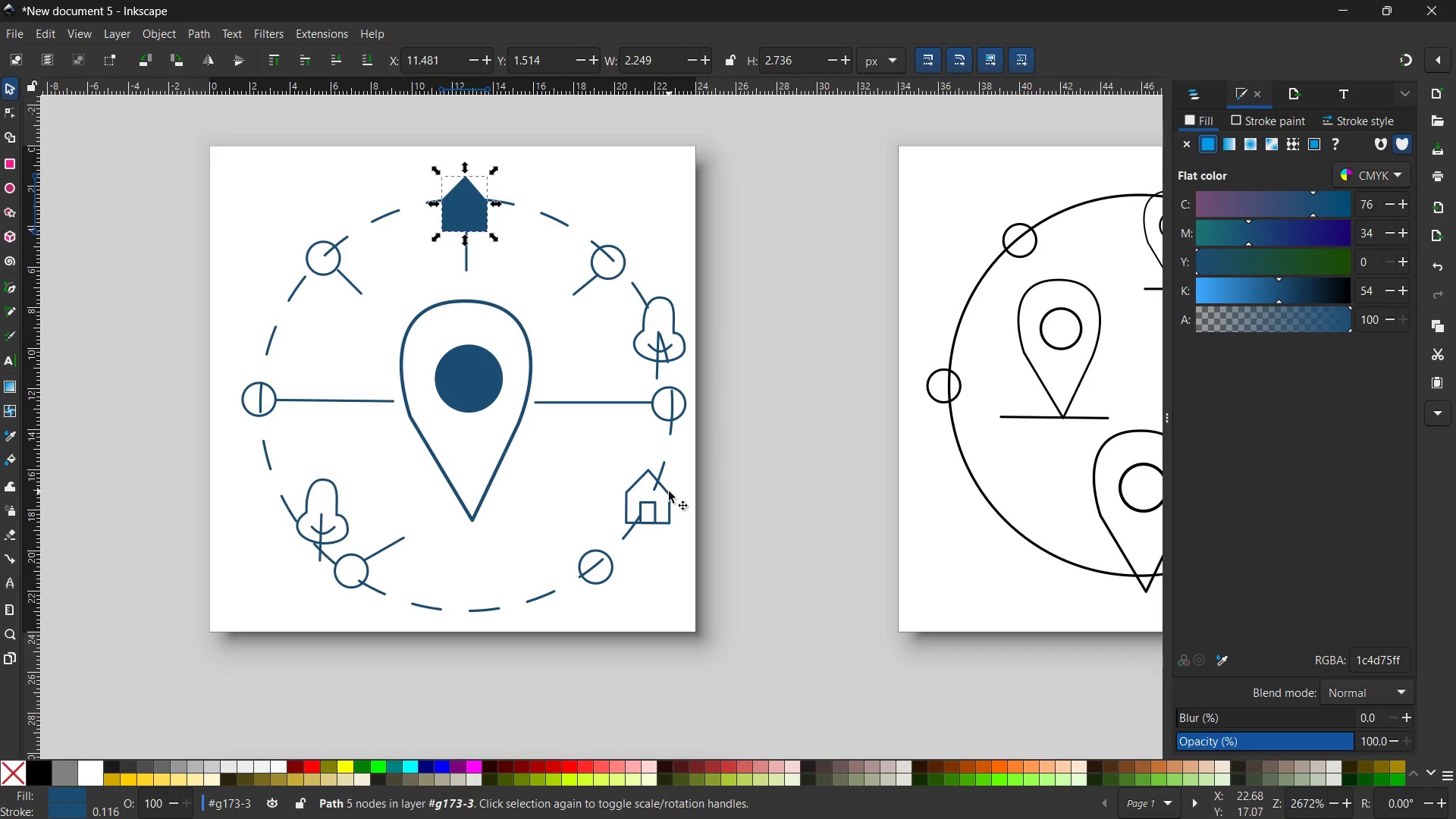 
hold_key(key=ShiftLeft, duration=0.98)
left_click([667, 493])
 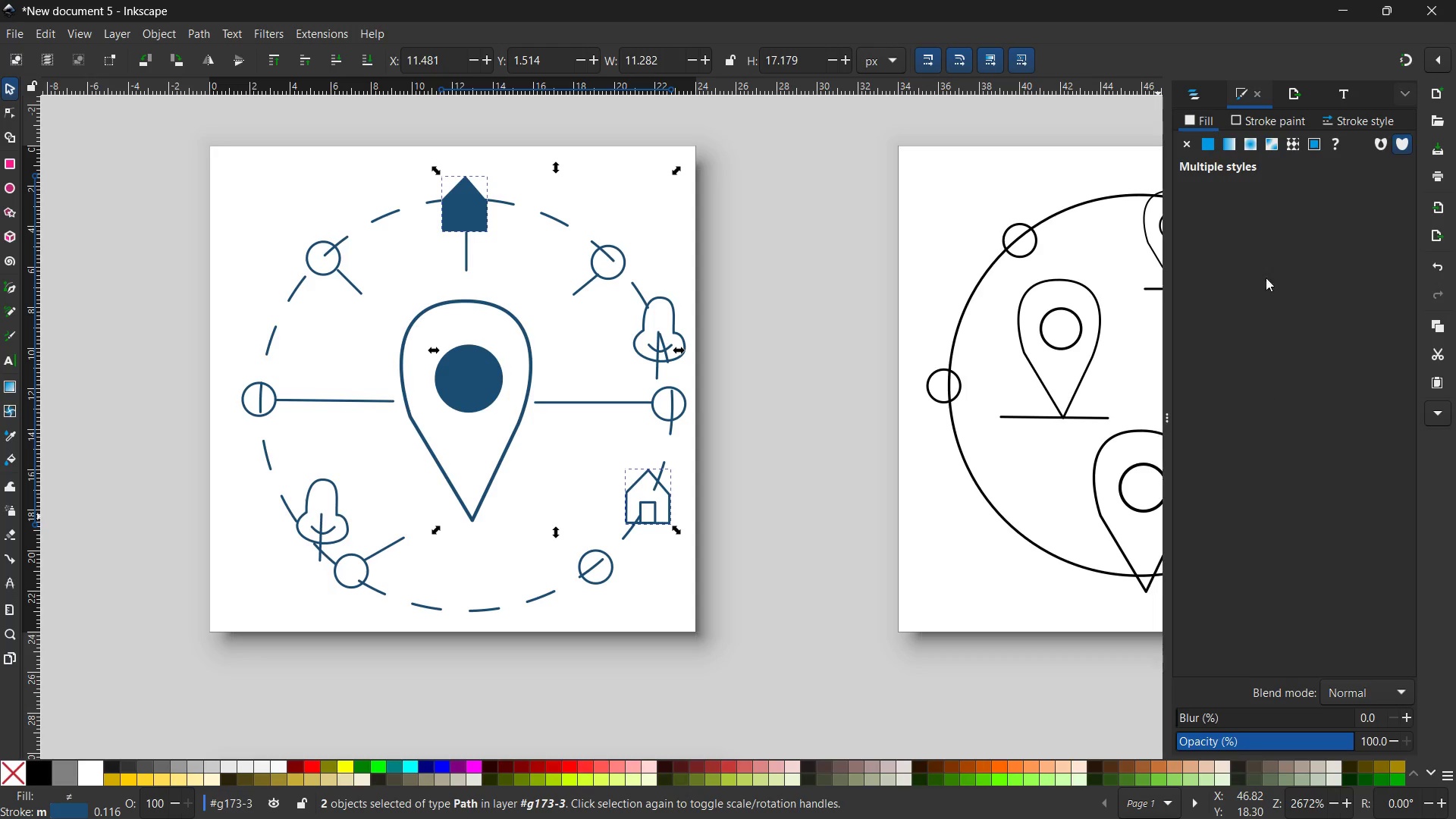 
left_click([1208, 139])
 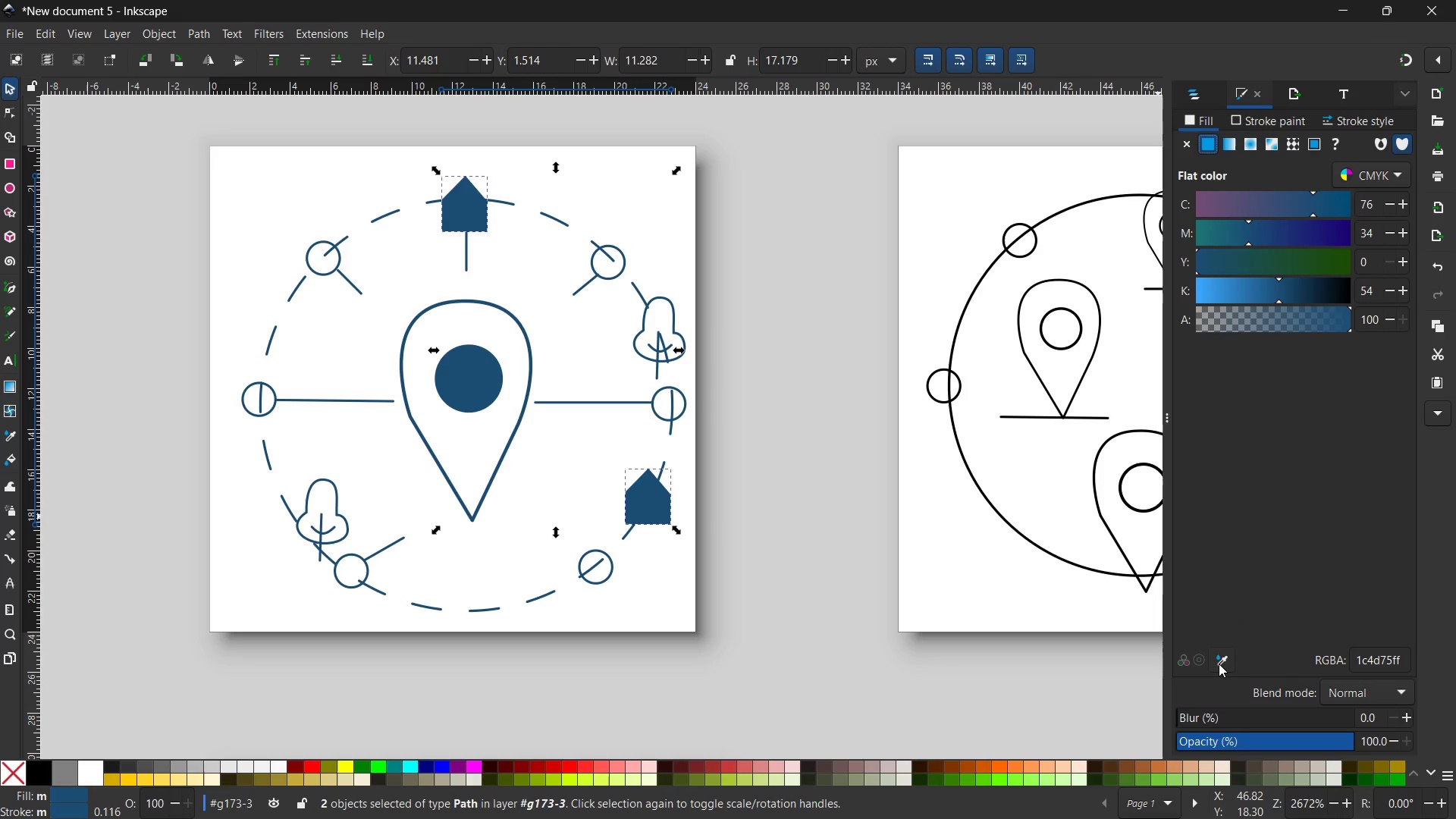 
left_click([1219, 664])
 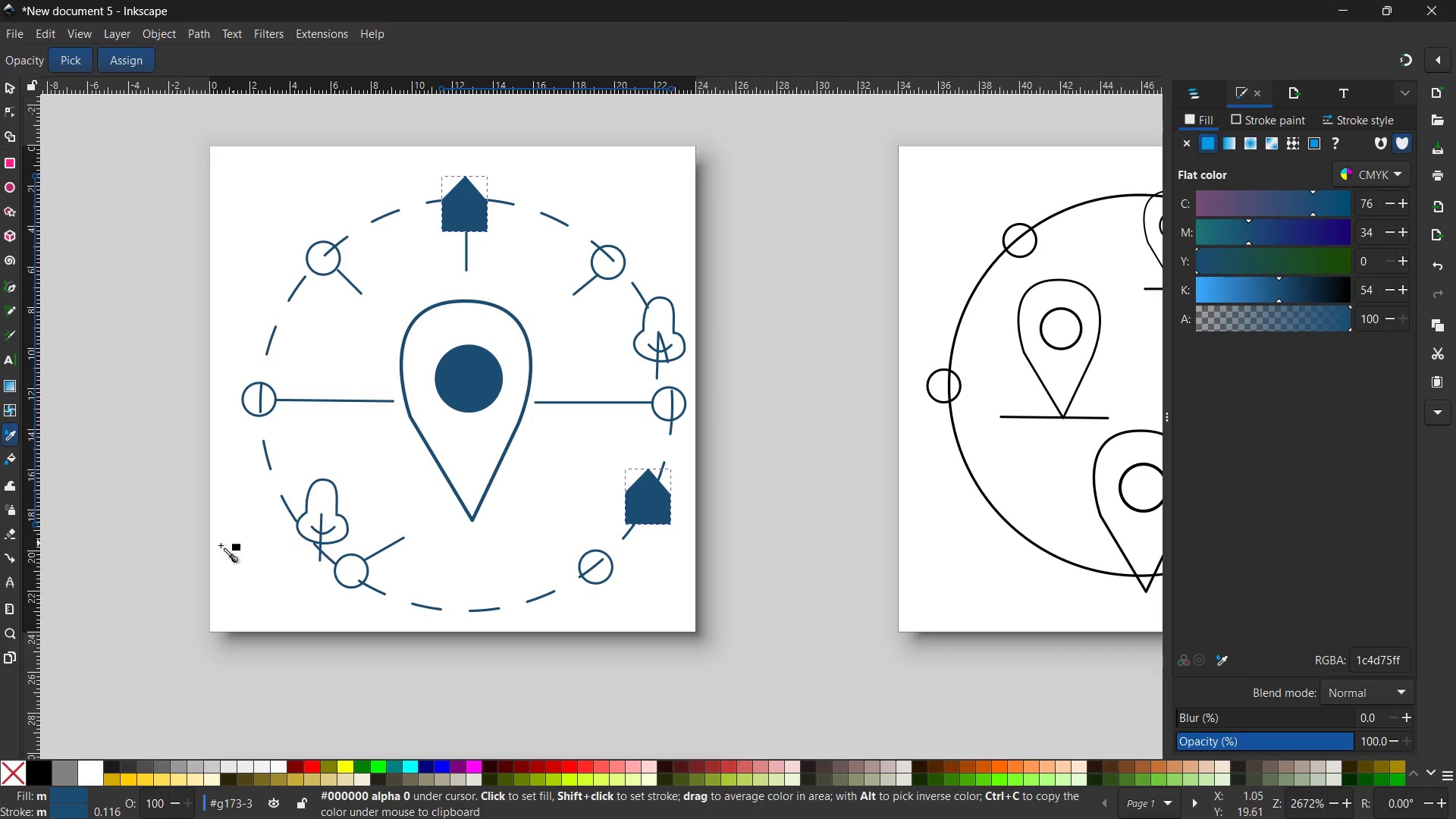 
left_click_drag(start_coordinate=[213, 547], to_coordinate=[581, 546])
 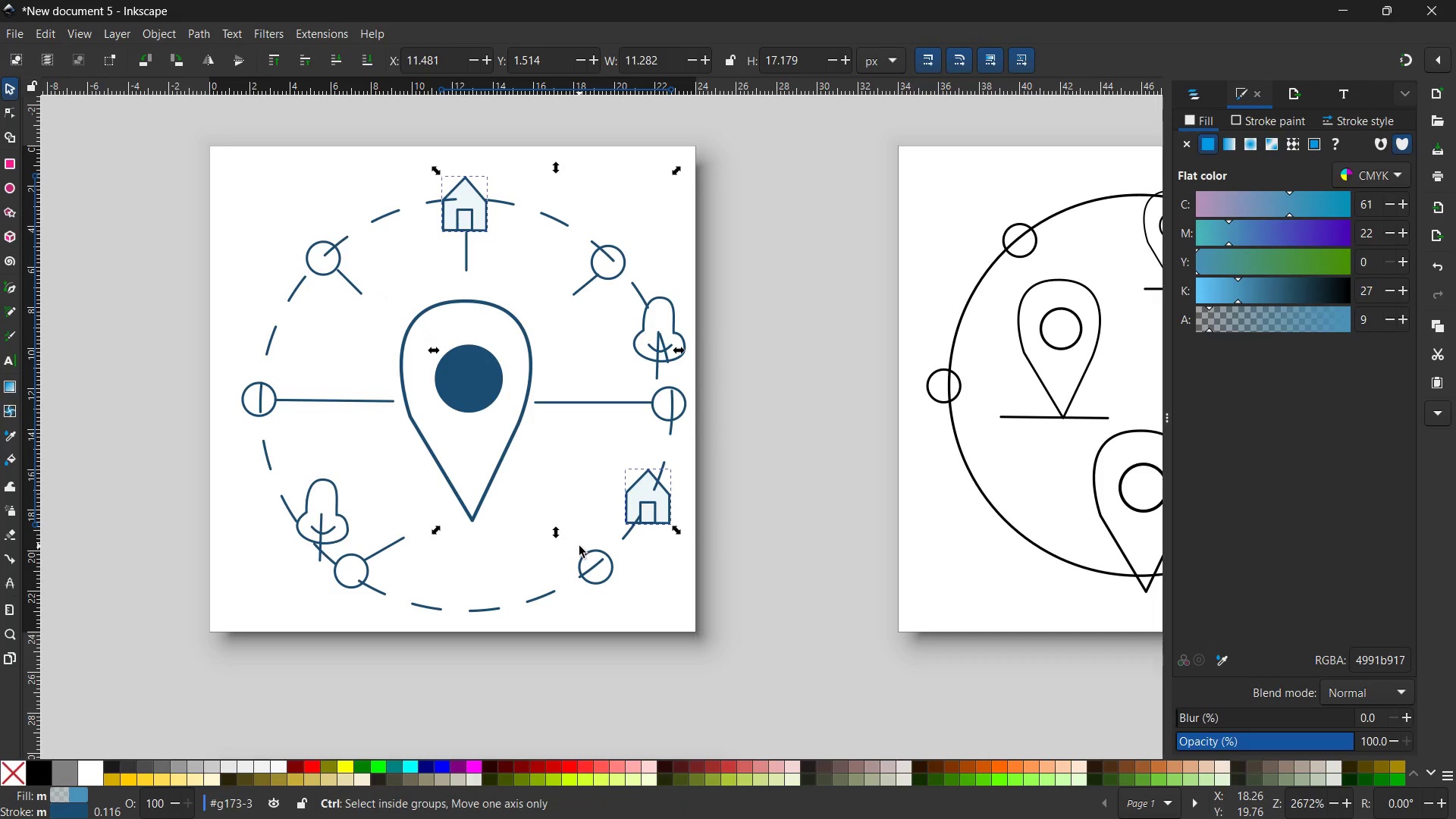 
hold_key(key=Space, duration=1.11)
 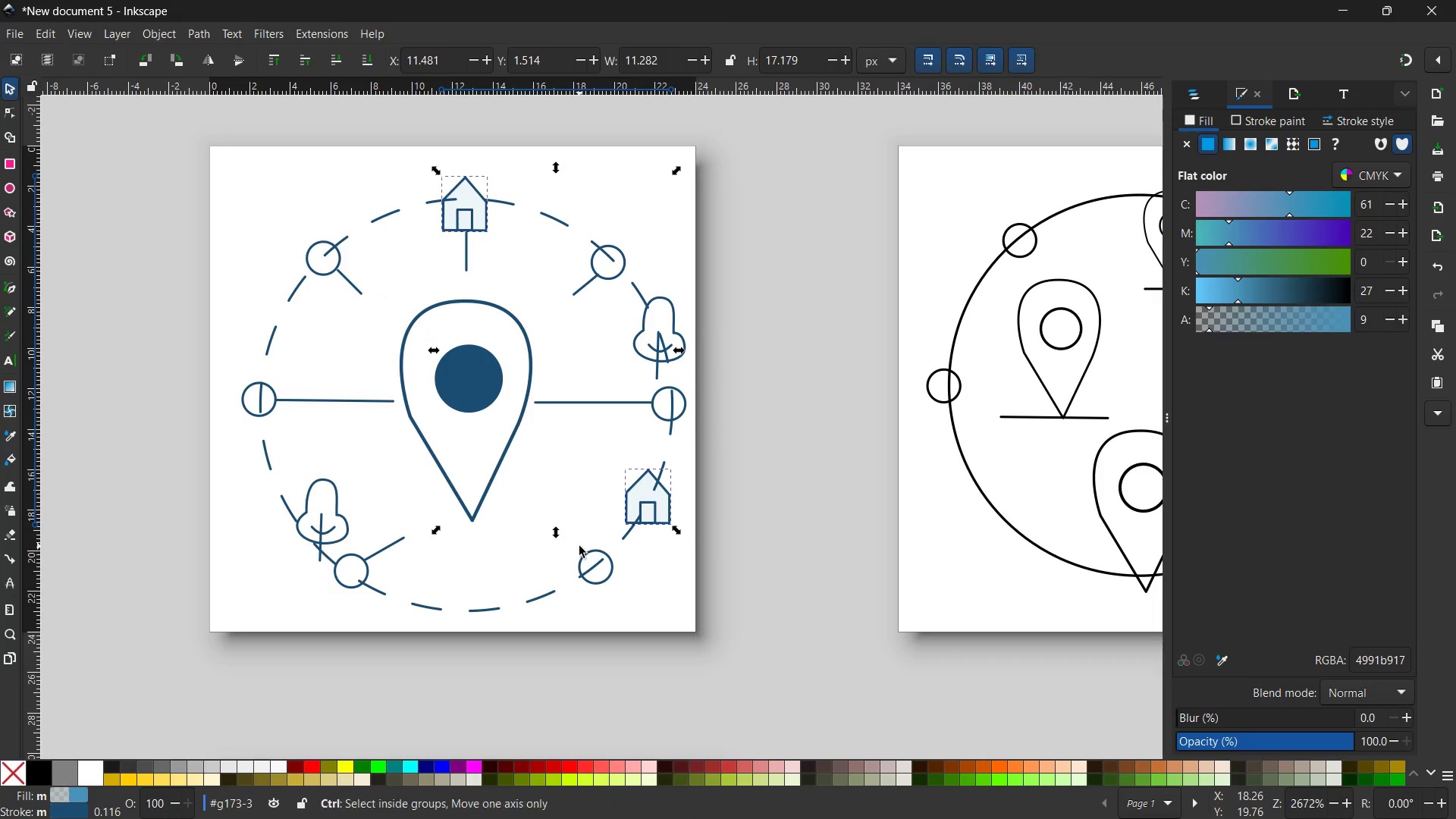 
hold_key(key=ControlLeft, duration=0.62)
 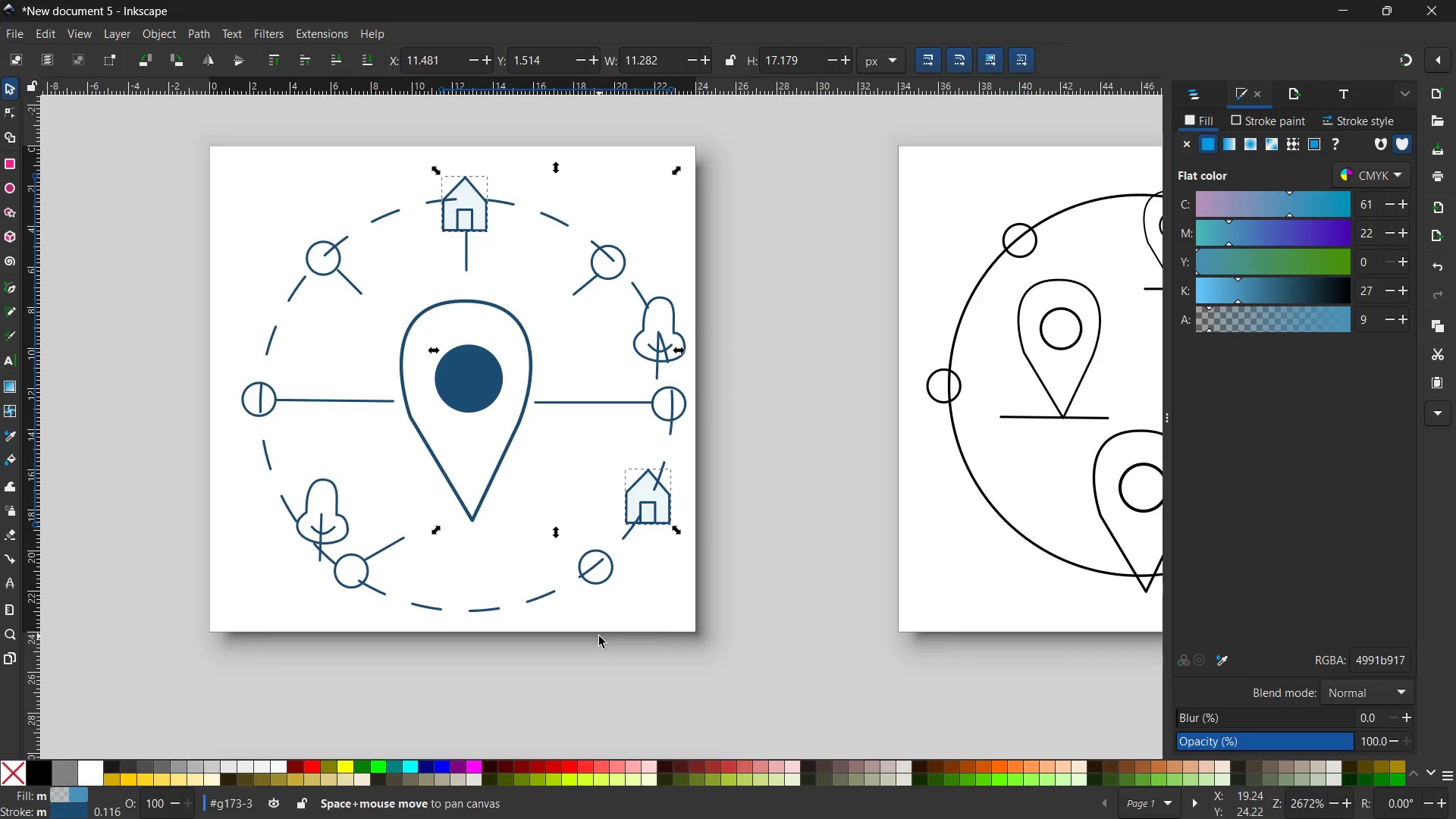 
hold_key(key=Space, duration=0.95)
 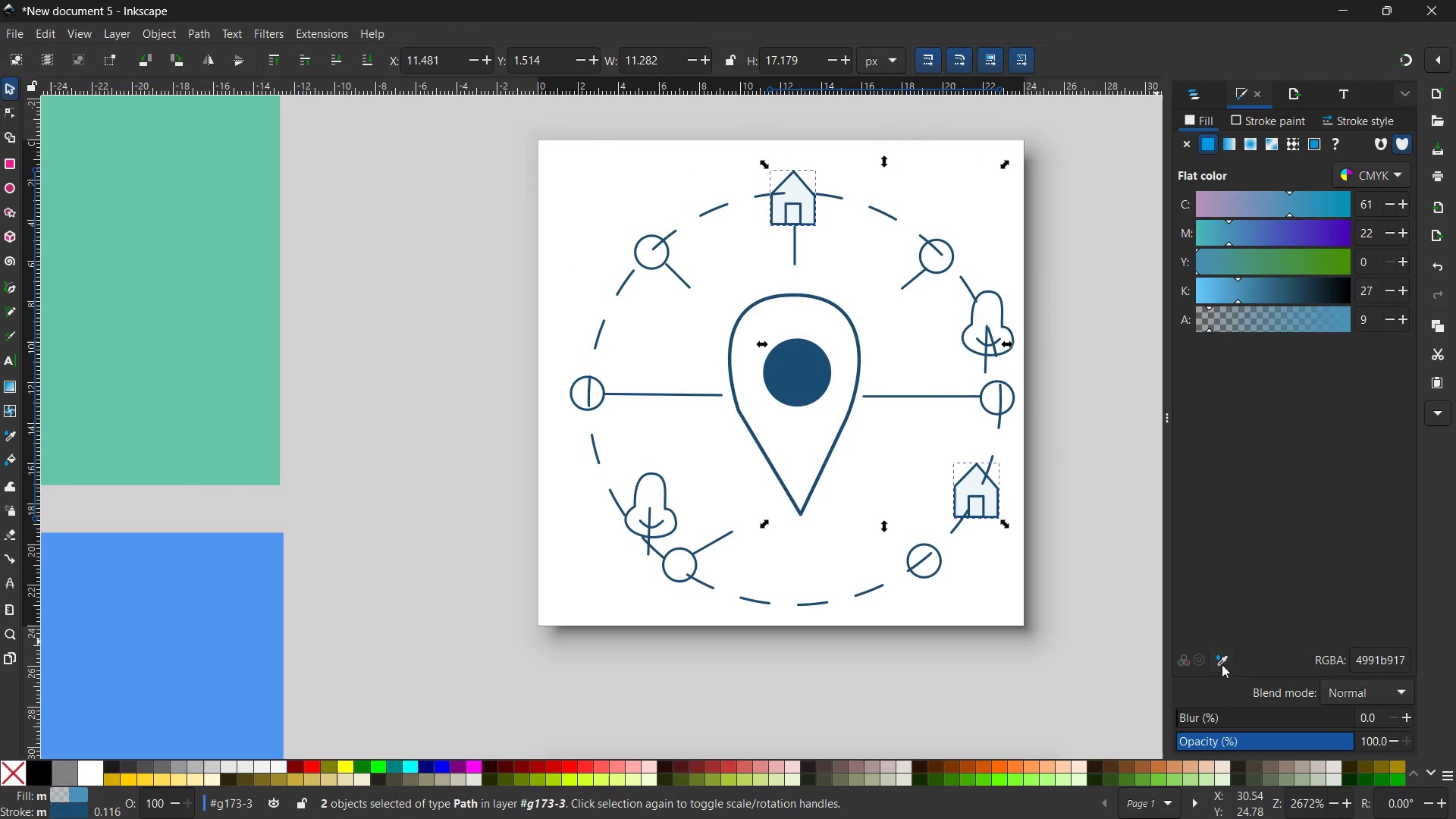 
left_click_drag(start_coordinate=[599, 636], to_coordinate=[927, 629])
 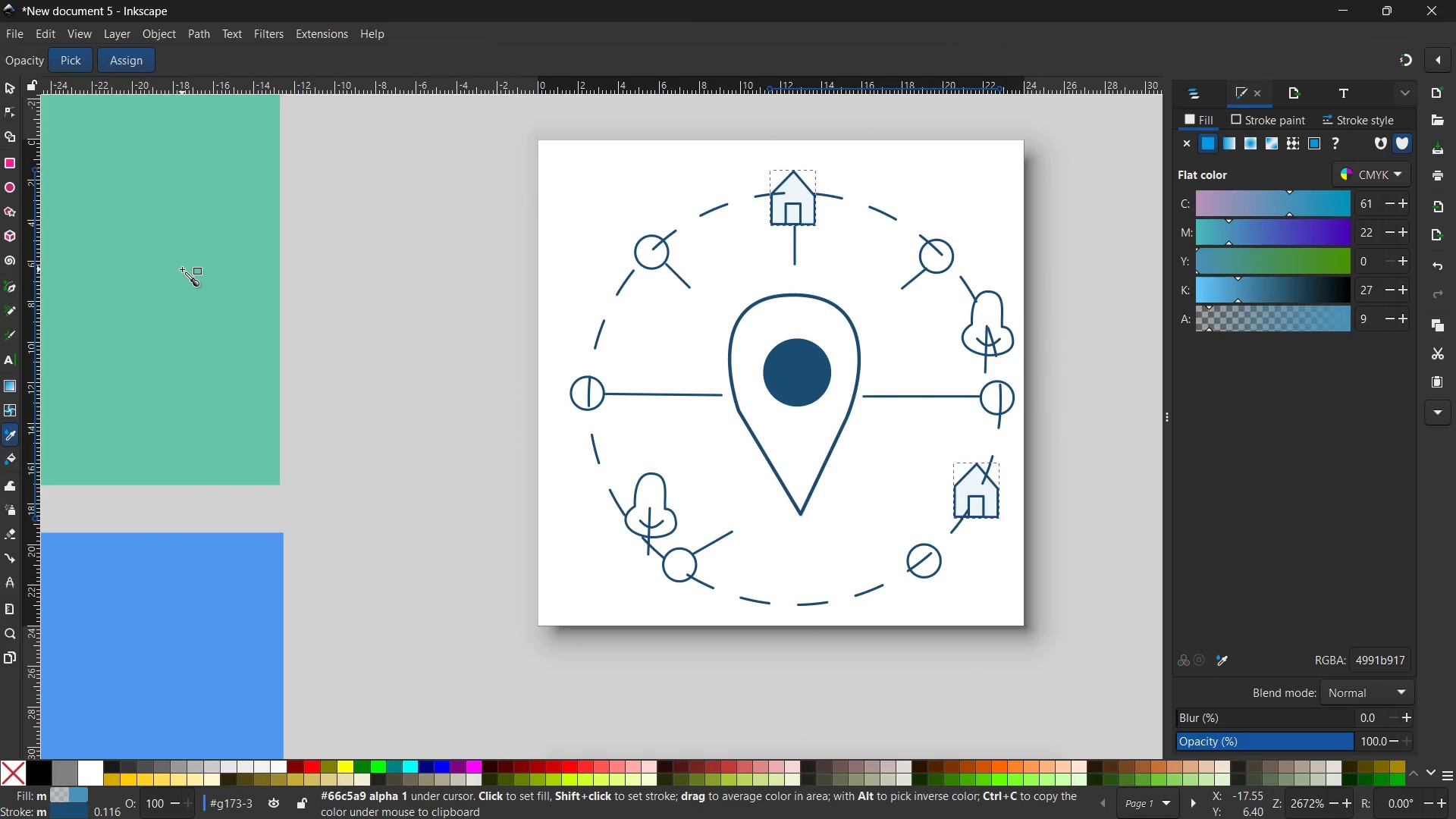 
left_click([182, 269])
 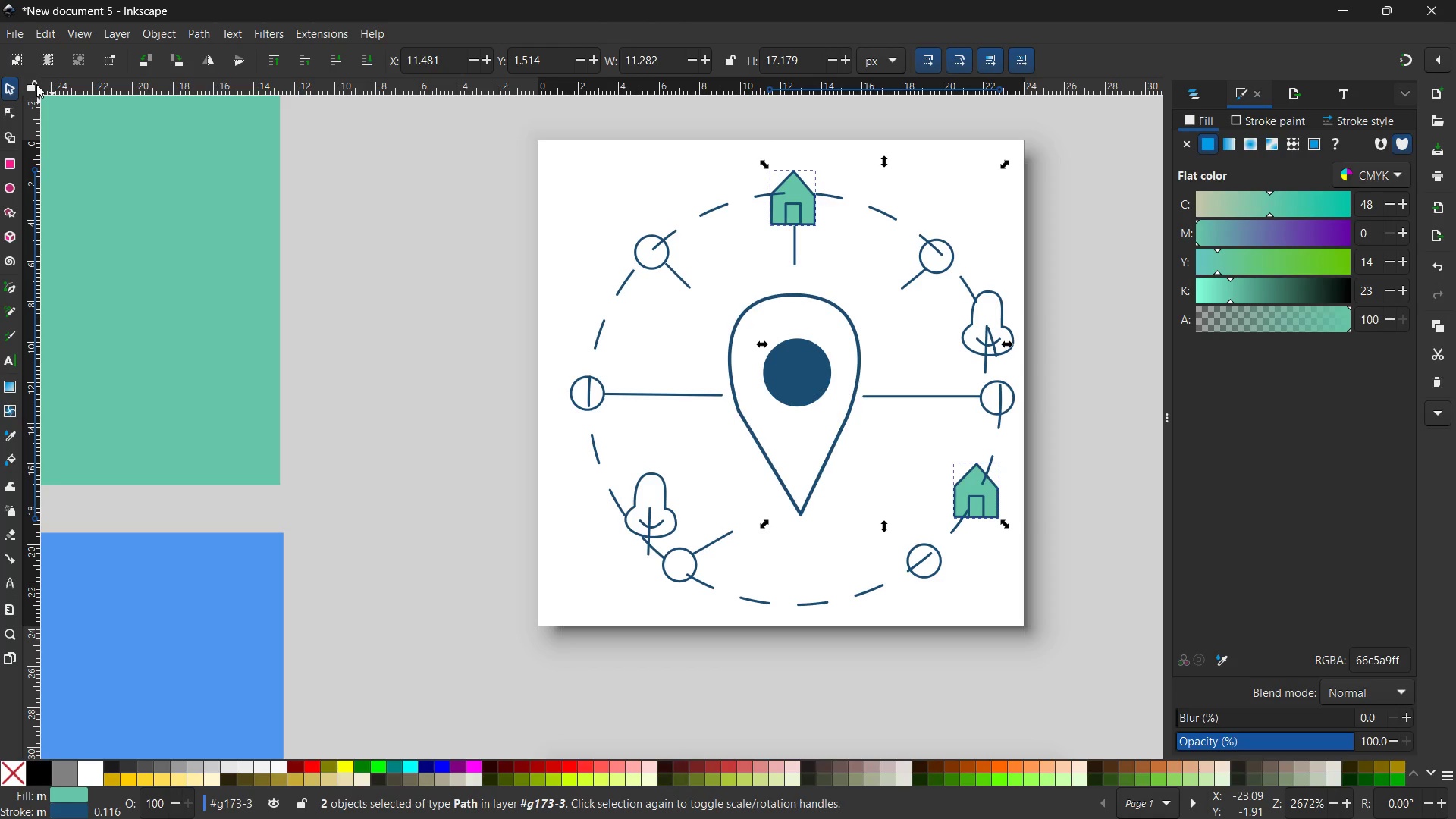 
left_click([11, 83])
 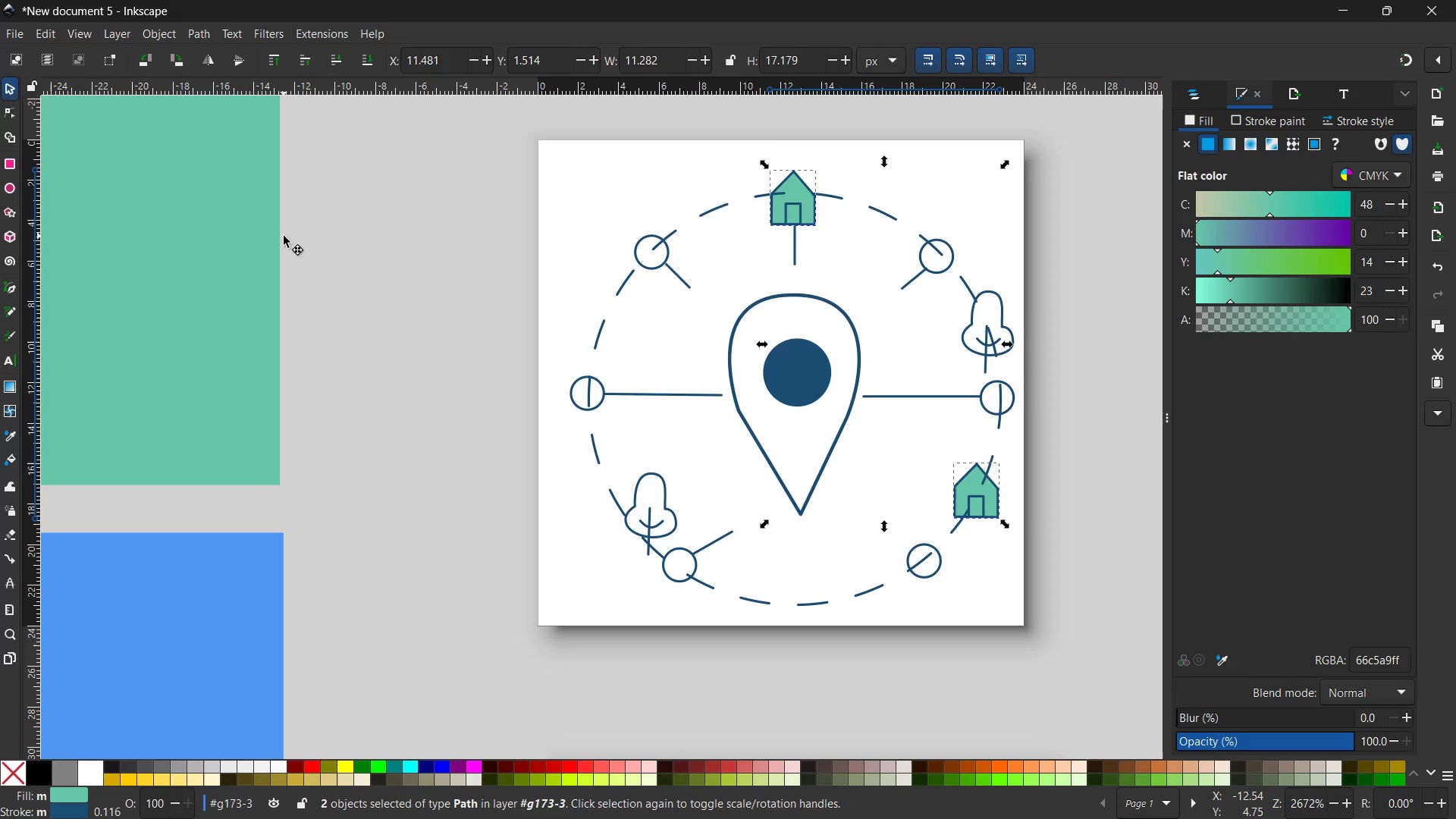 
double_click([284, 236])
 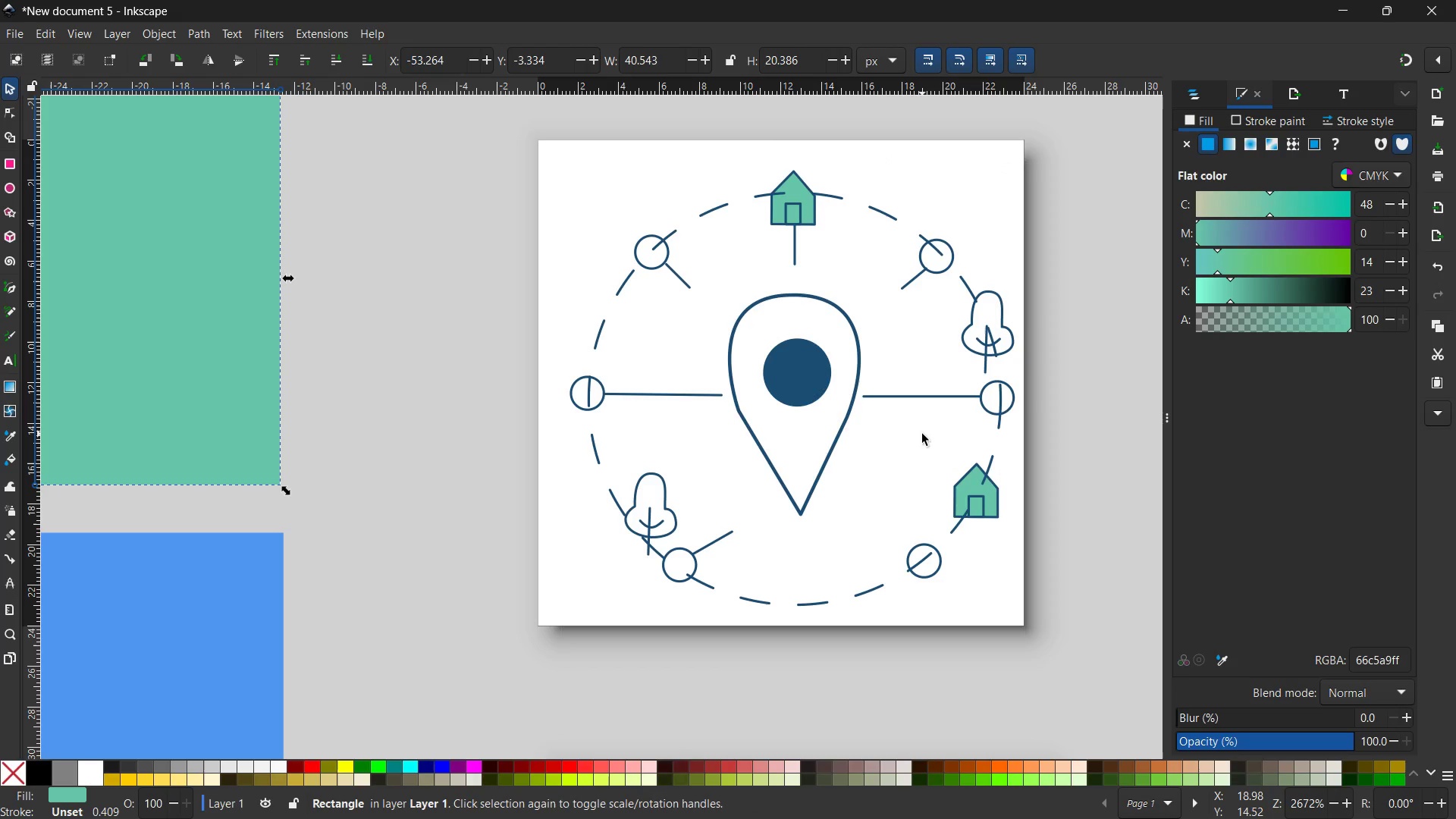 
hold_key(key=Space, duration=1.06)
 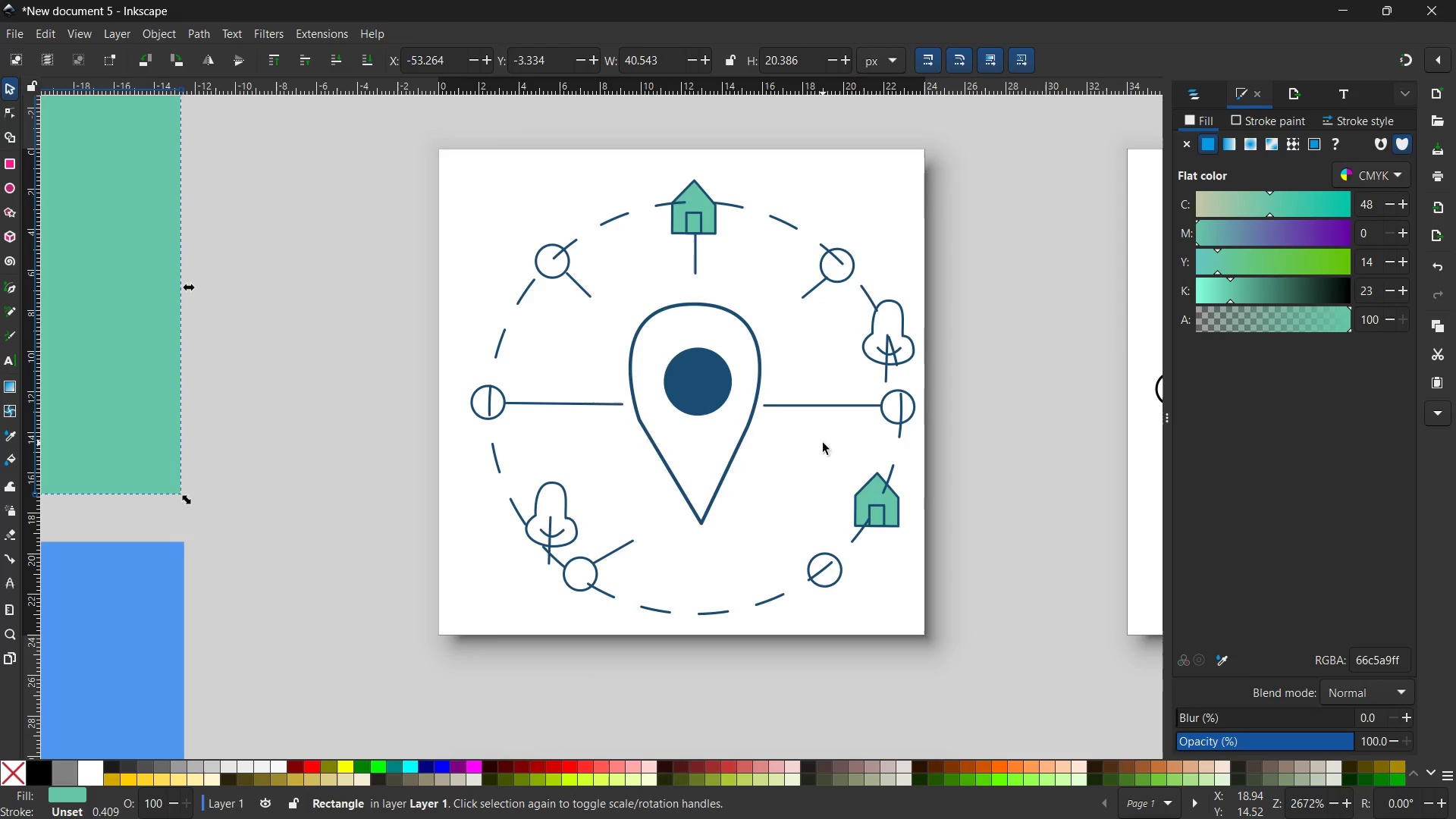 
left_click_drag(start_coordinate=[922, 434], to_coordinate=[823, 443])
 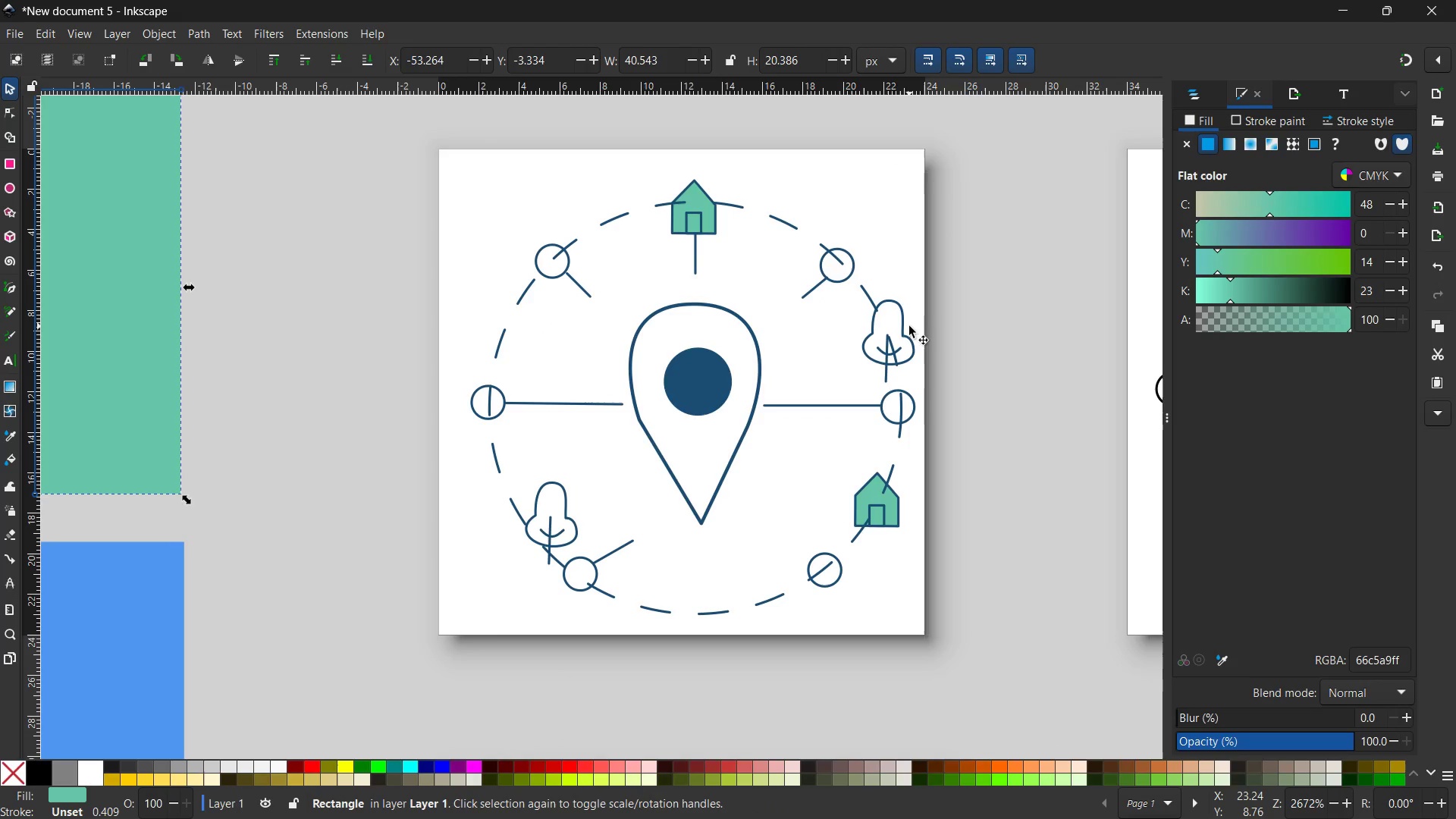 
left_click([902, 332])
 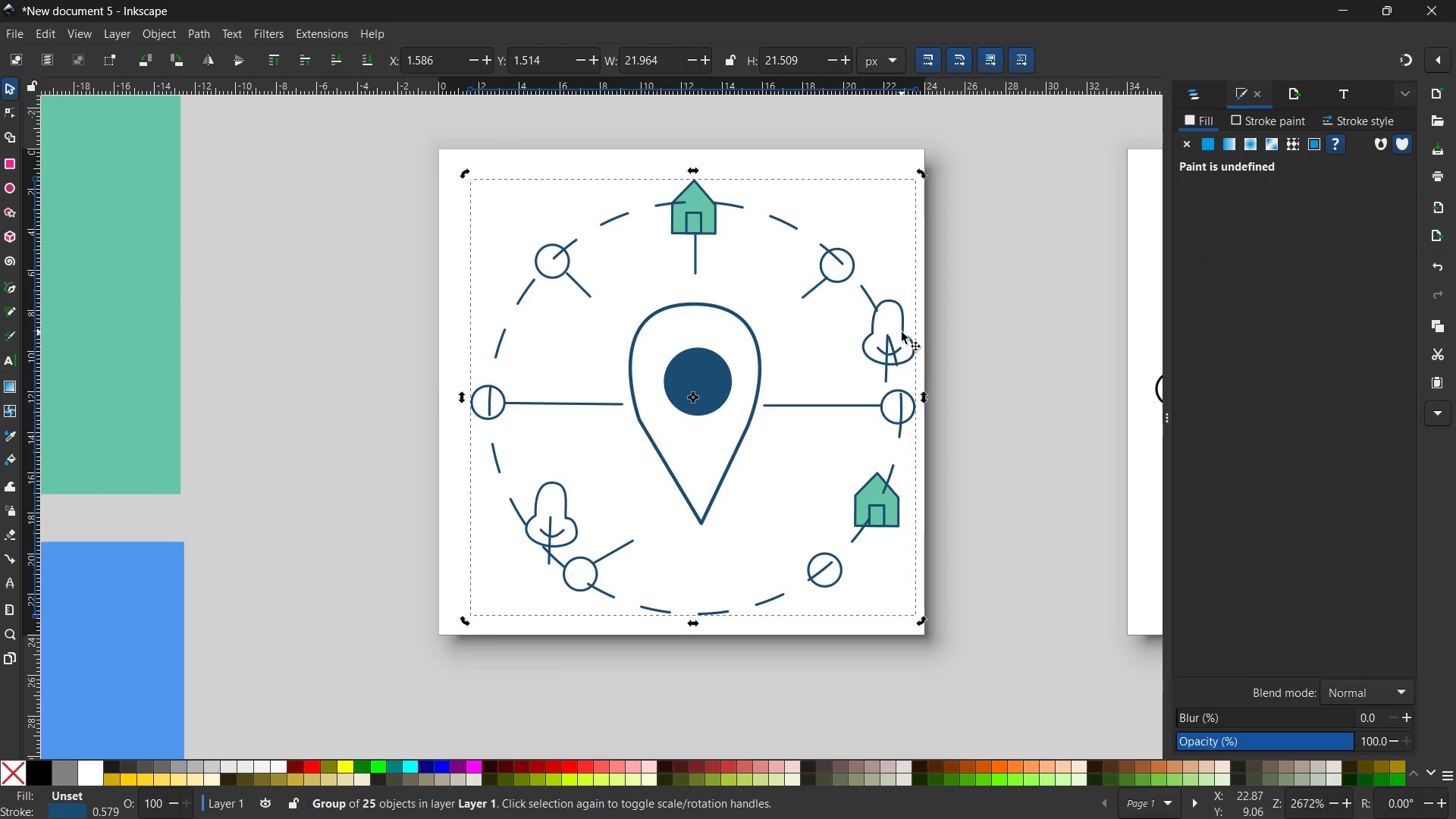 
double_click([902, 332])
 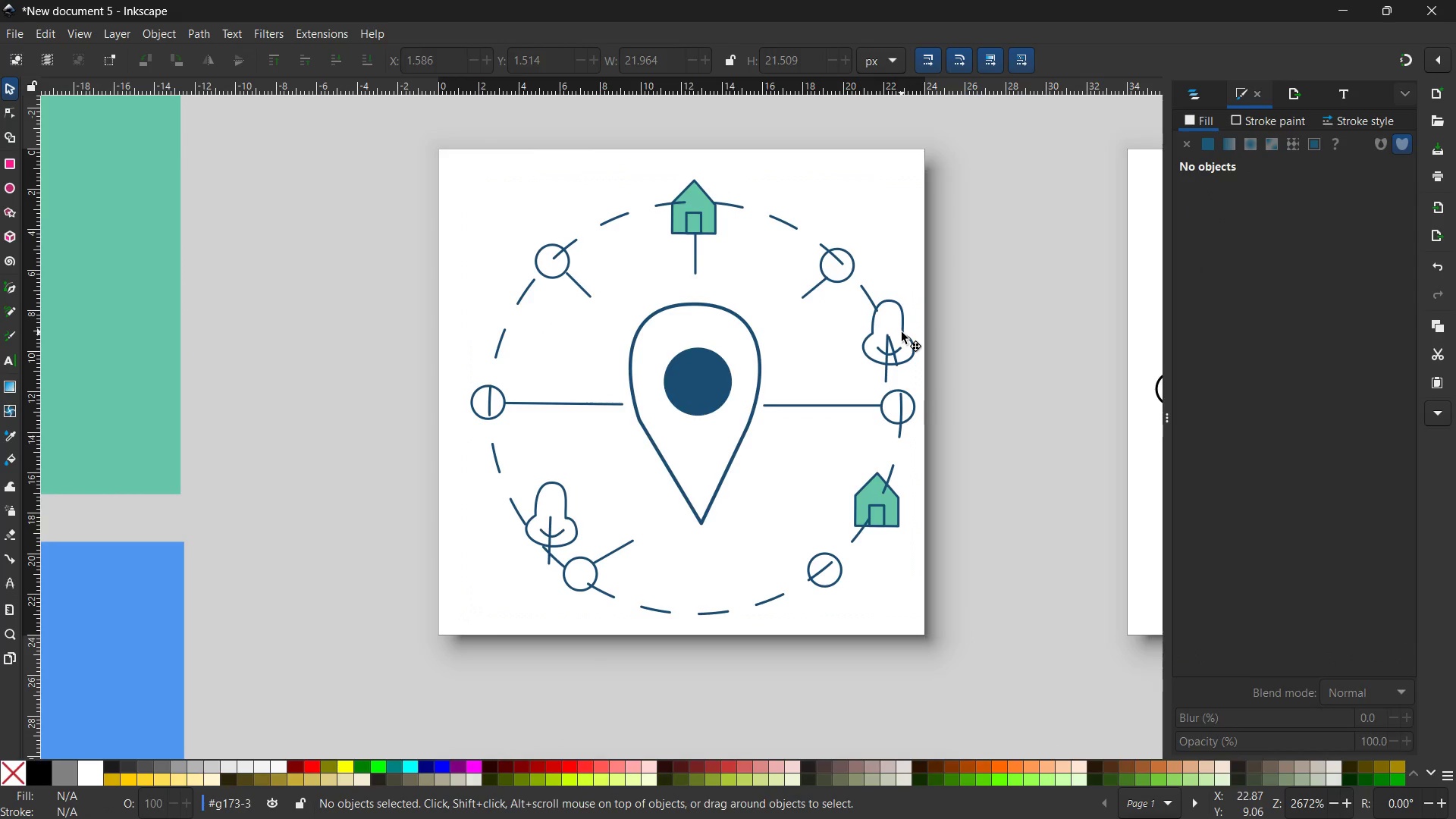 
triple_click([902, 332])
 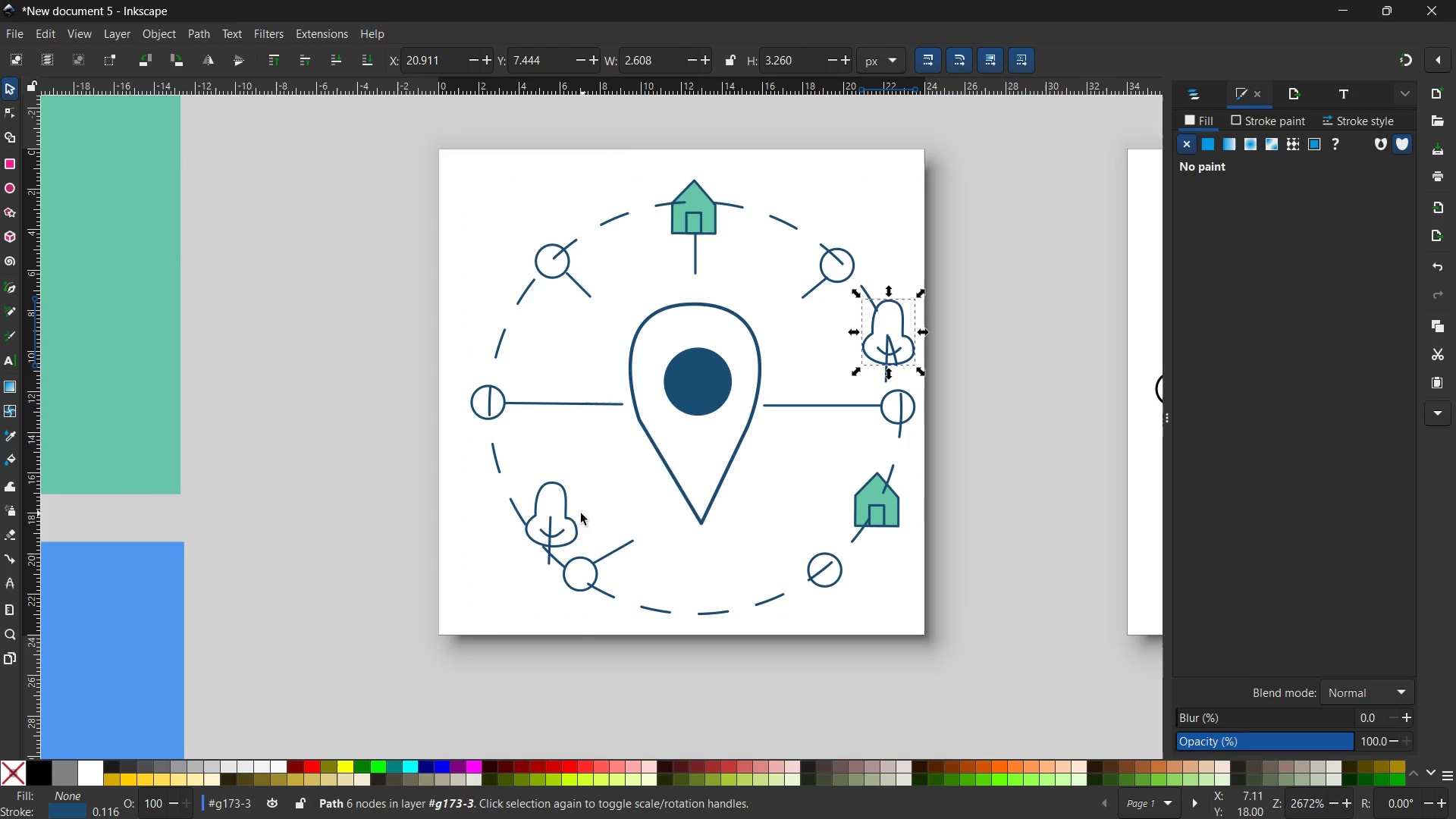 
hold_key(key=ShiftLeft, duration=0.97)
left_click([570, 519])
 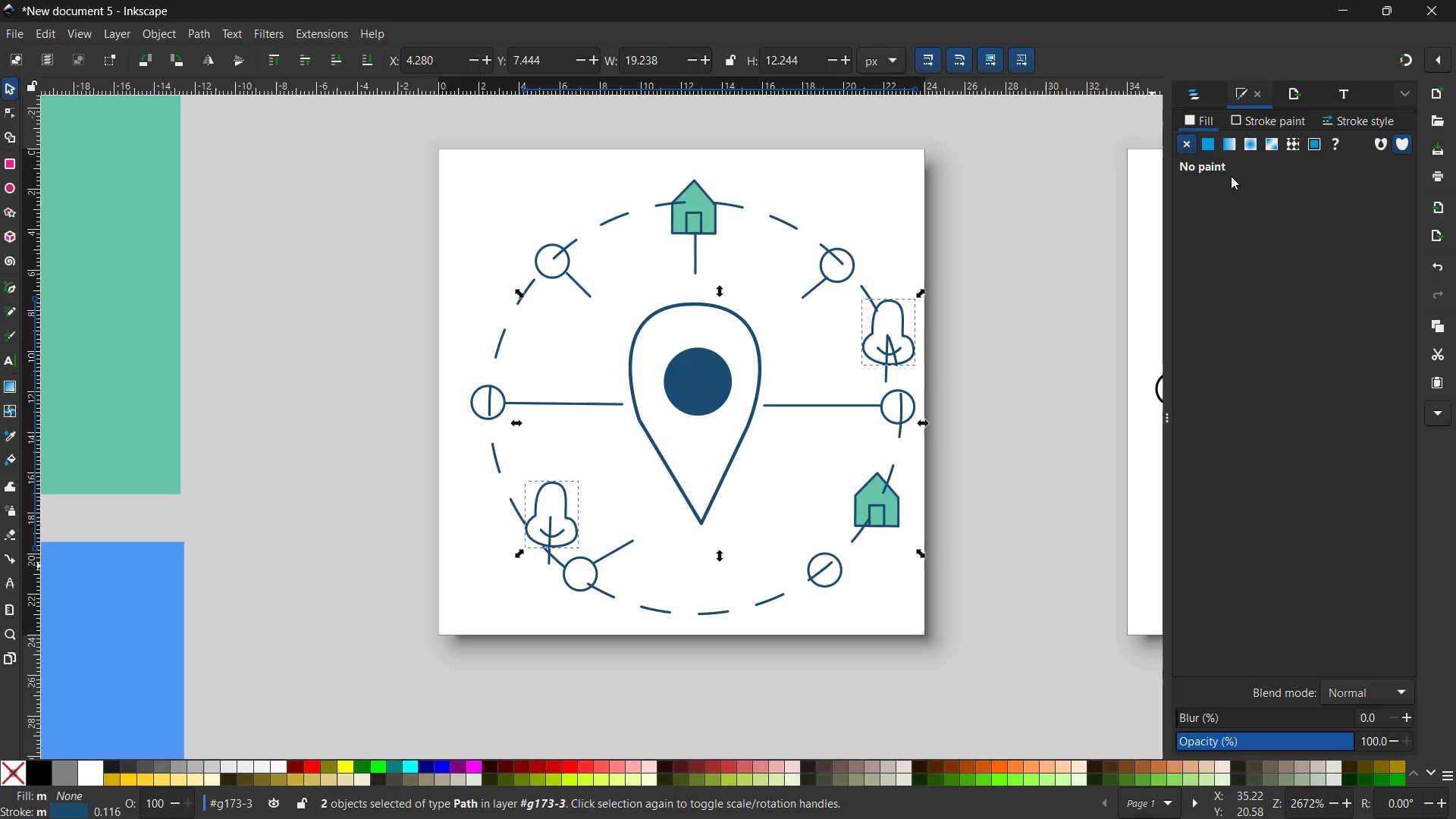 
left_click([1208, 149])
 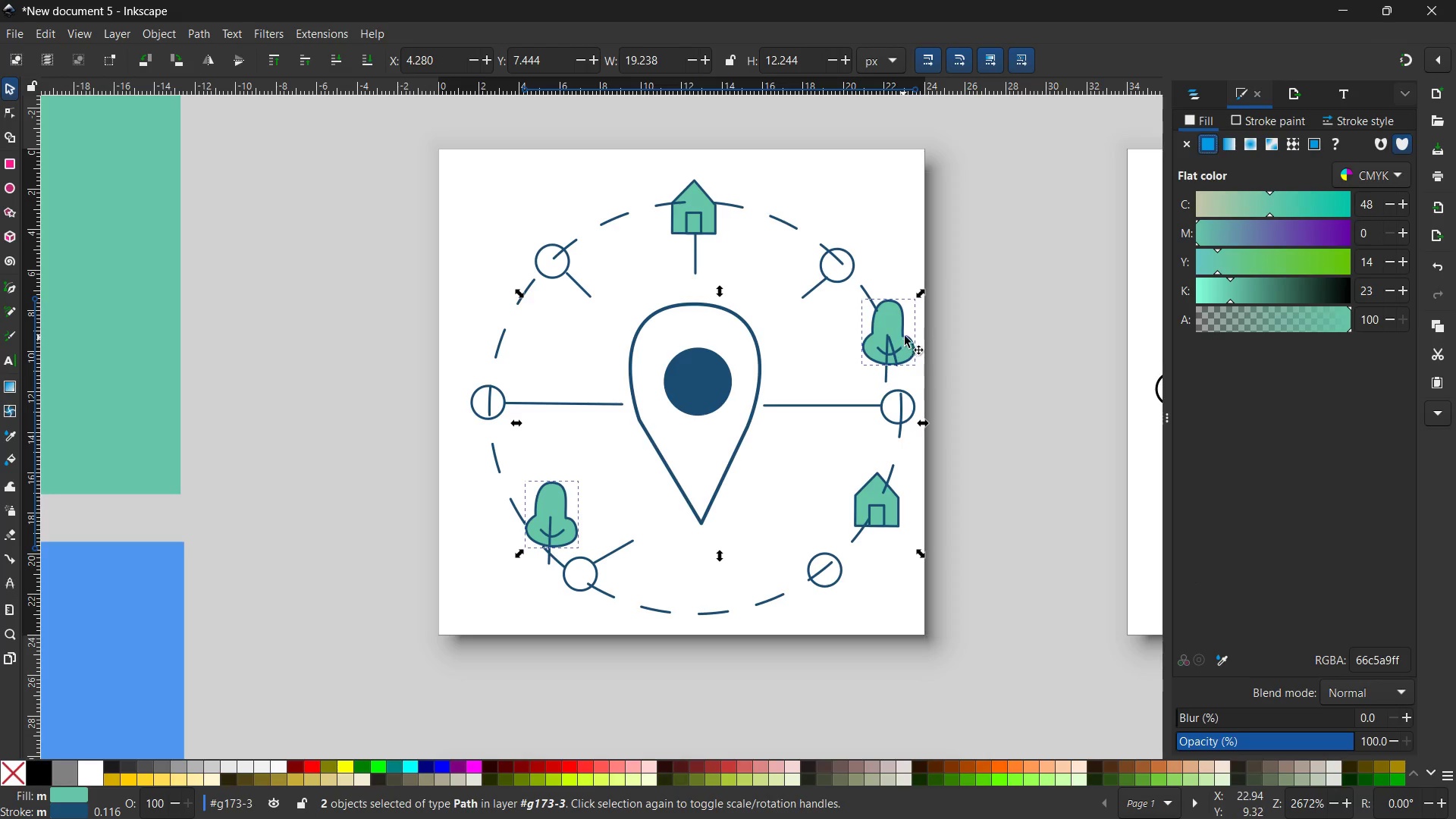 
left_click([938, 333])
 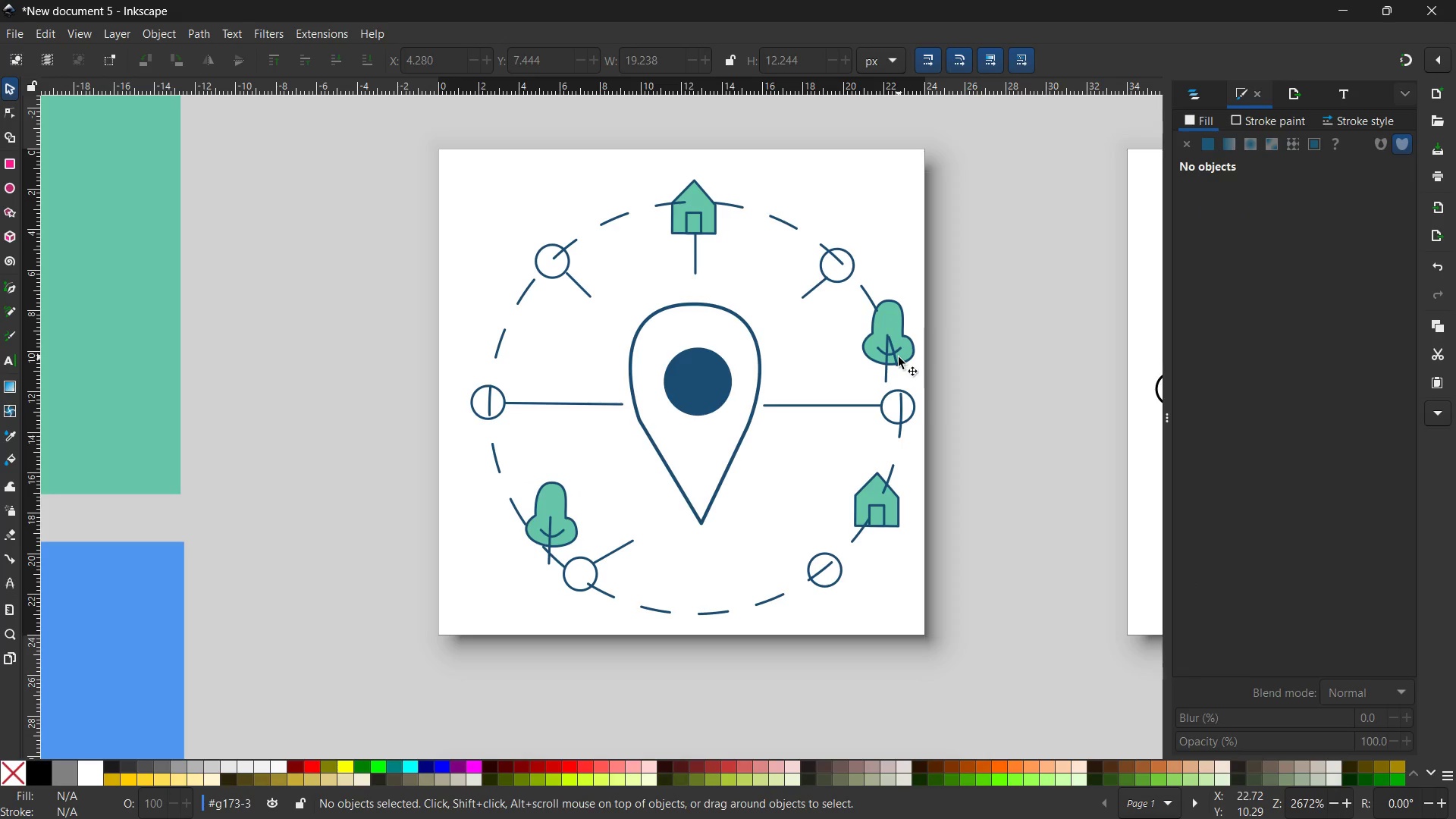 
double_click([899, 357])
 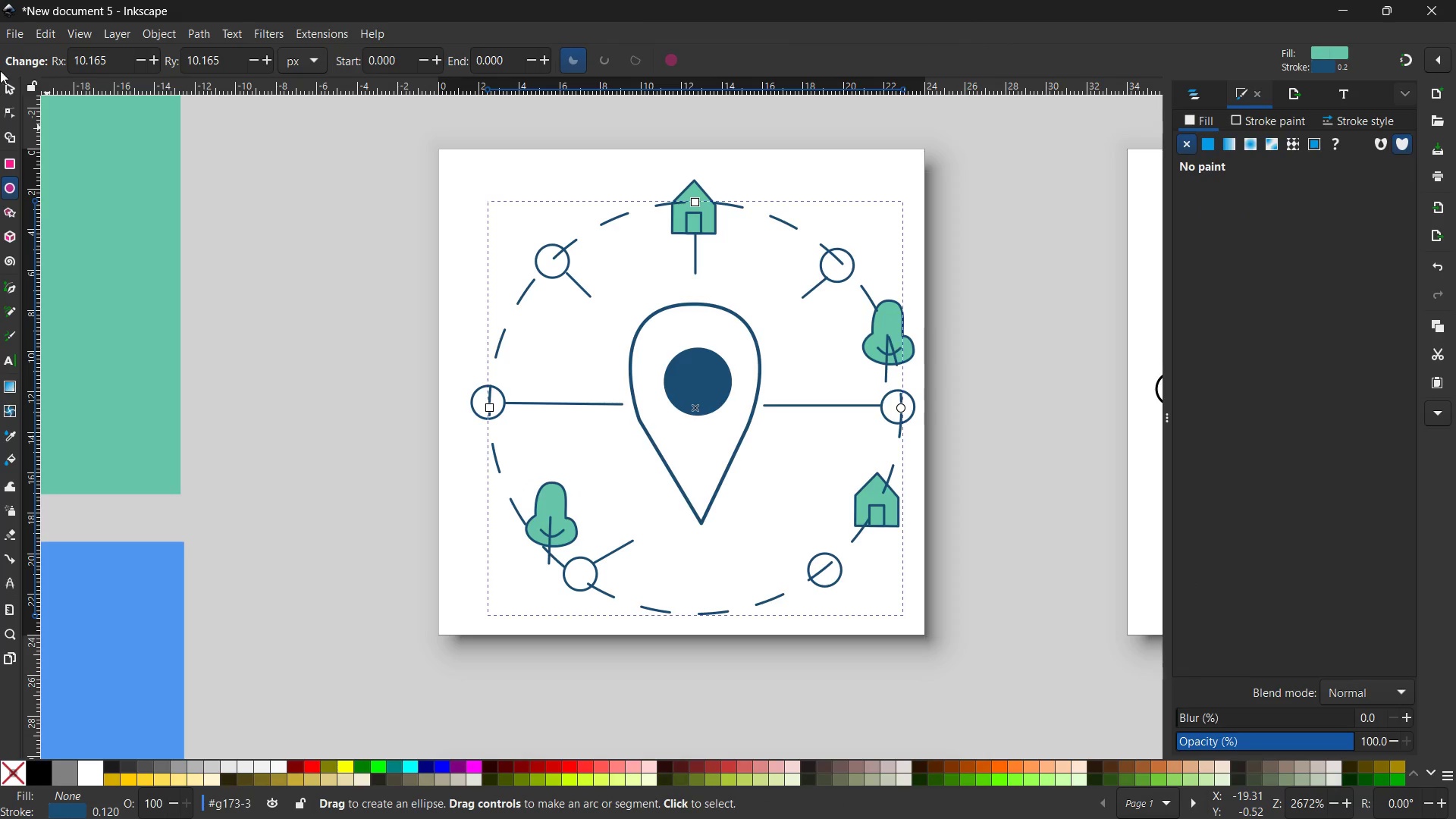 
left_click([8, 89])
 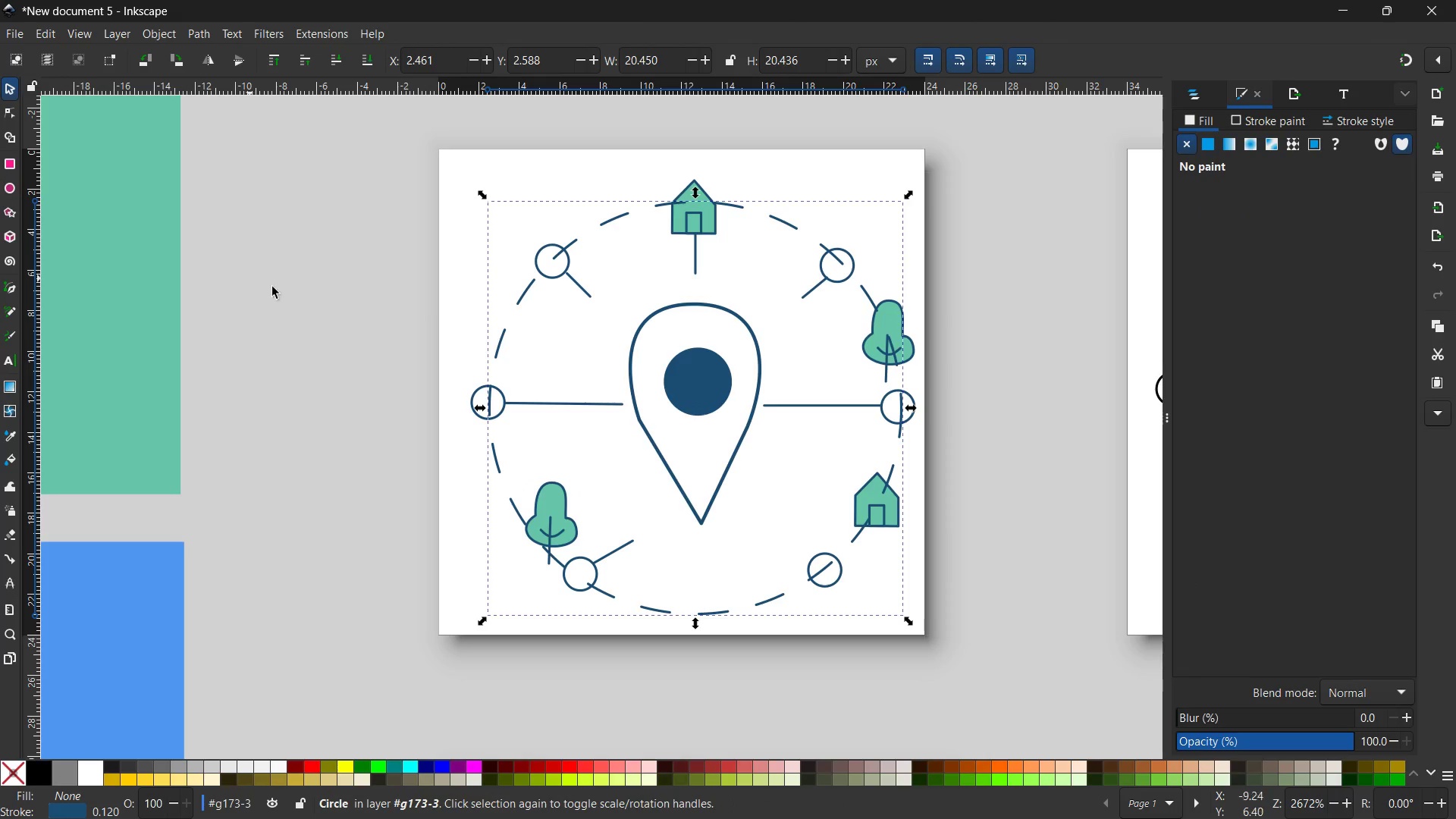 
left_click([418, 301])
 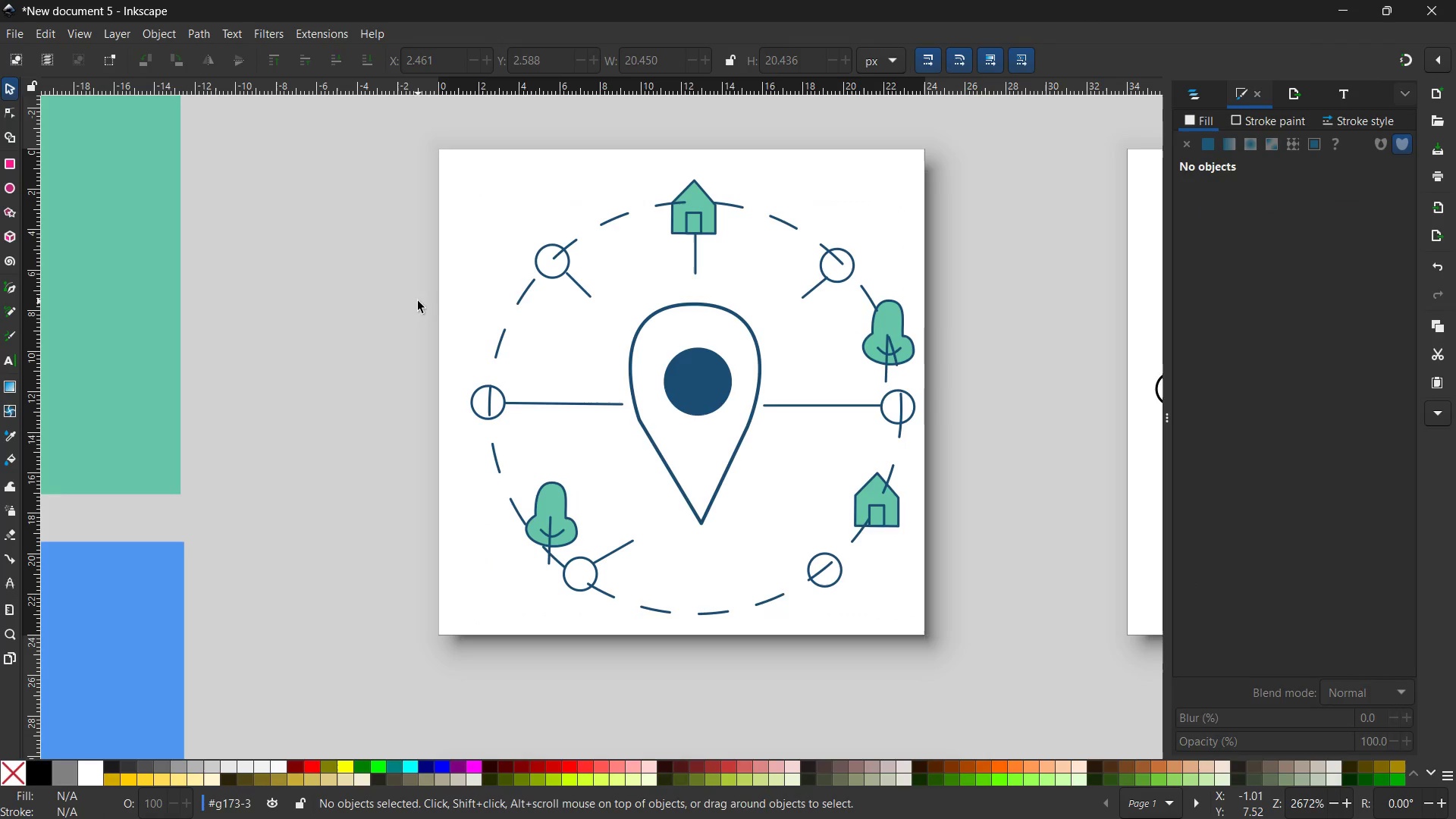 
wait(5.36)
 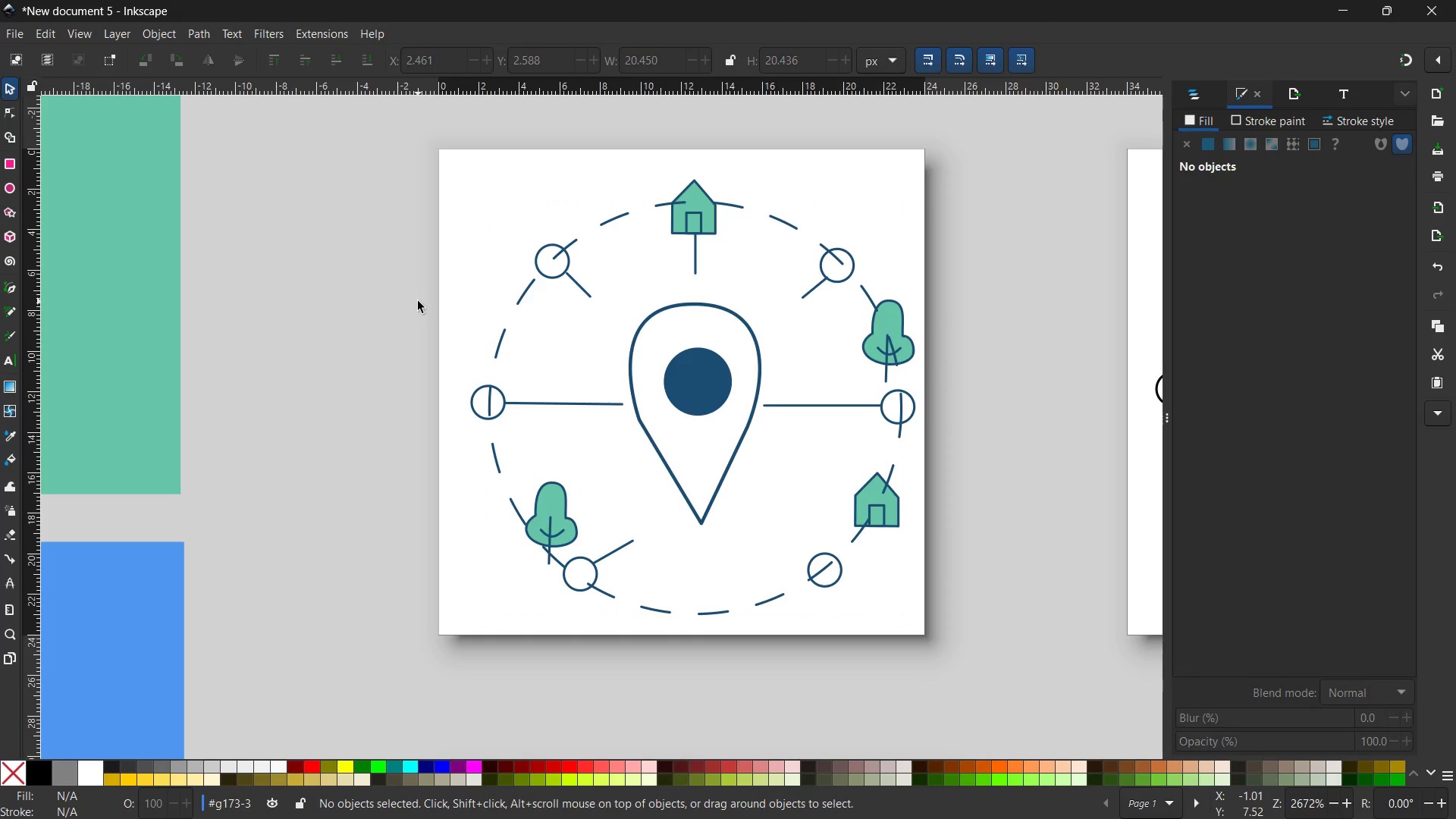 
left_click([500, 396])
 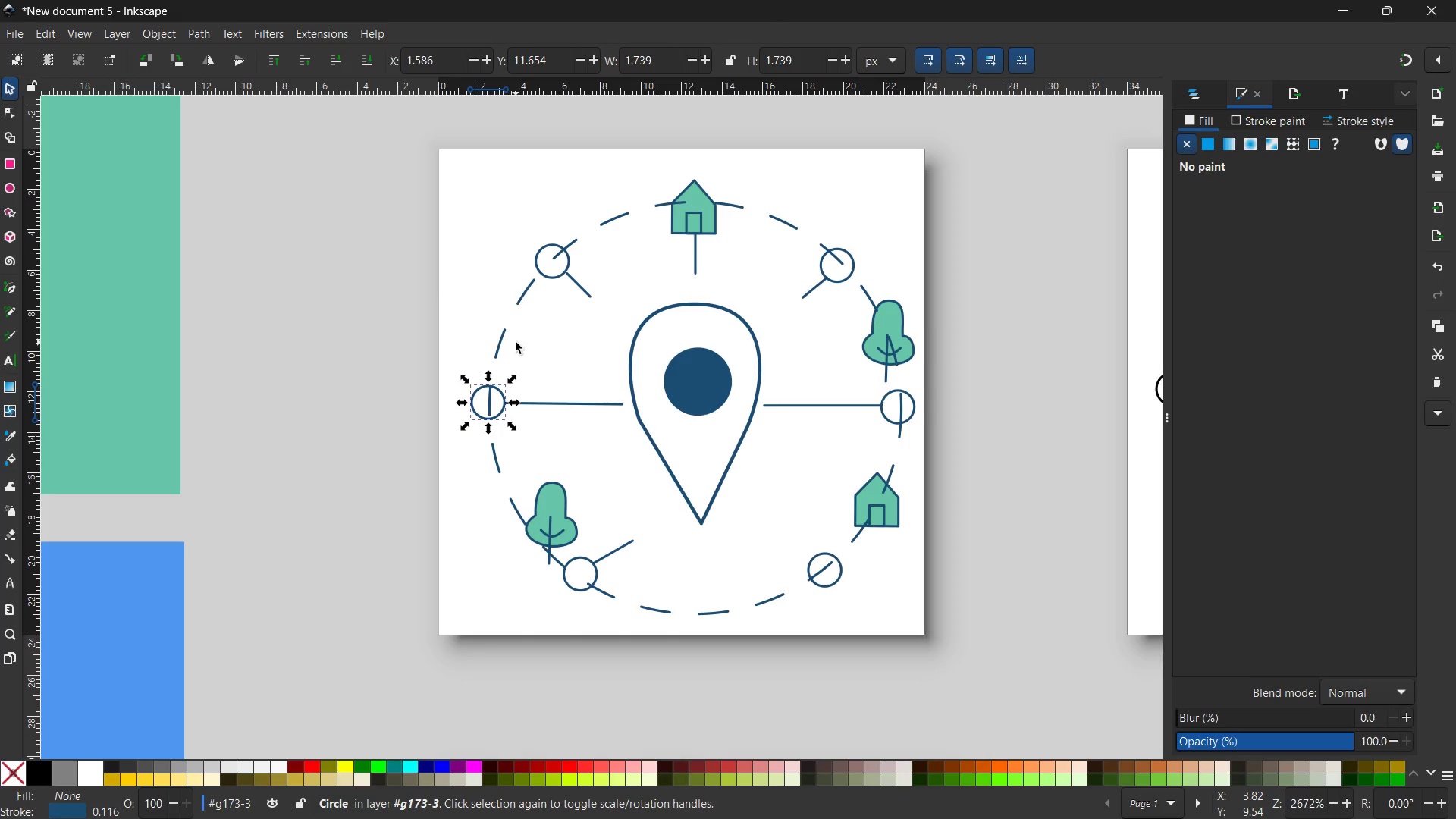 
hold_key(key=ShiftLeft, duration=6.31)
left_click([554, 278])
 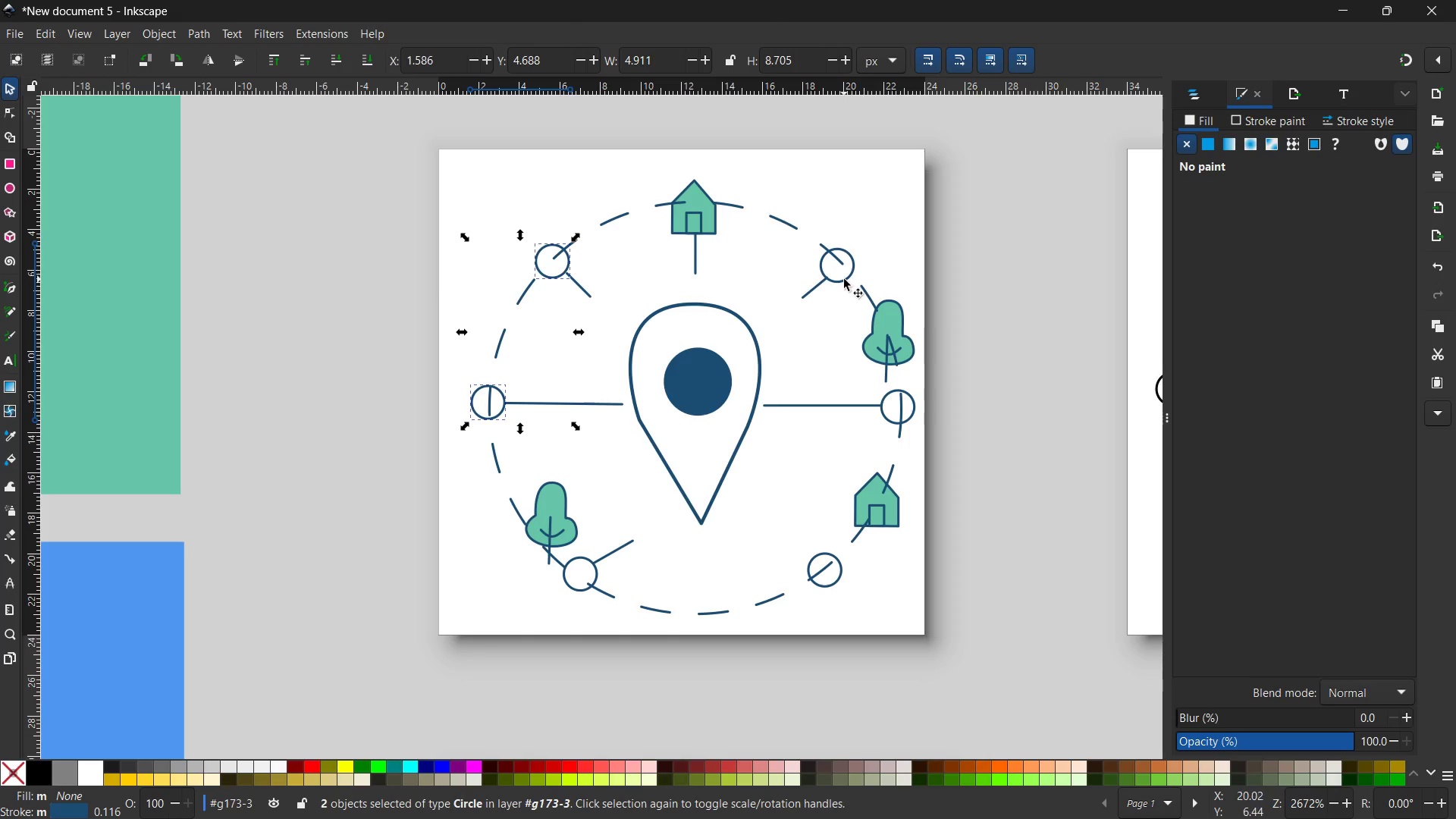 
left_click([844, 279])
 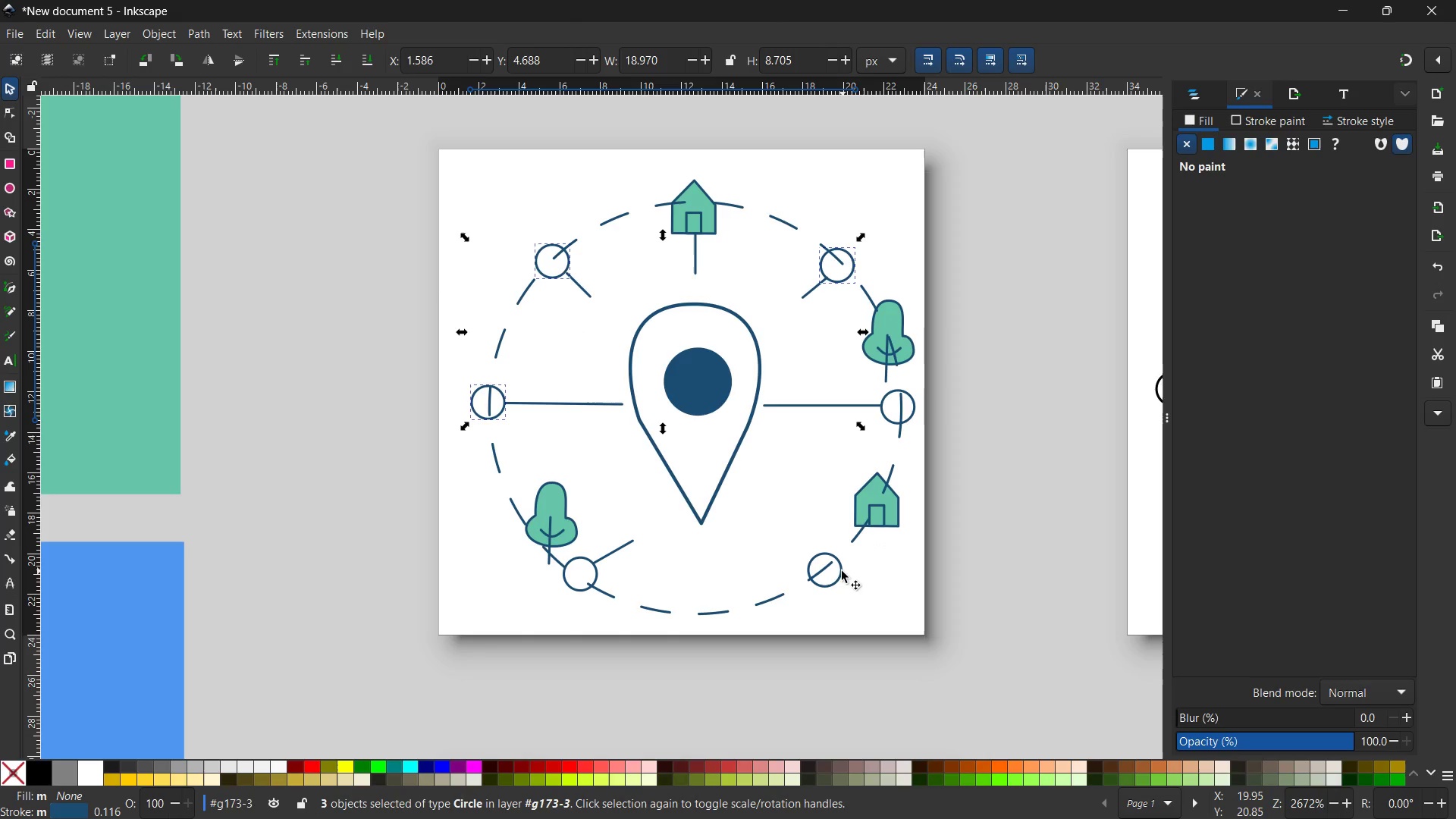 
left_click([839, 573])
 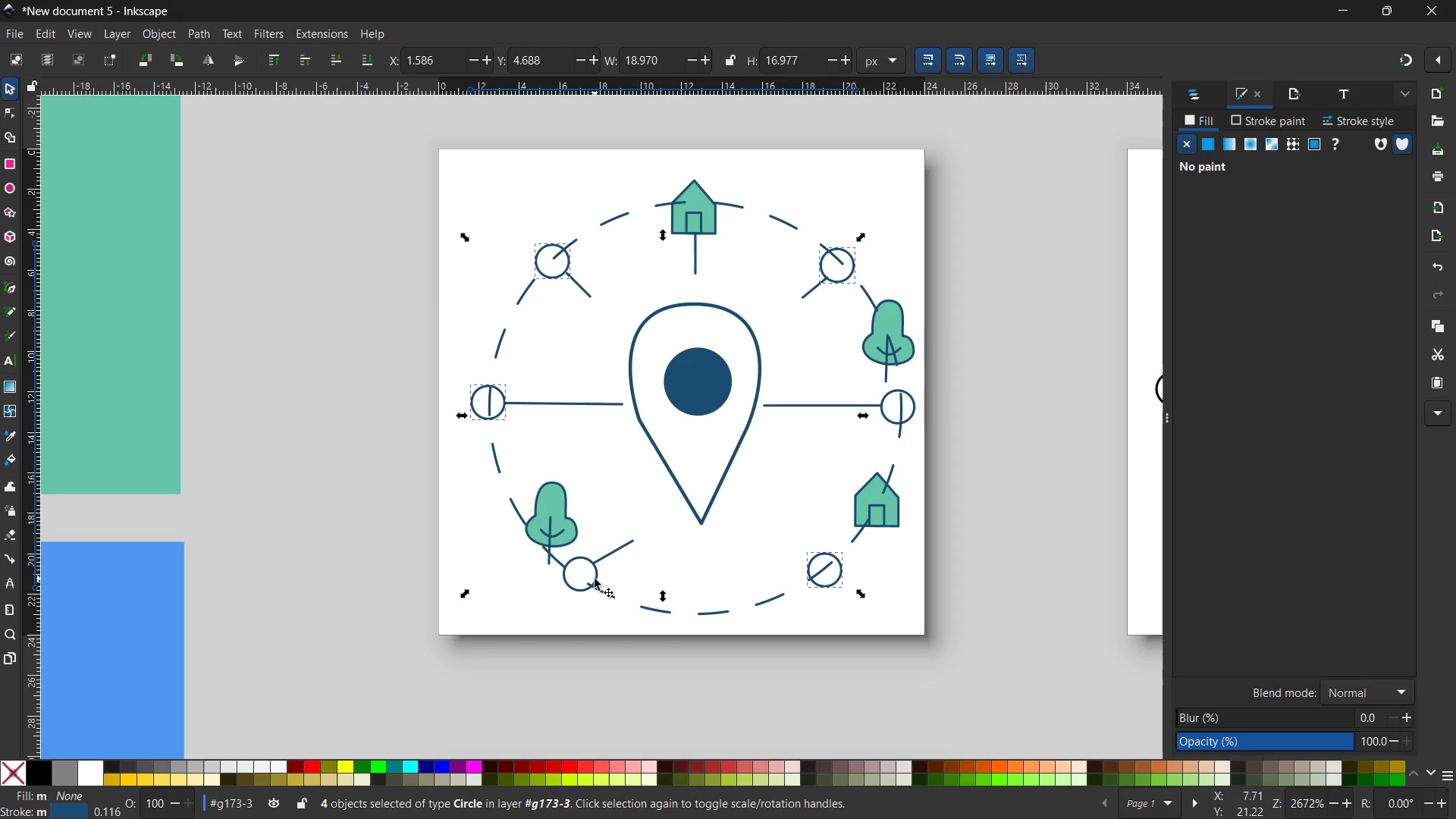 
left_click([595, 579])
 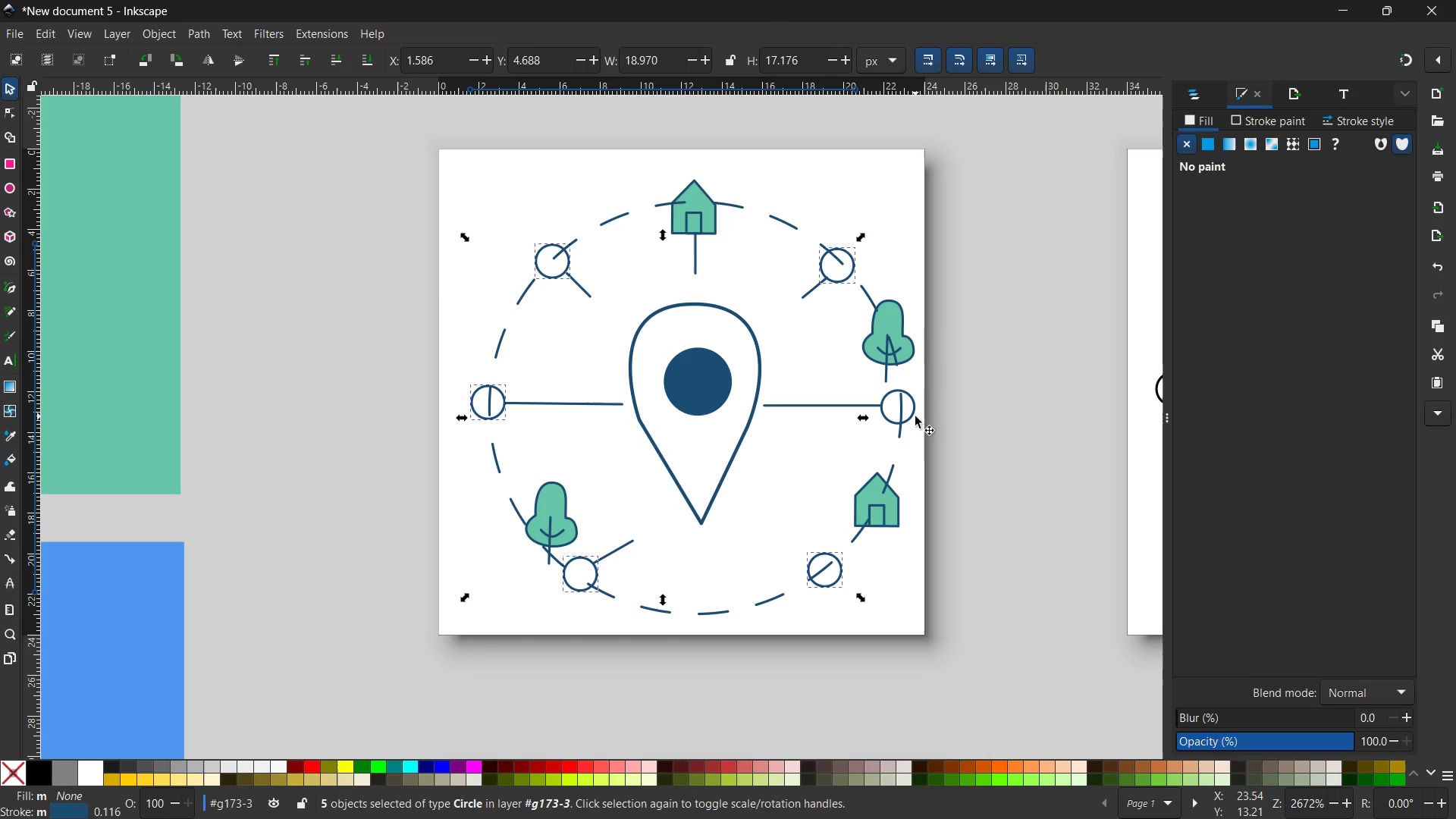 
left_click([915, 416])
 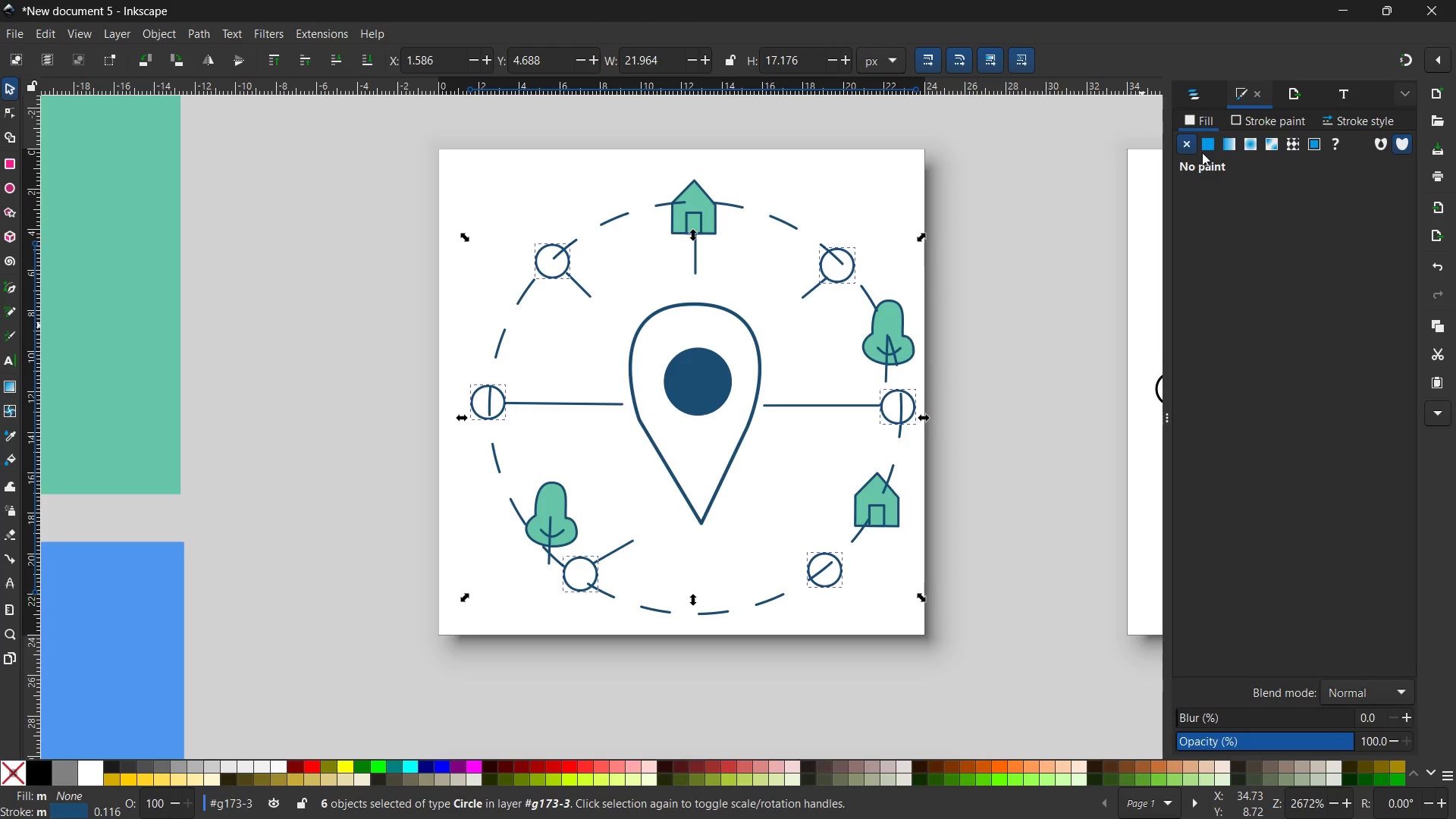 
left_click([1203, 142])
 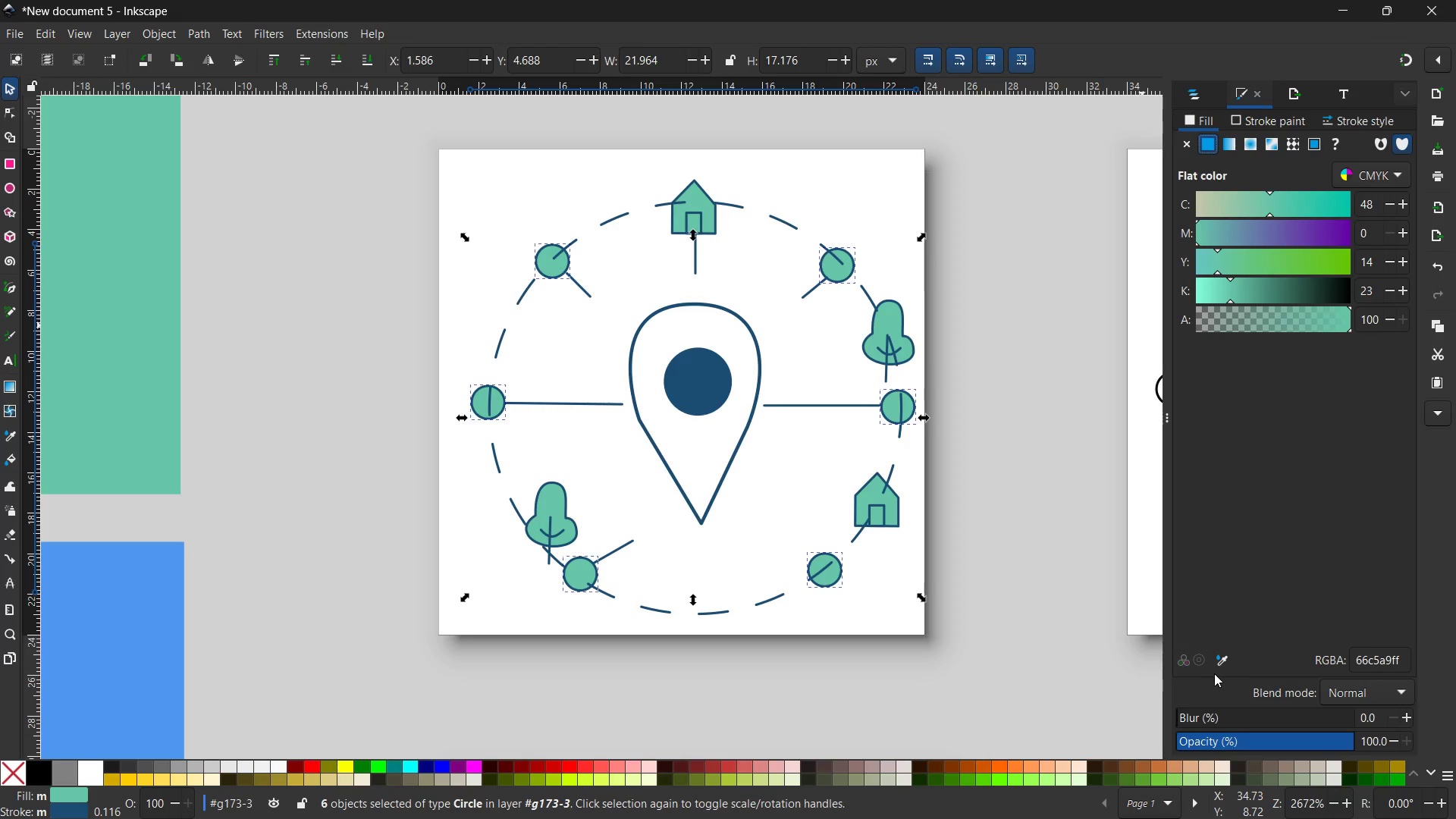 
left_click([1216, 668])
 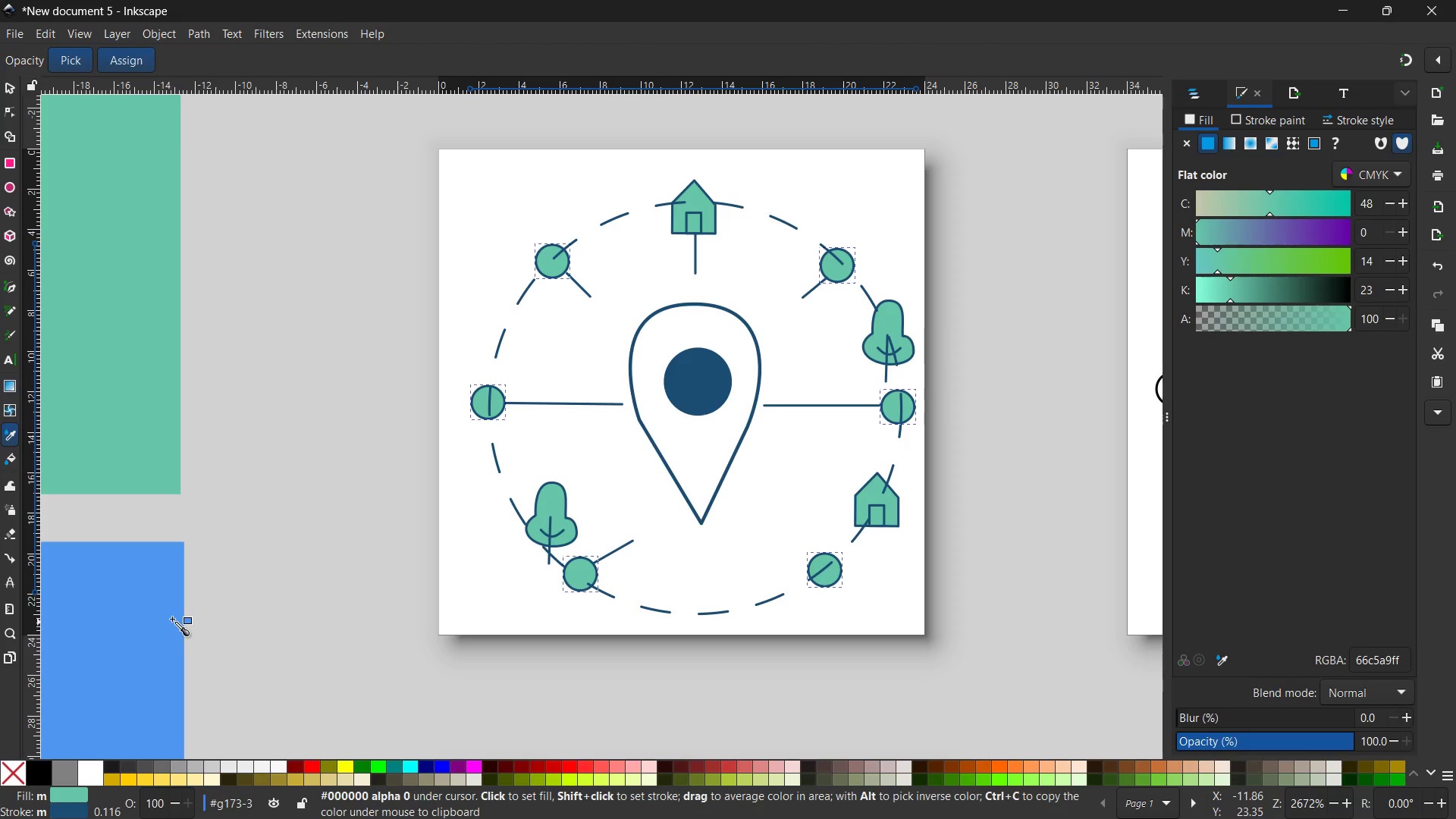 
left_click([158, 618])
 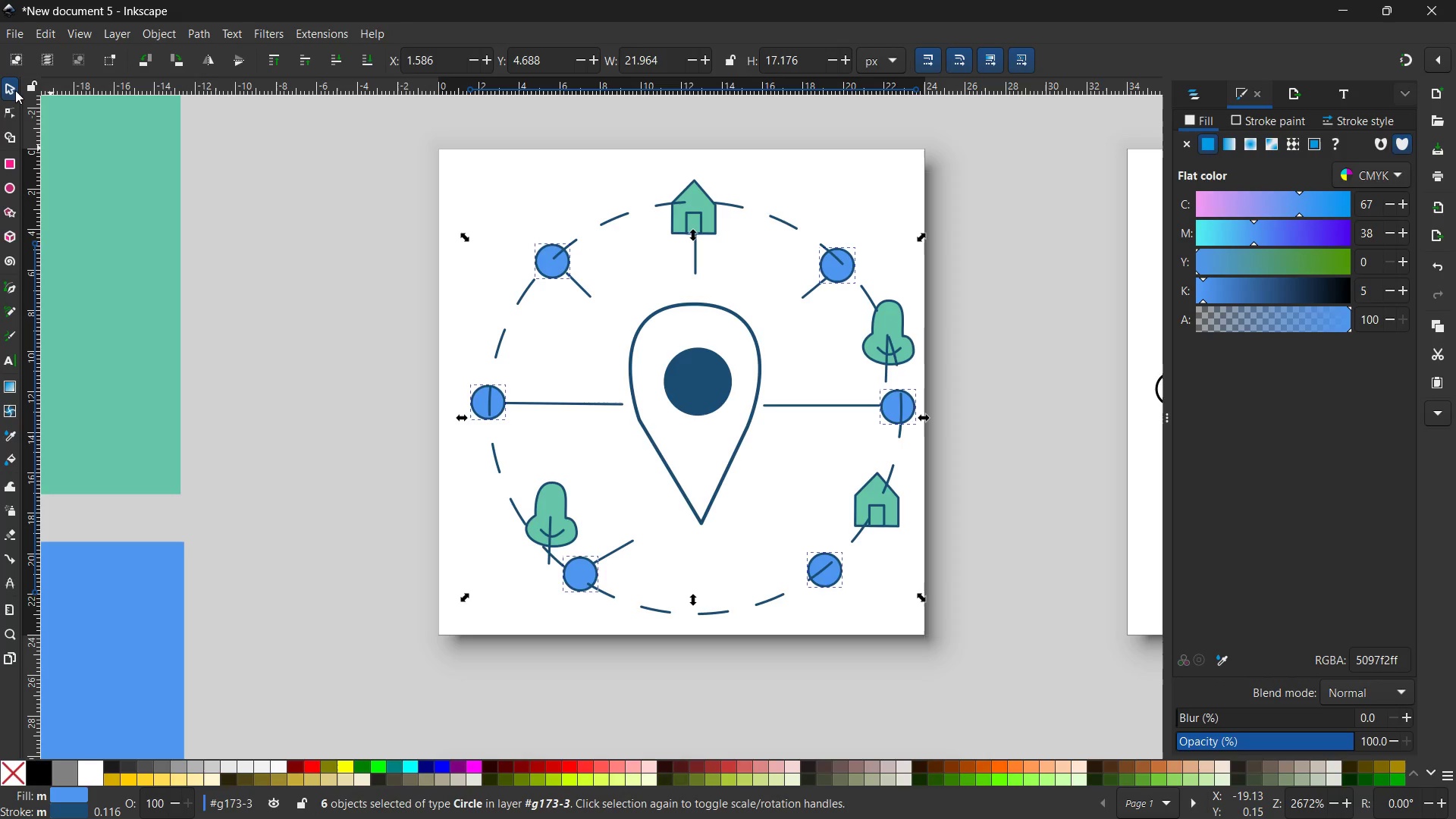 
double_click([248, 200])
 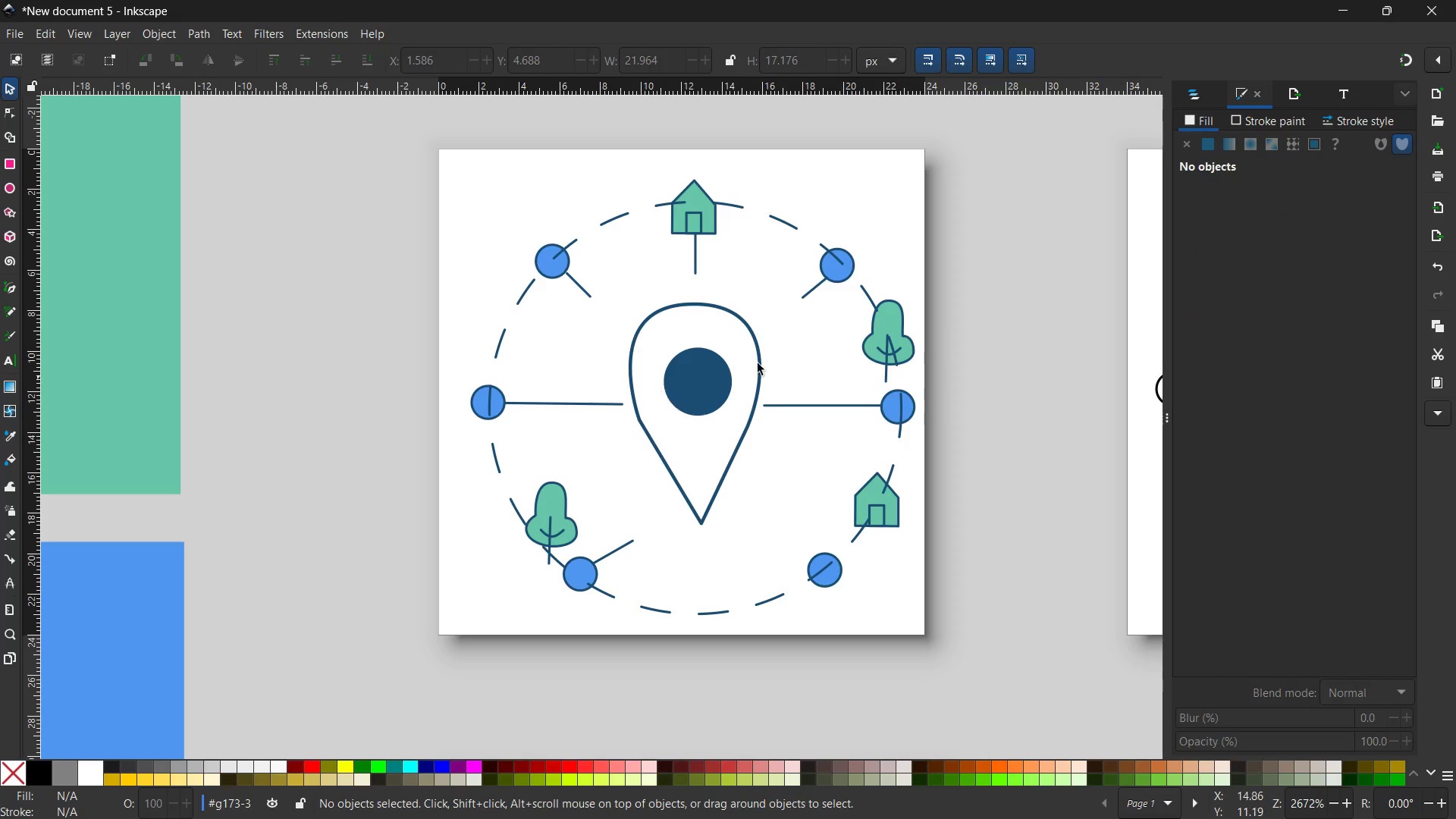 
left_click([701, 368])
 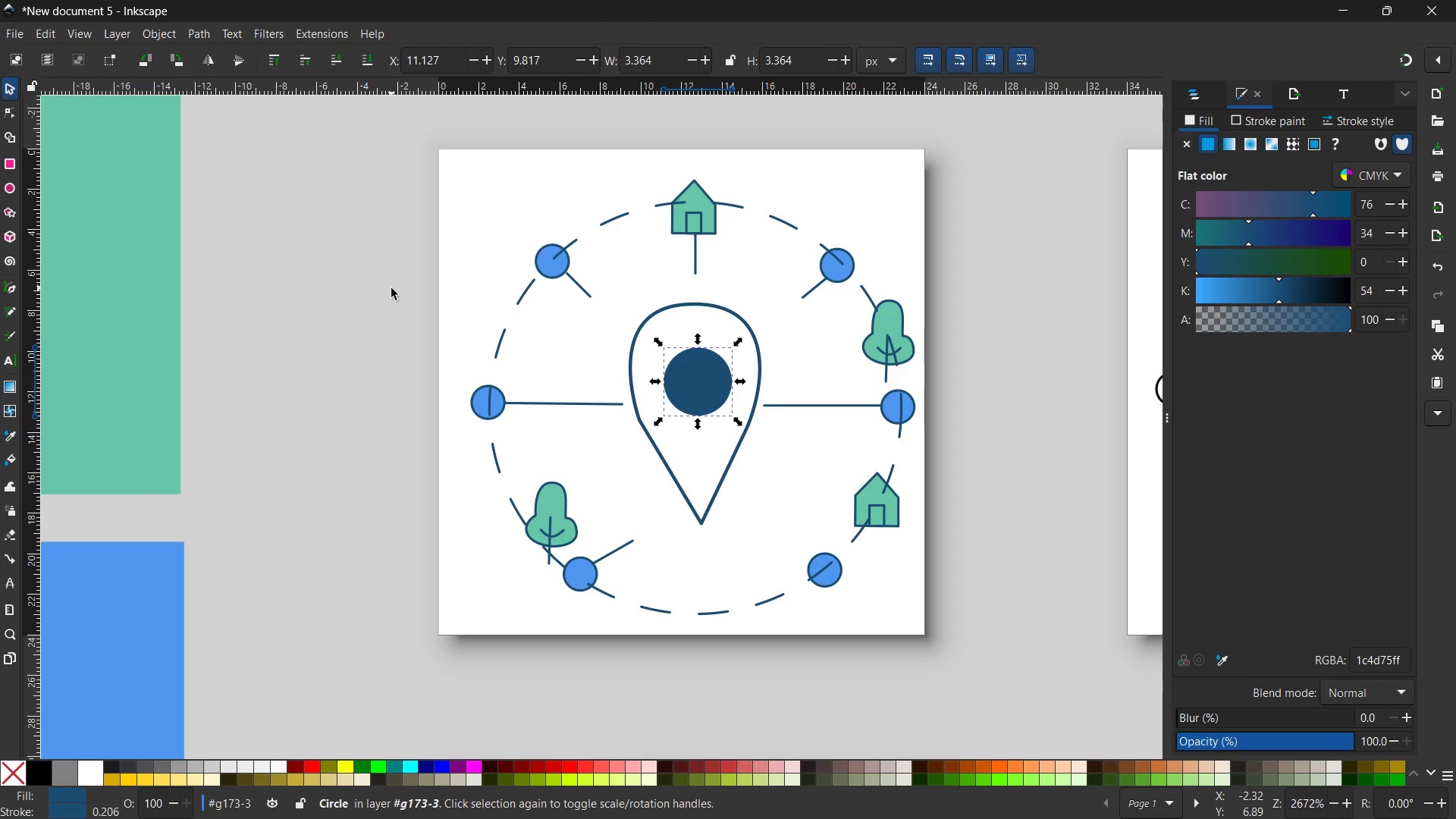 
double_click([391, 288])
 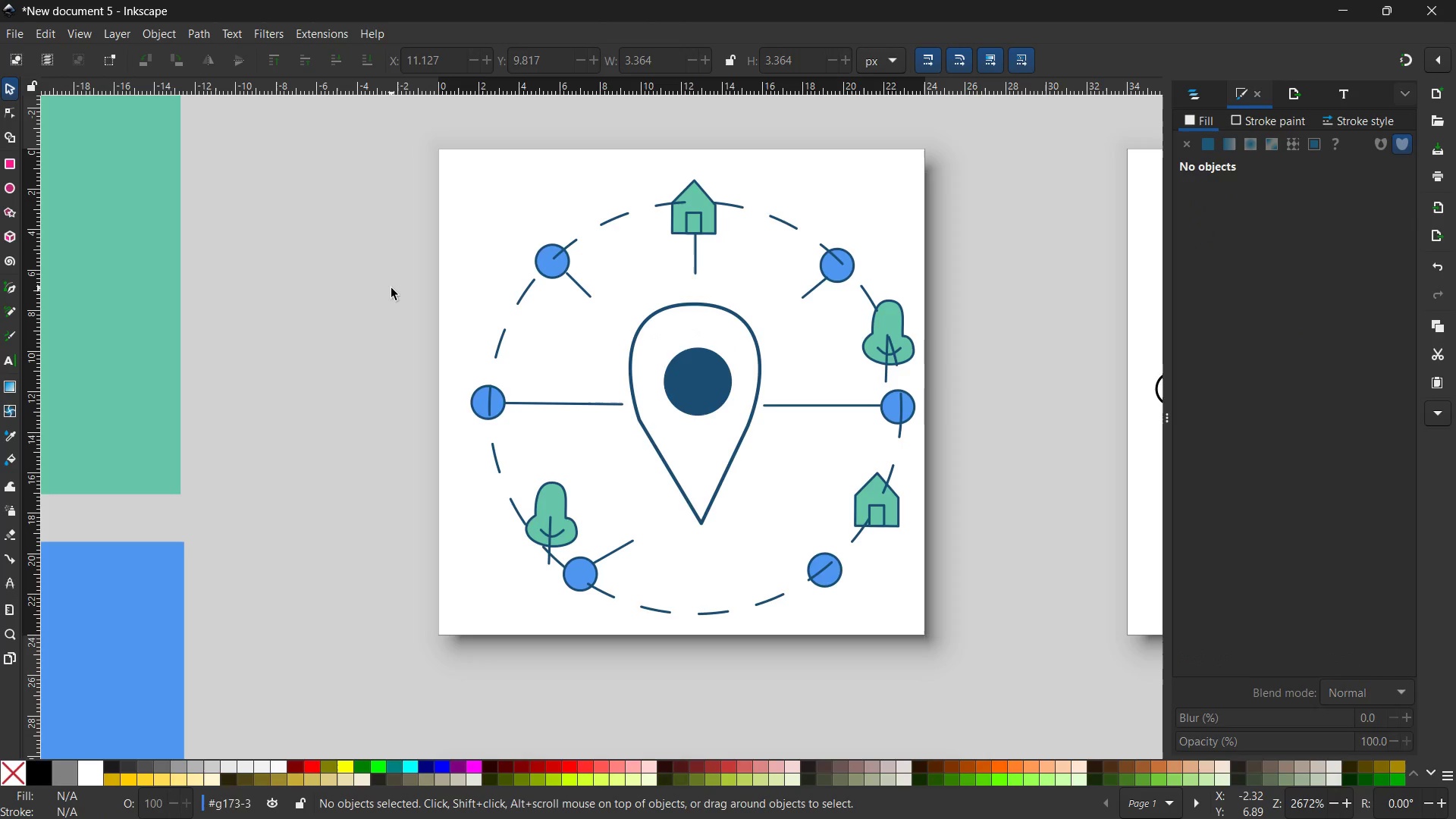 
triple_click([391, 288])
 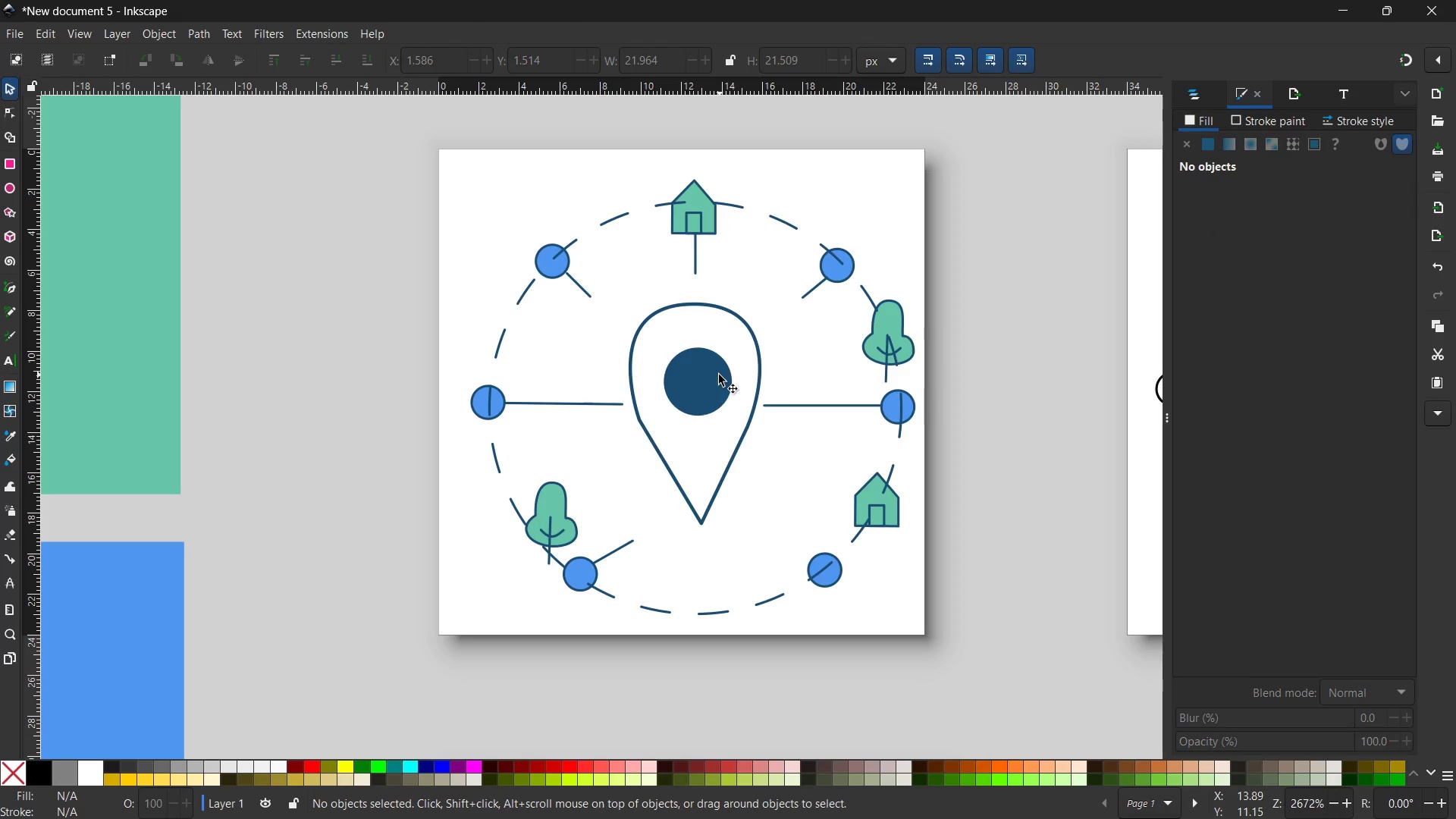 
left_click([698, 378])
 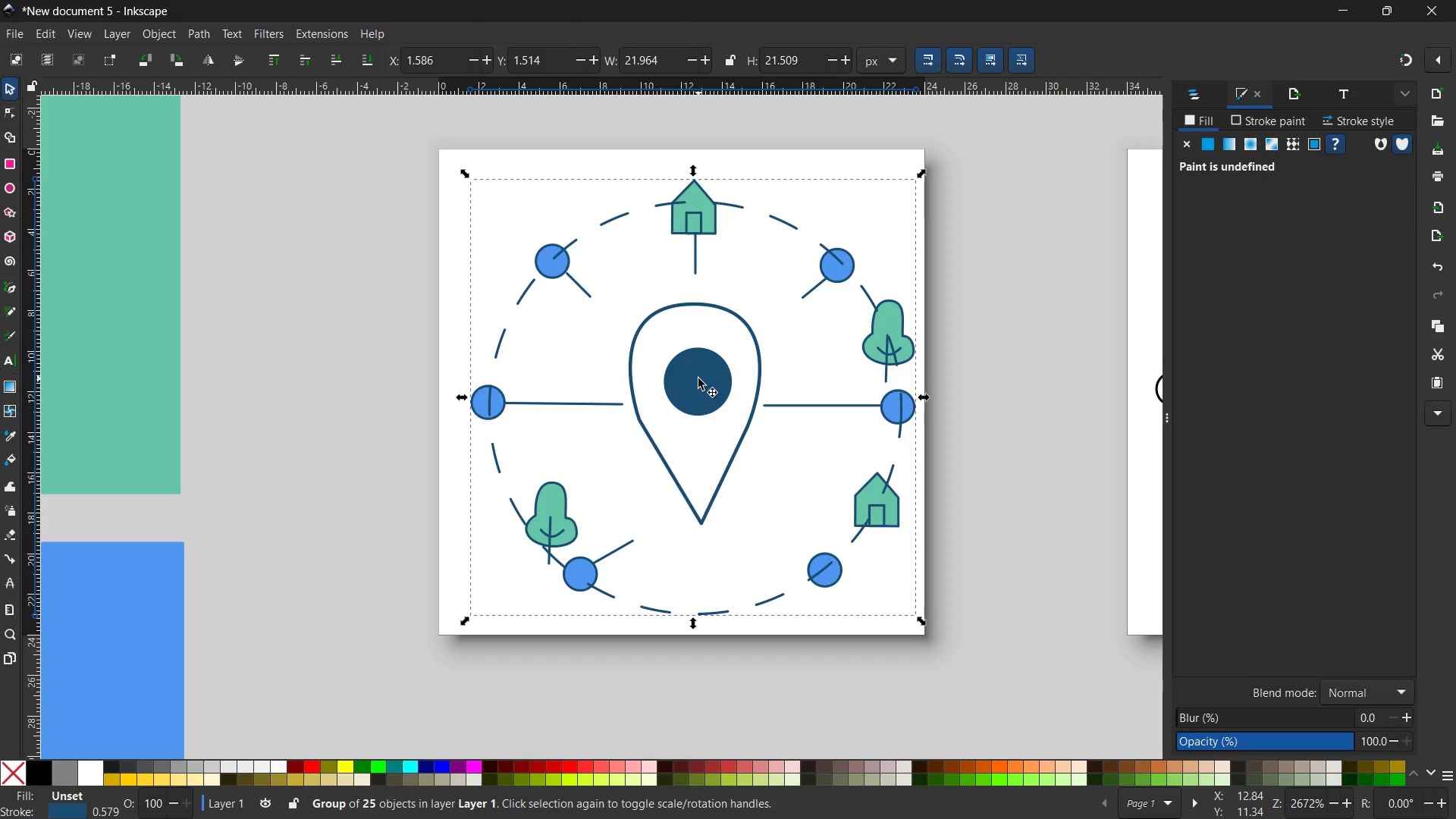 
left_click_drag(start_coordinate=[698, 378], to_coordinate=[688, 372])
 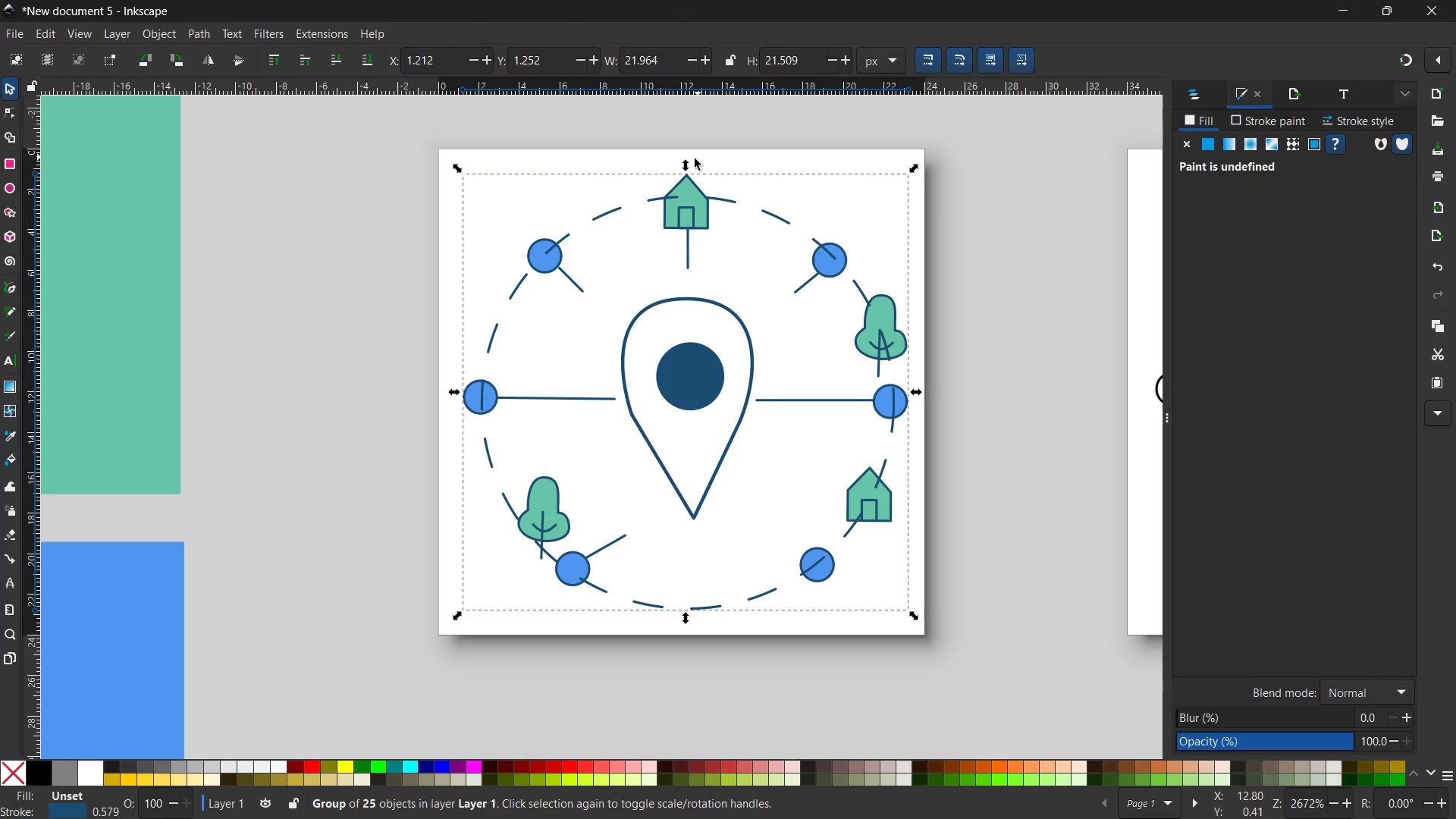 
hold_key(key=ControlLeft, duration=1.39)
left_click_drag(start_coordinate=[688, 166], to_coordinate=[688, 150])
 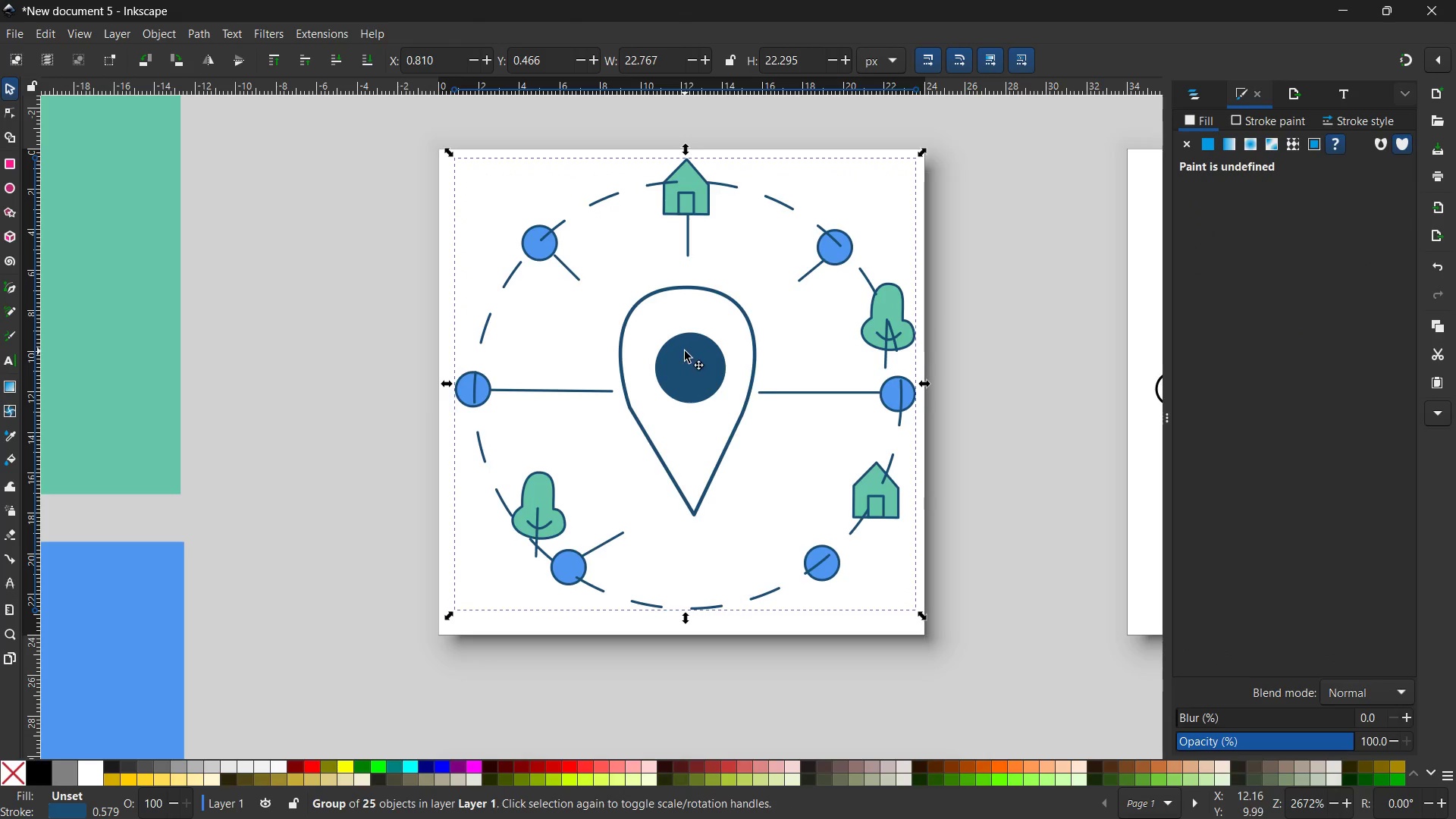 
left_click_drag(start_coordinate=[685, 351], to_coordinate=[682, 360])
 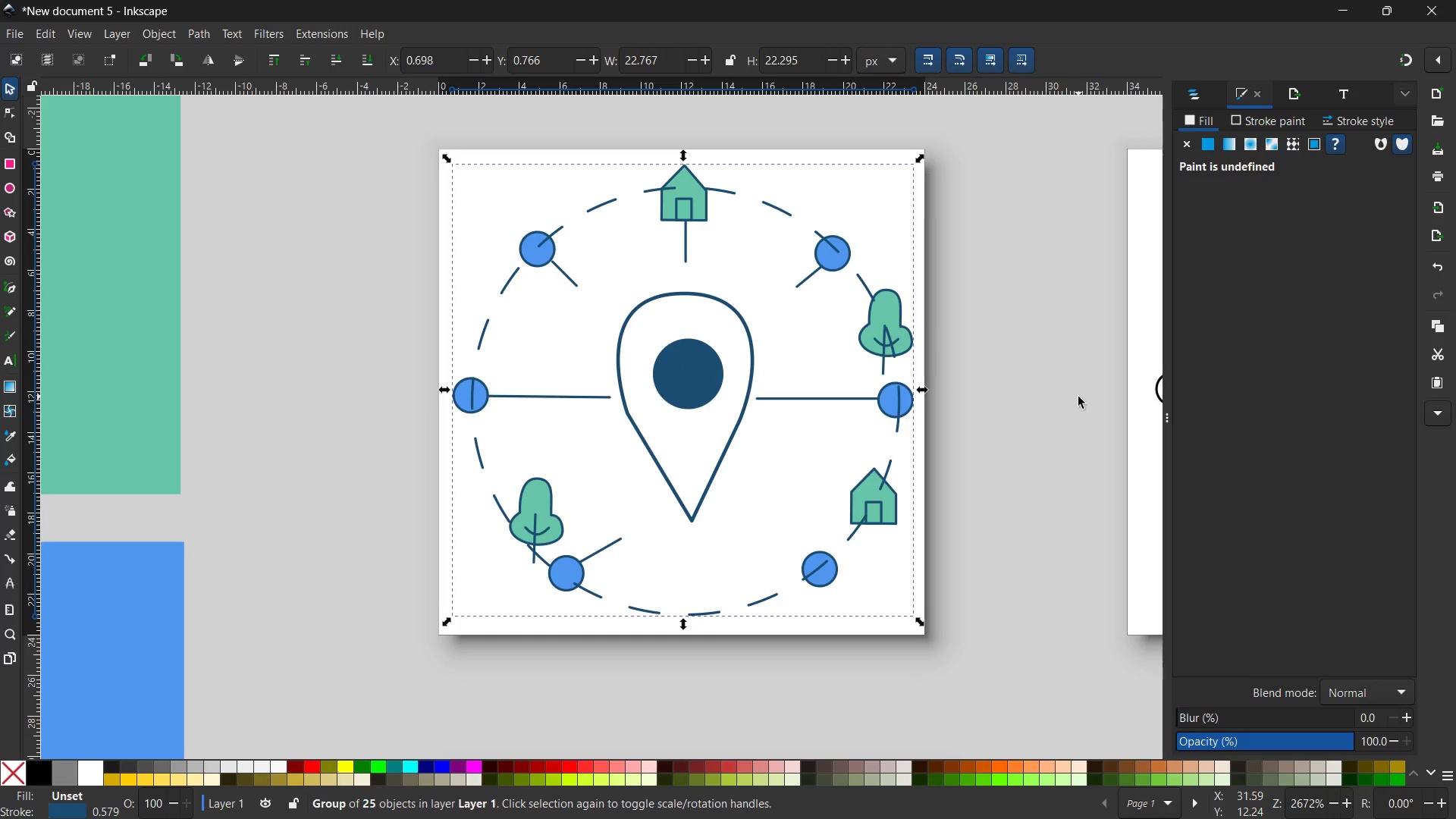 
left_click([1078, 397])
 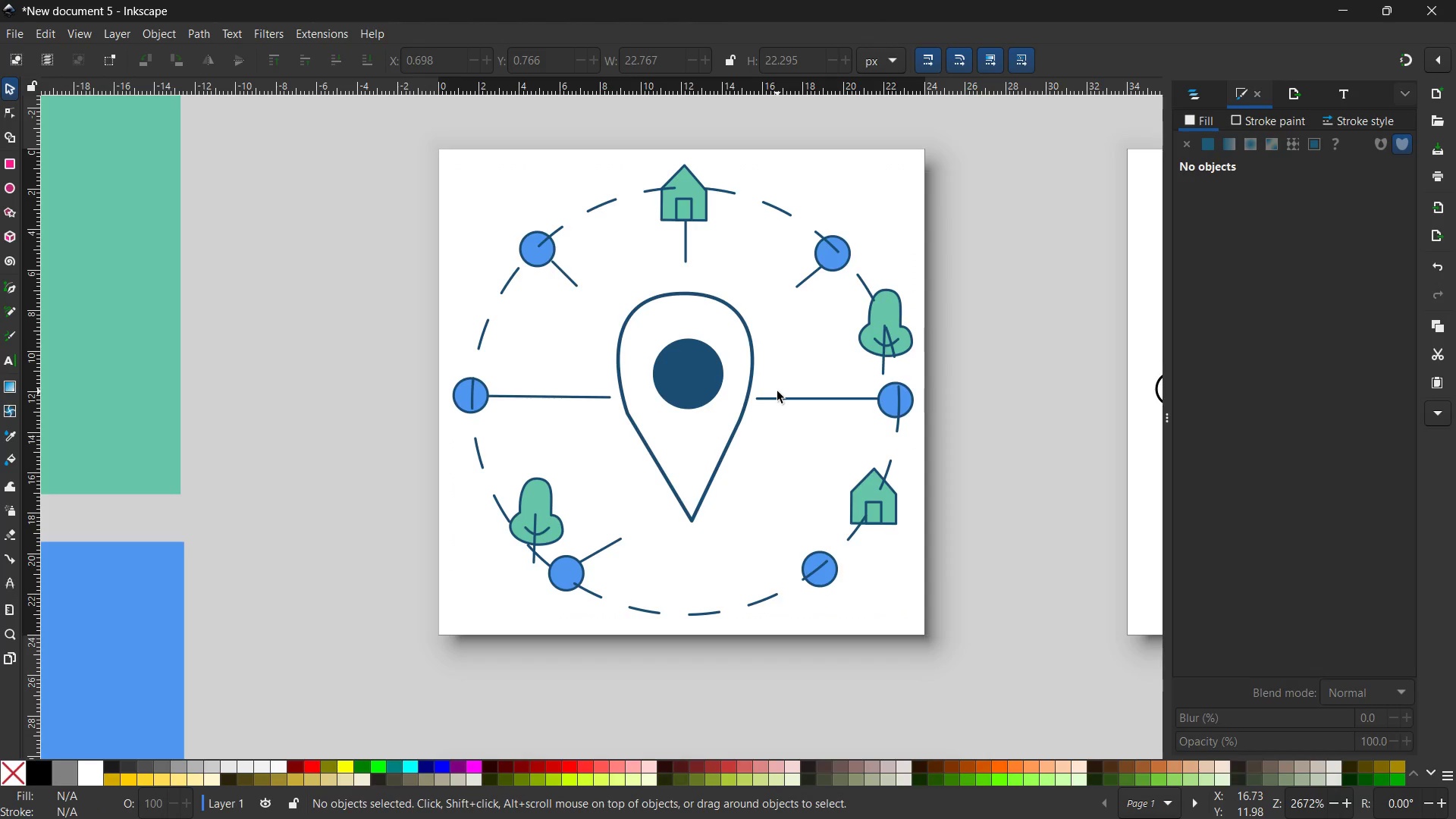 
hold_key(key=ControlLeft, duration=0.38)
scroll: coordinate [777, 391], scroll_direction: down, amount: 3.0
 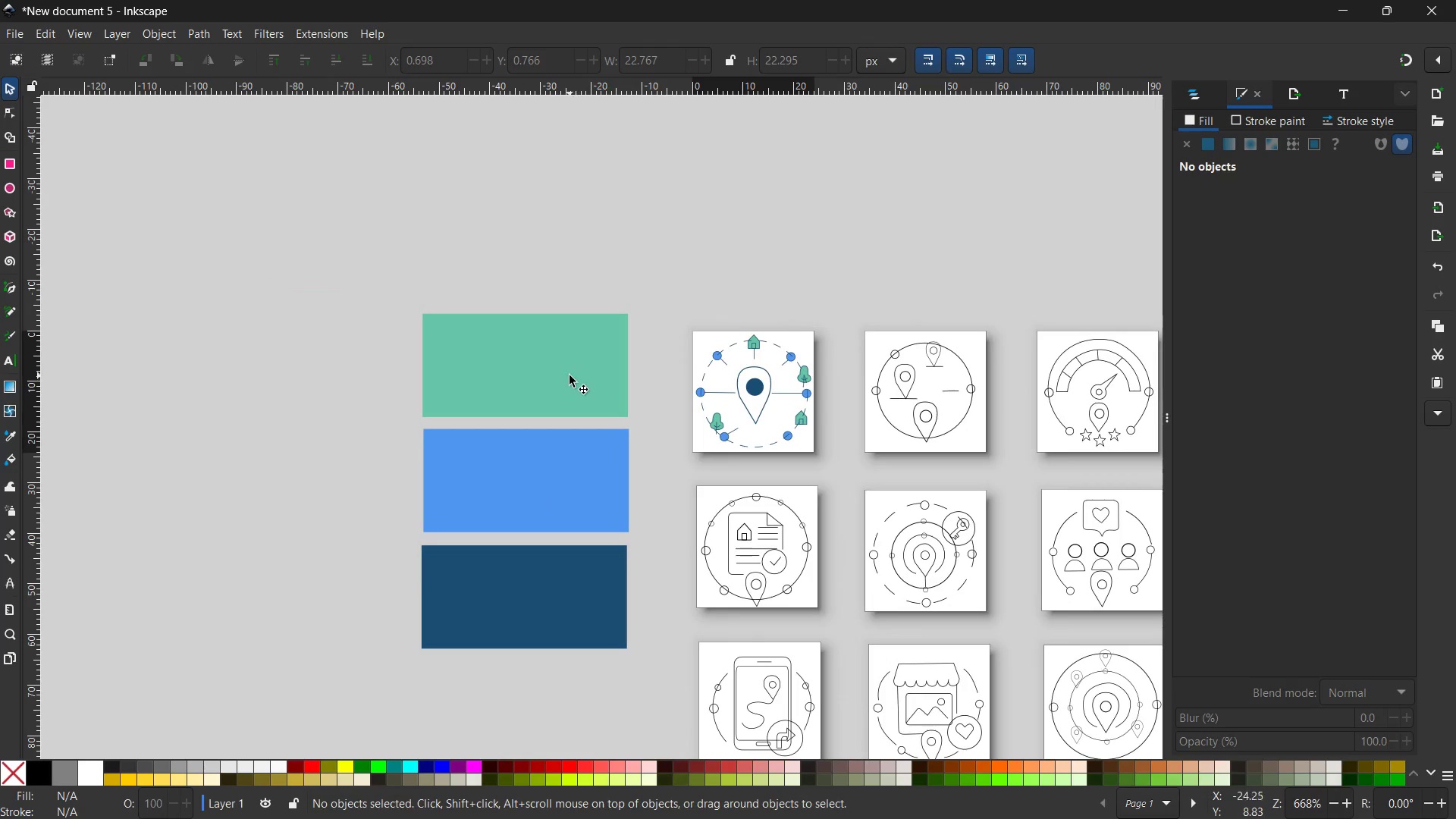 
left_click([569, 375])
 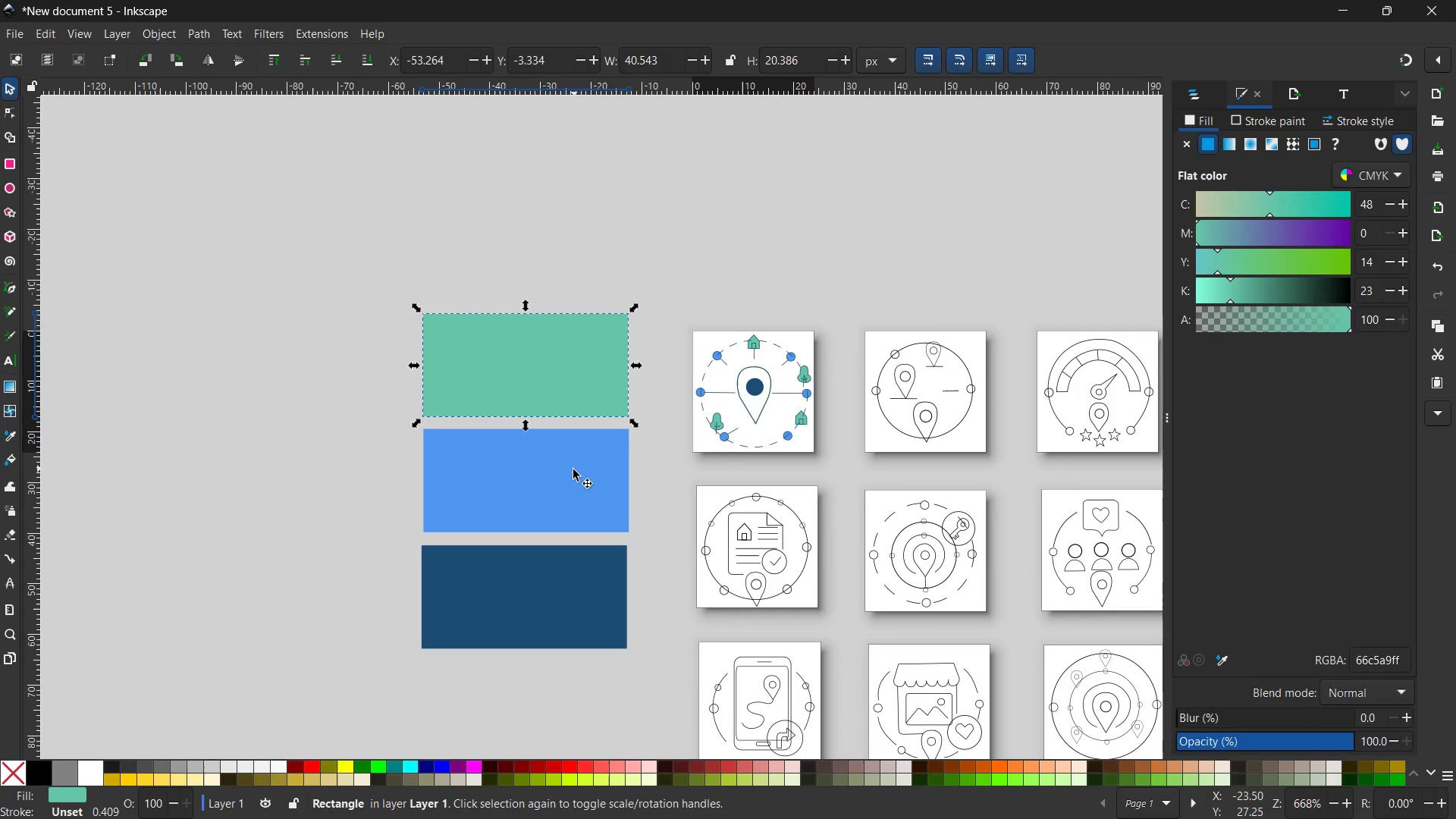 
left_click([573, 469])
 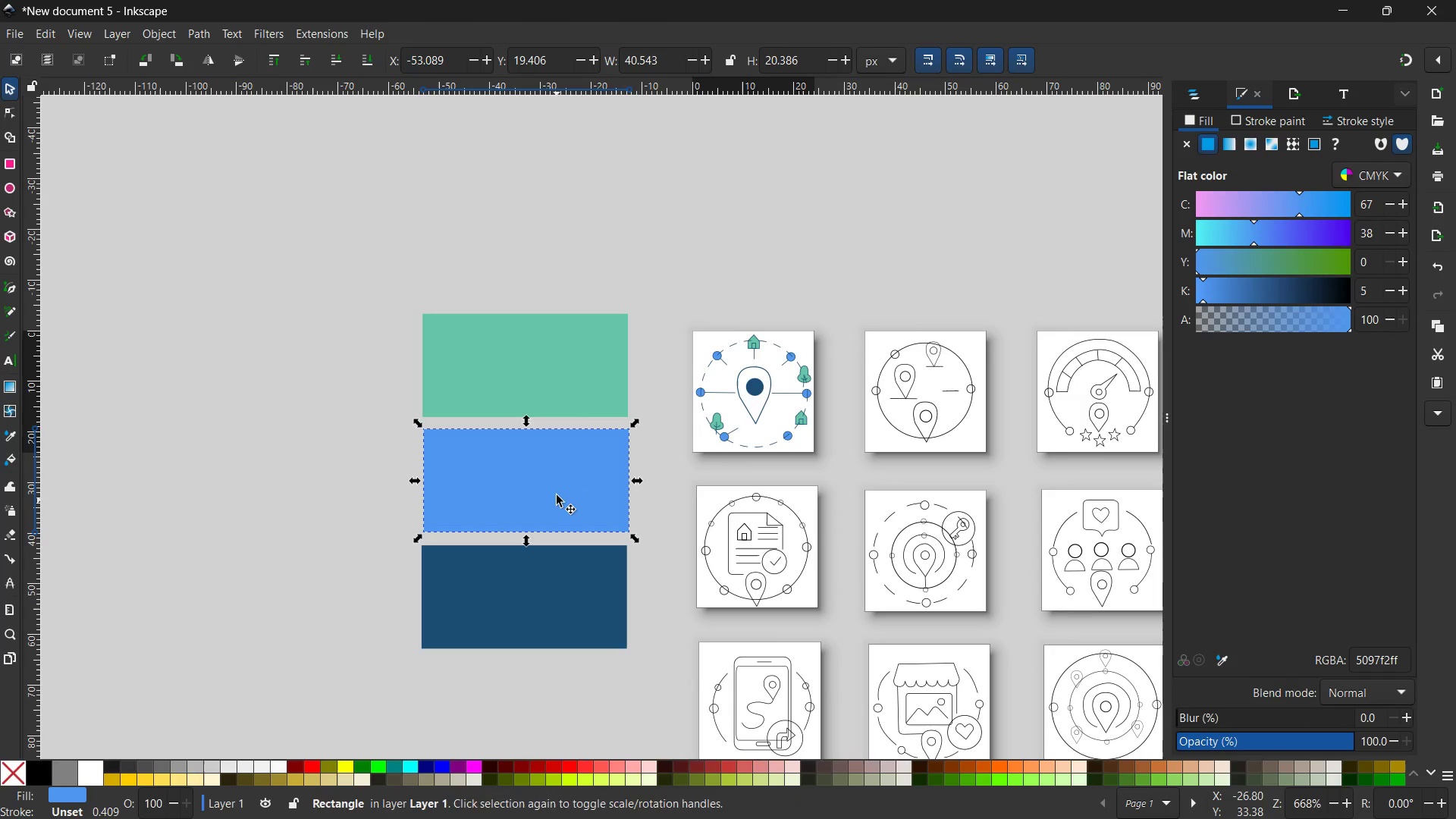 
hold_key(key=ShiftLeft, duration=1.09)
double_click([576, 582])
 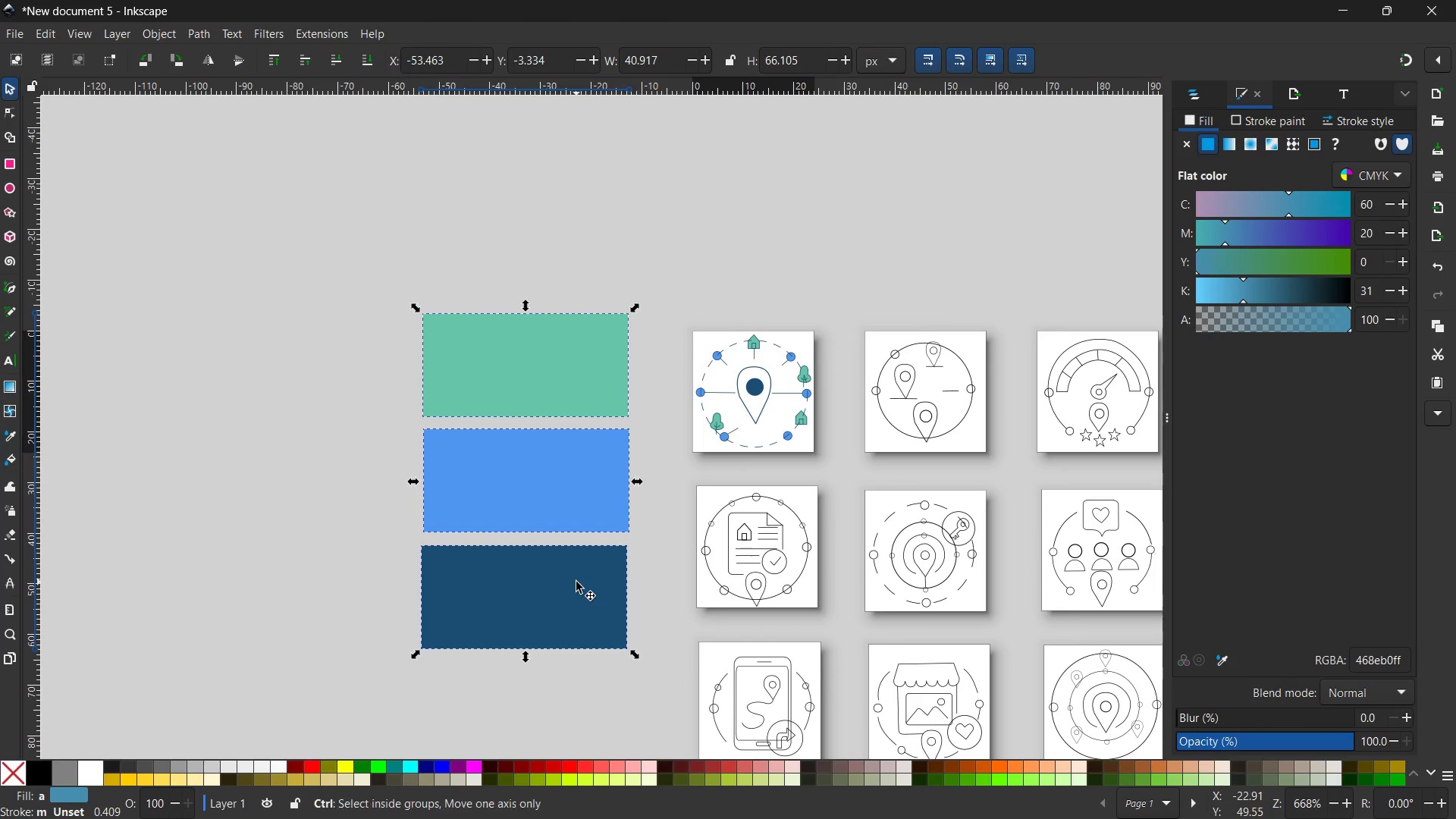 
key(Control+C)
 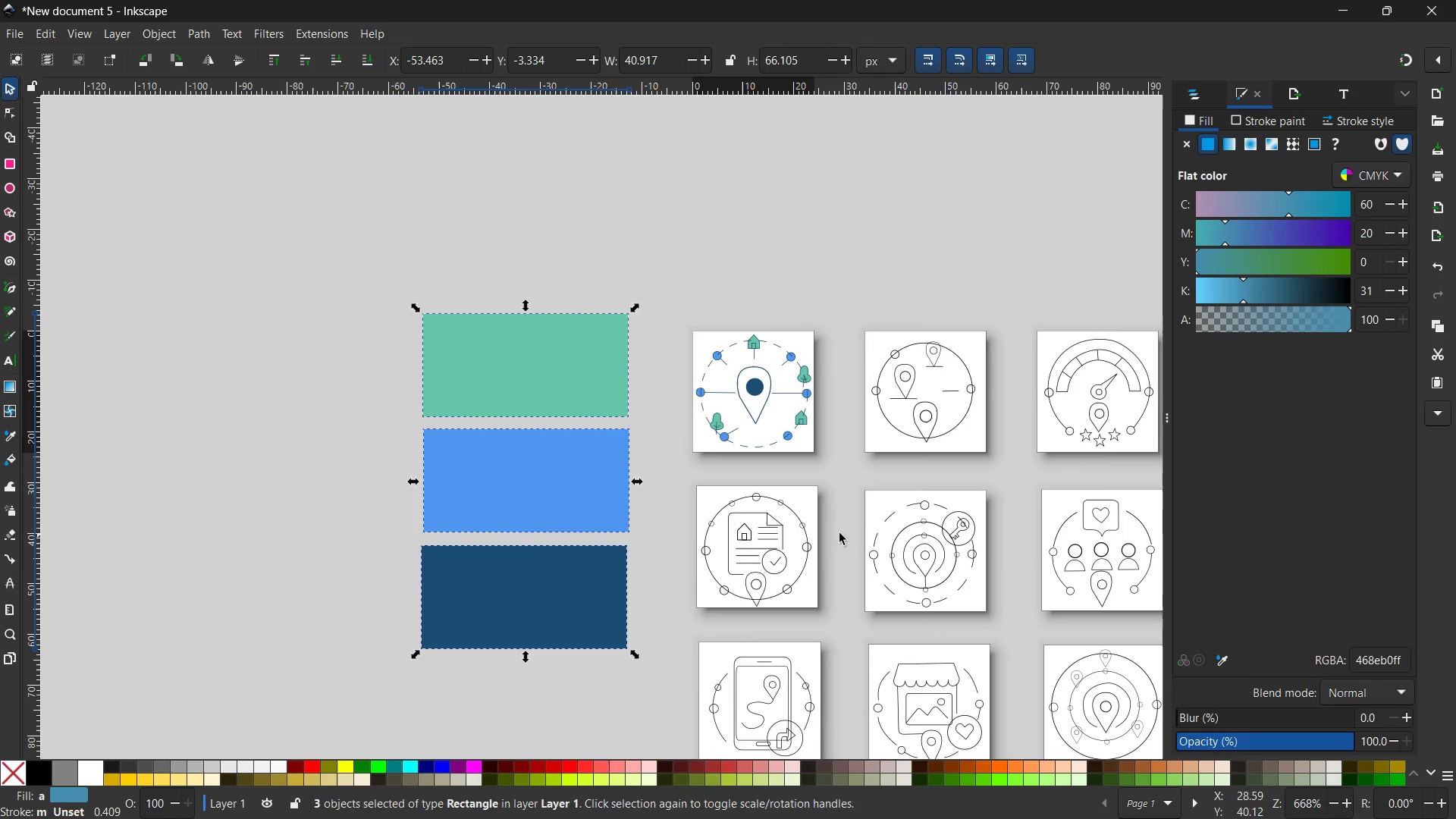 
hold_key(key=Space, duration=0.61)
 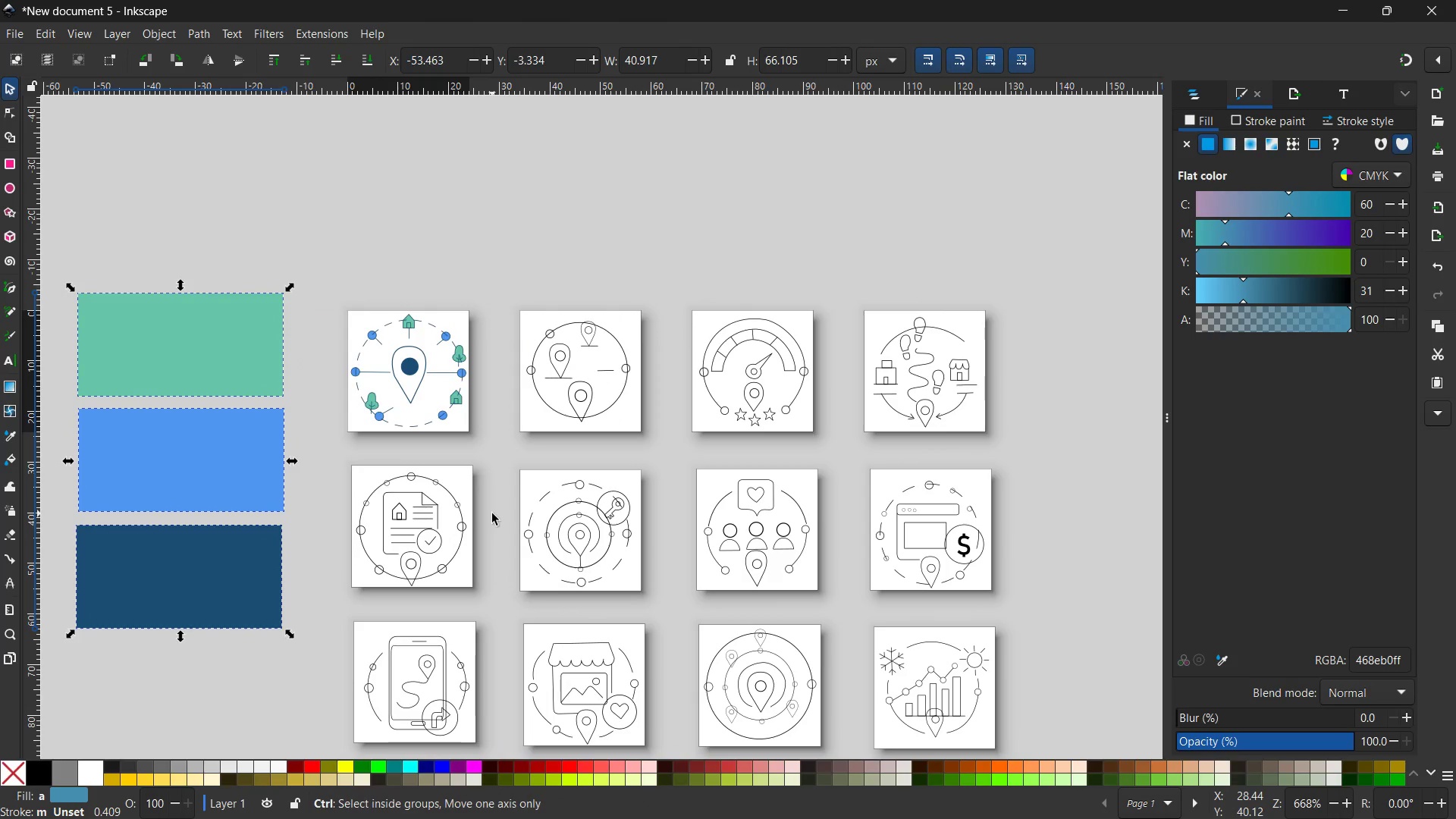 
left_click_drag(start_coordinate=[839, 529], to_coordinate=[492, 513])
 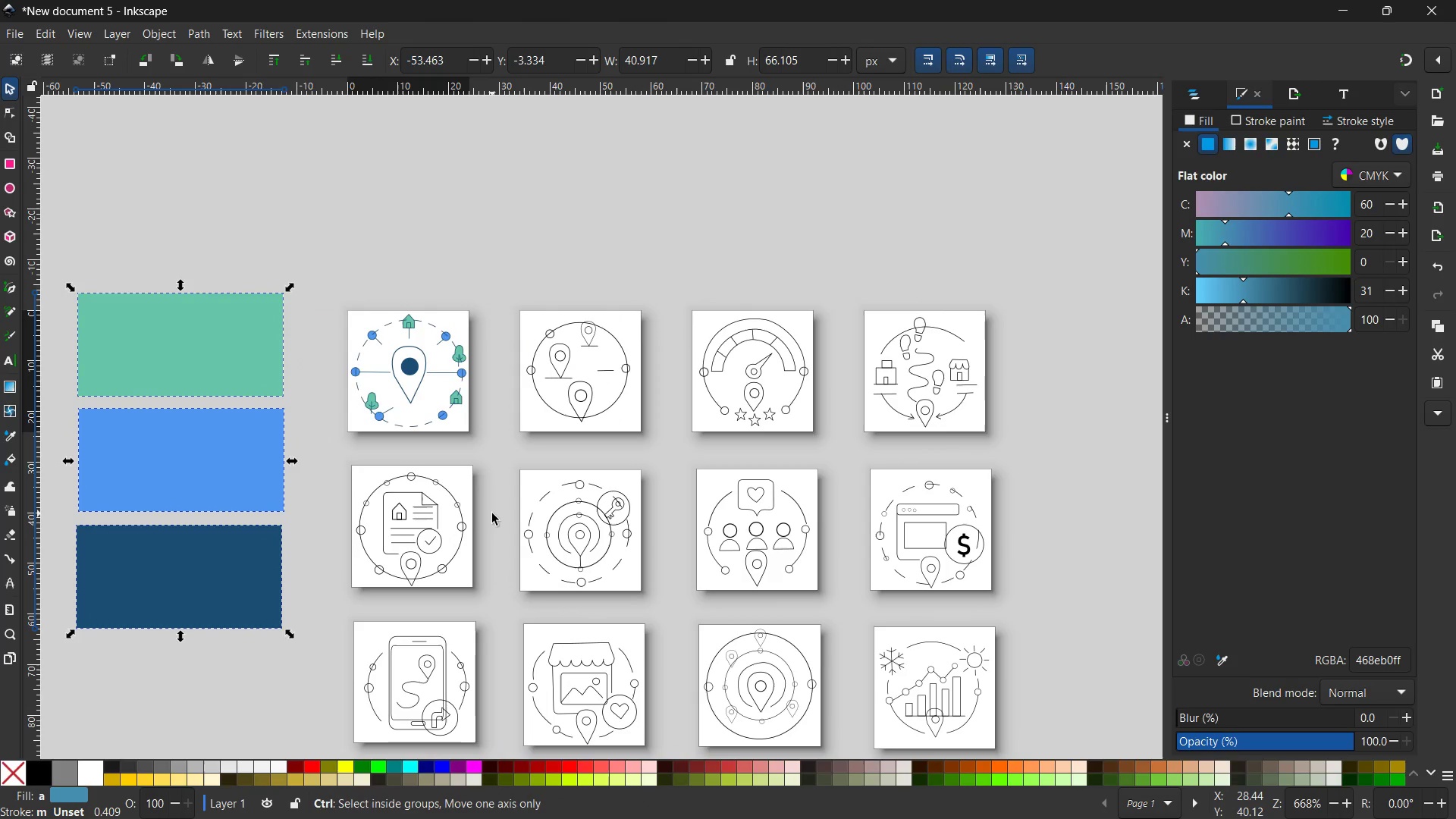 
key(Control+V)
 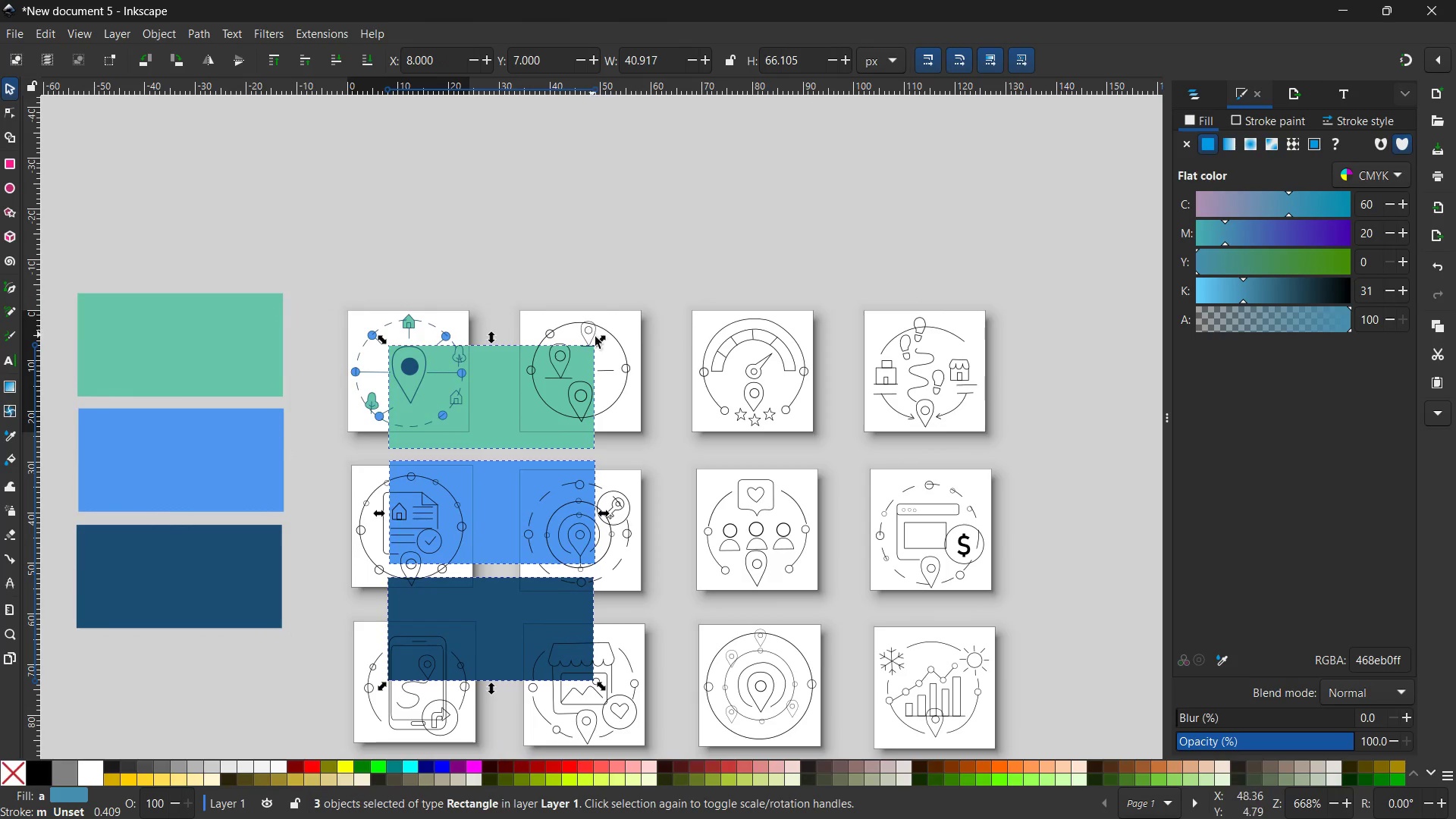 
hold_key(key=ControlLeft, duration=2.03)
left_click_drag(start_coordinate=[601, 338], to_coordinate=[431, 536])
 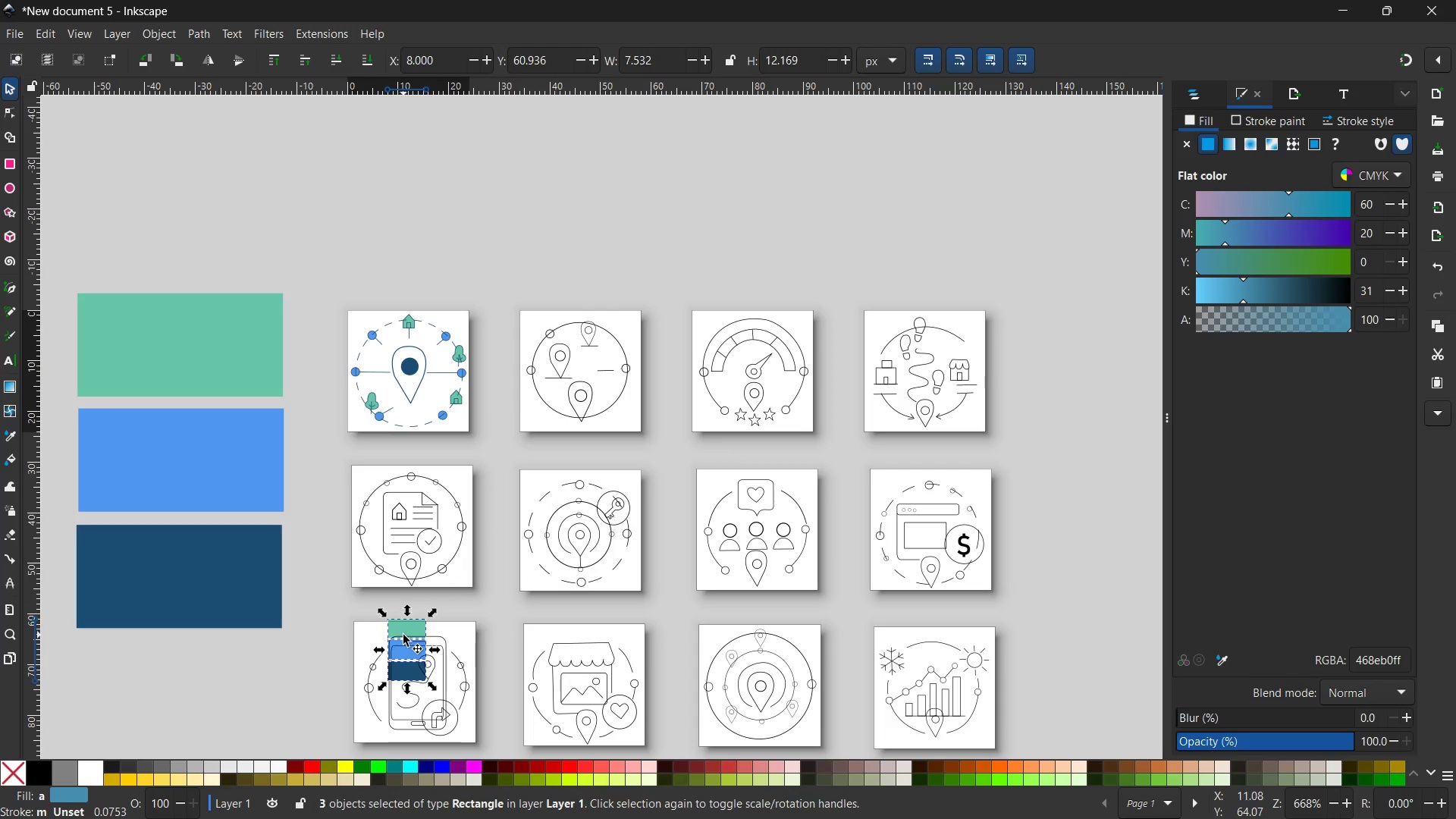 
left_click_drag(start_coordinate=[403, 635], to_coordinate=[496, 391])
 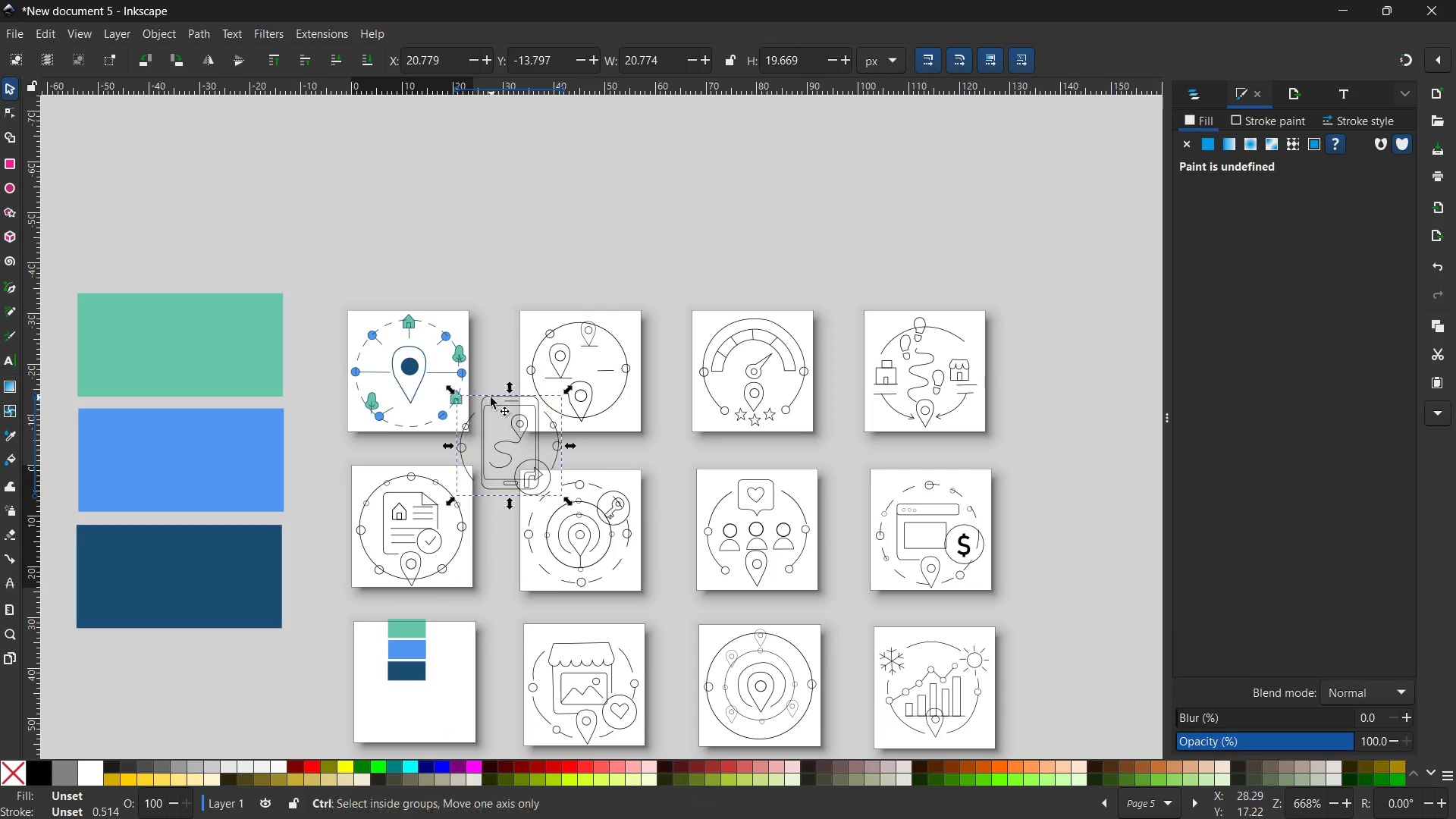 
key(Control+Z)
 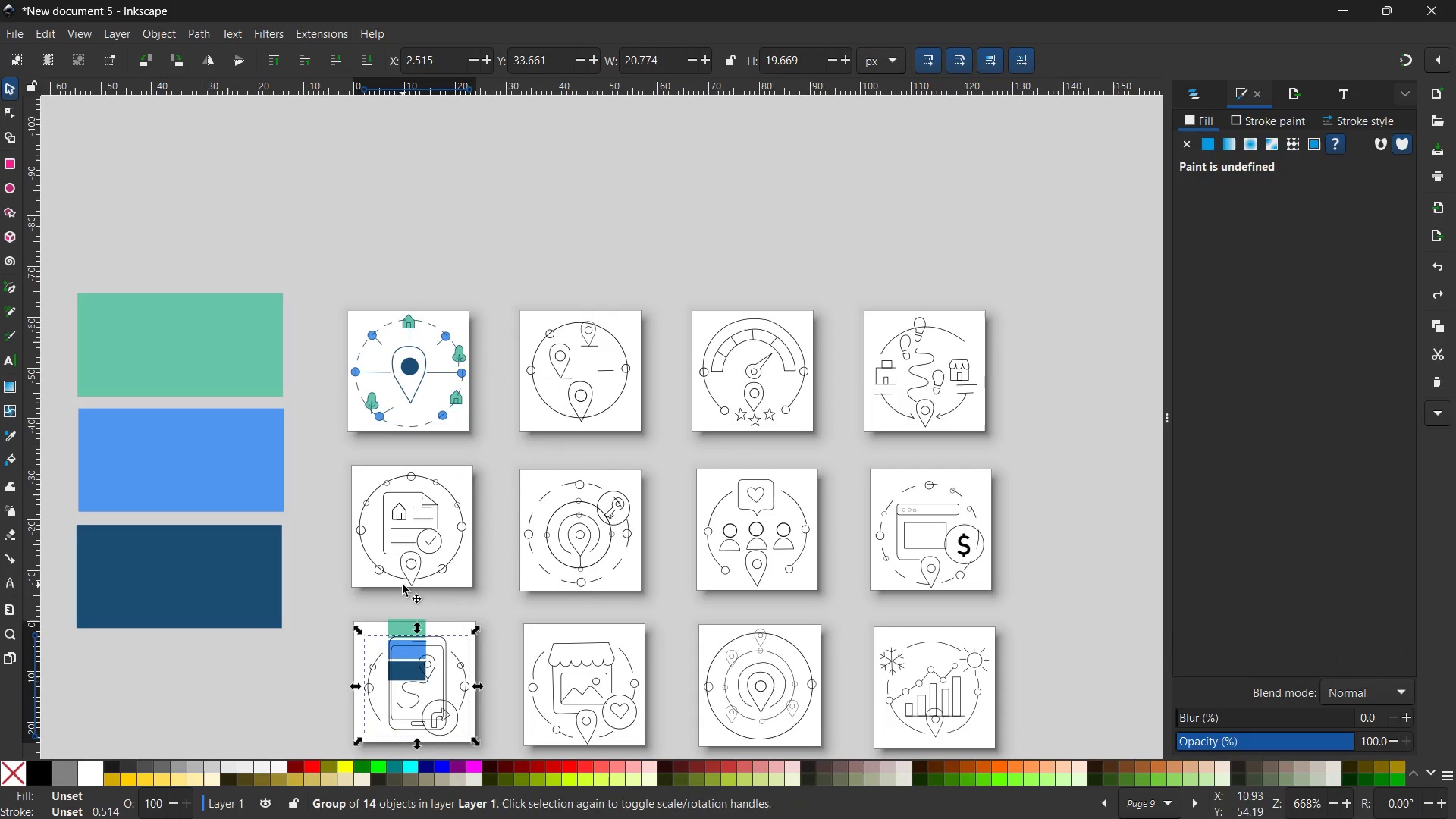 
key(Control+Z)
 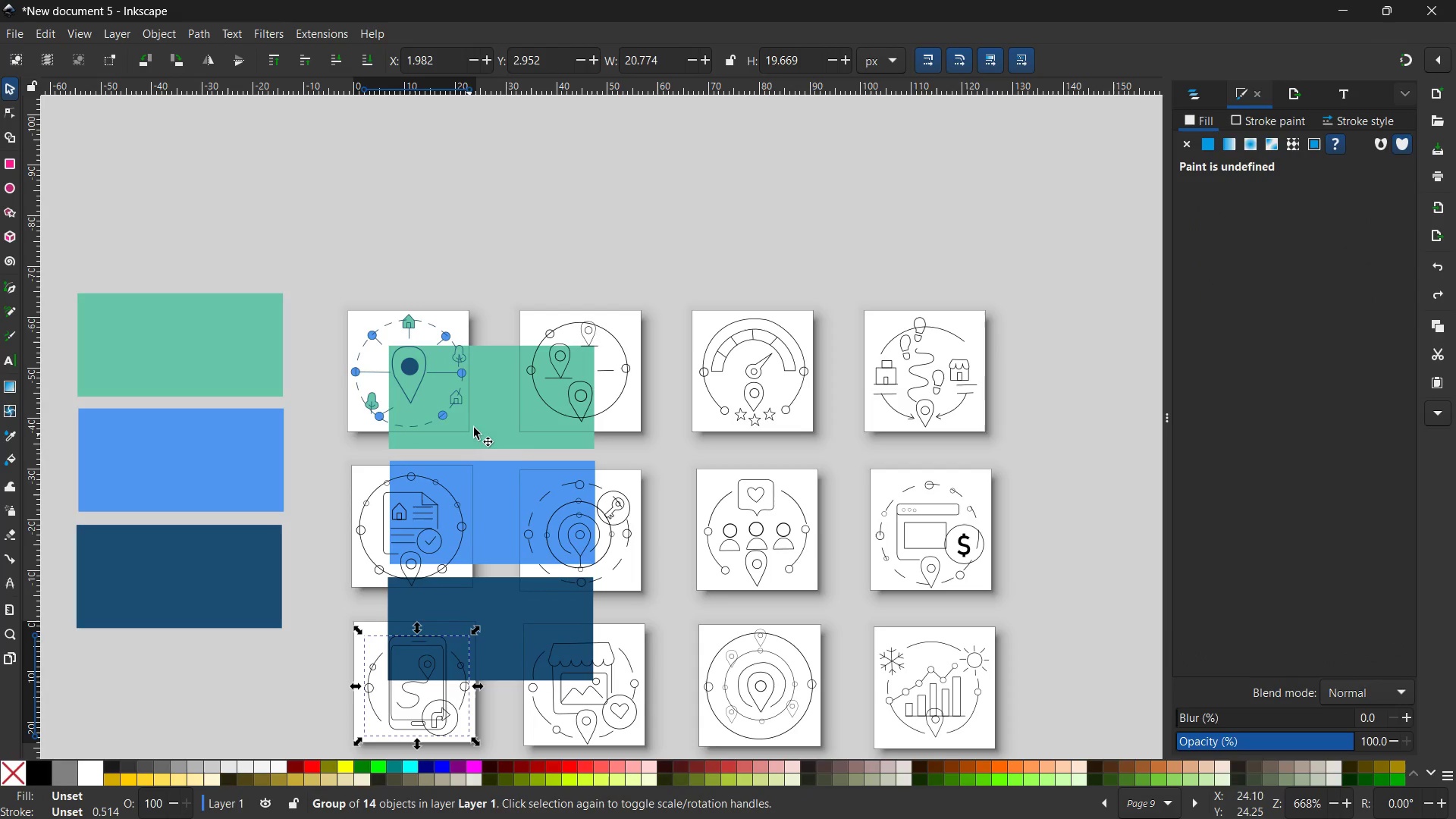 
left_click([496, 405])
 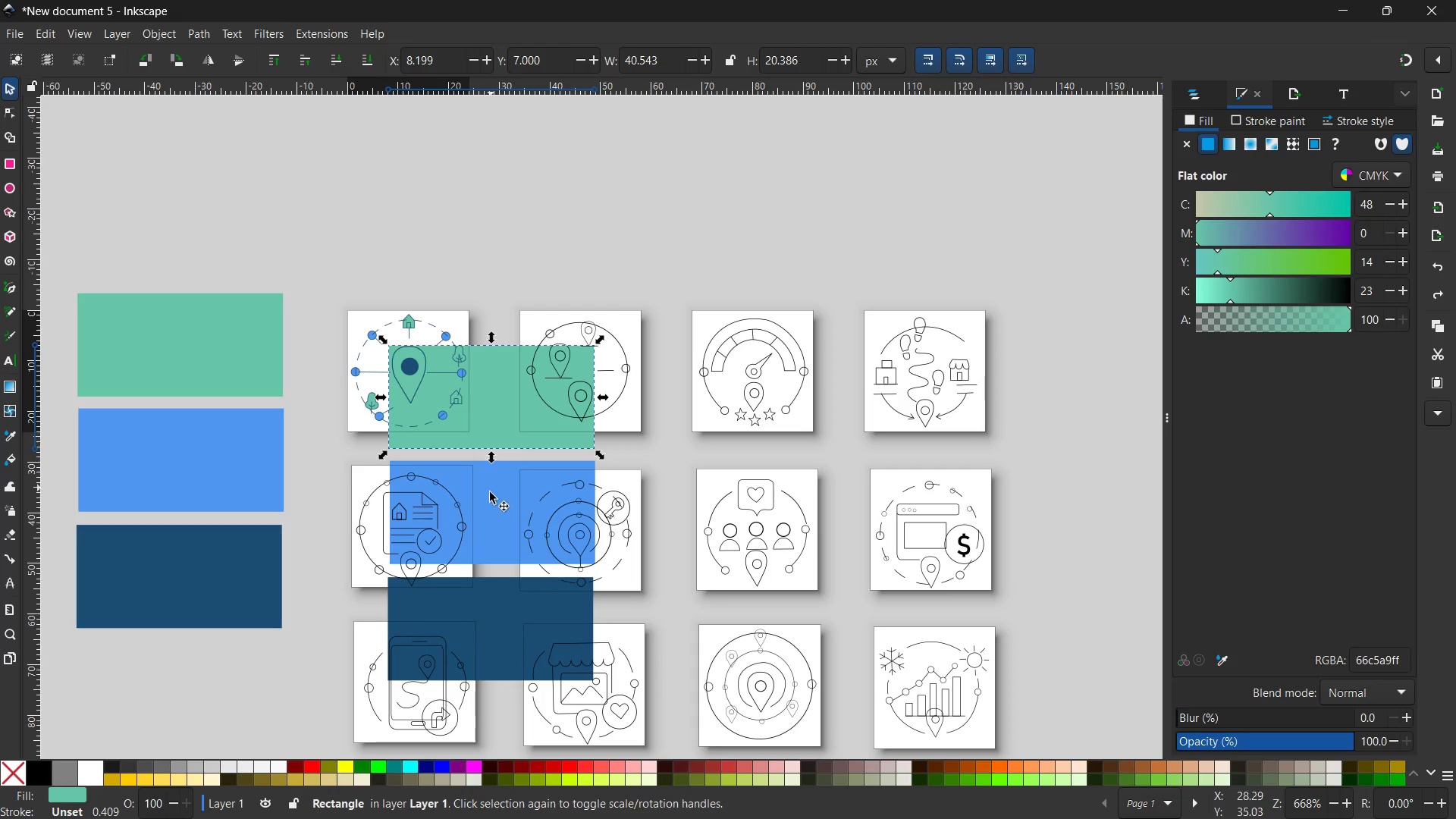 
hold_key(key=ShiftLeft, duration=1.01)
double_click([489, 498])
 